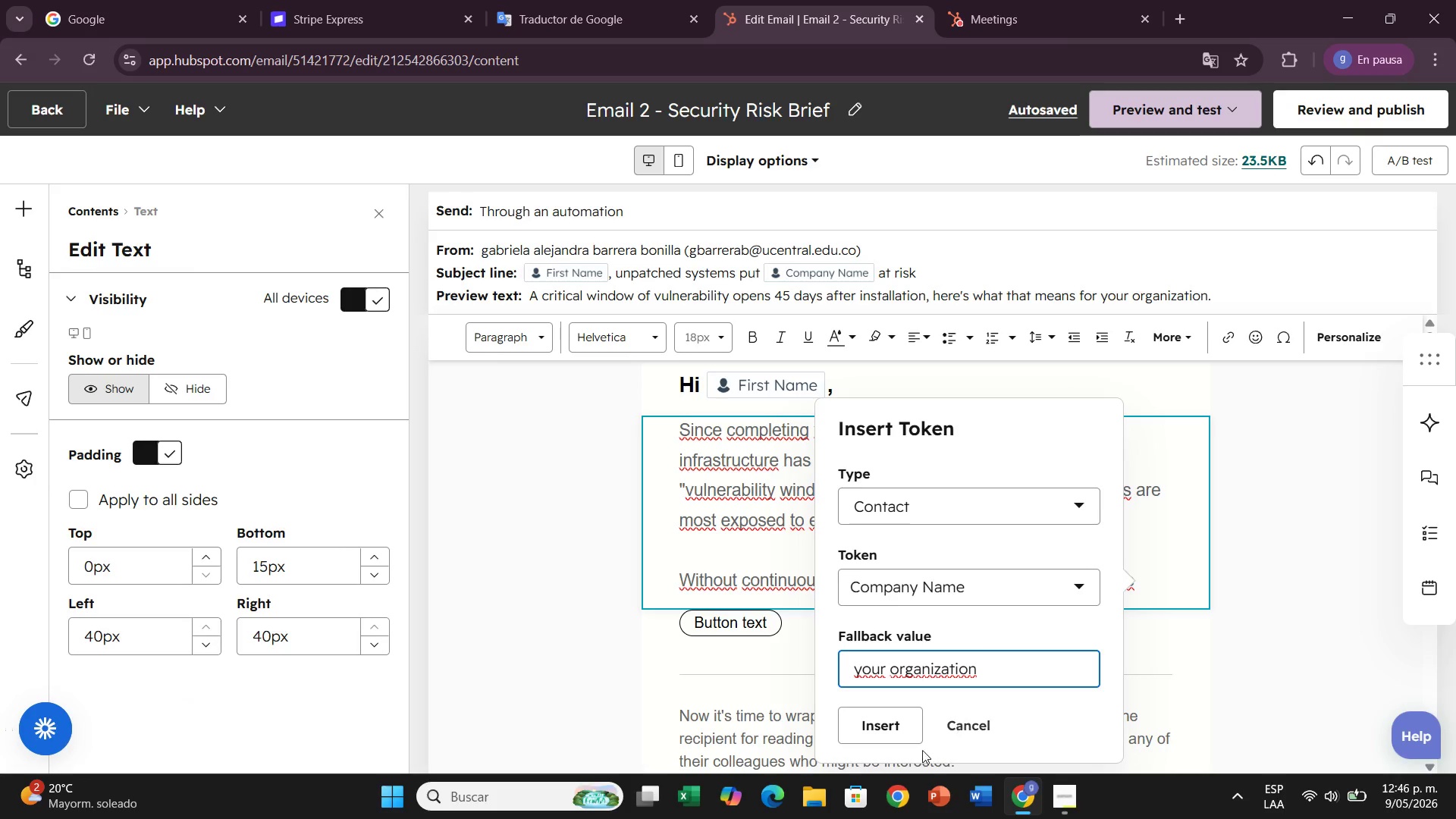 
left_click([861, 737])
 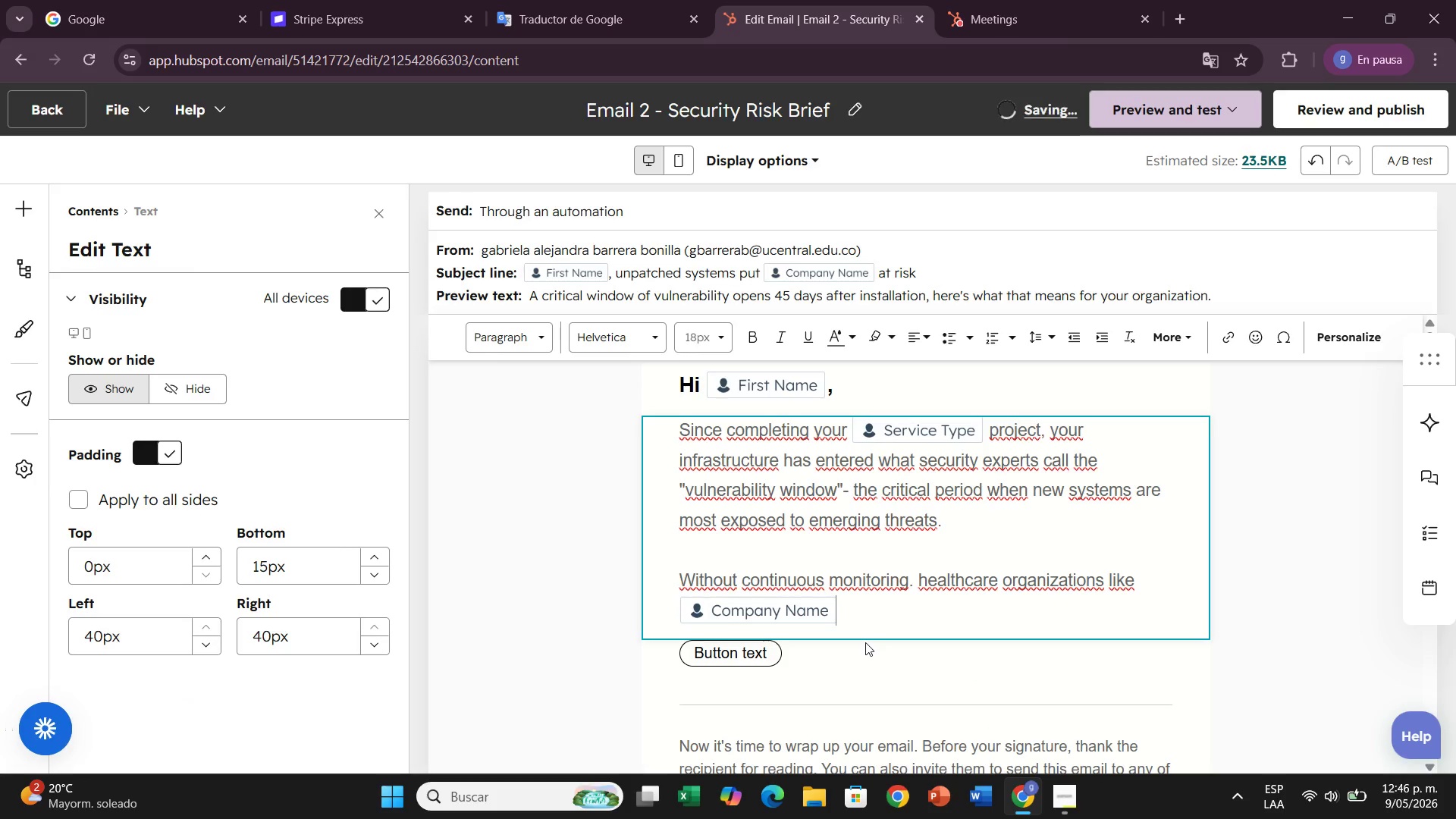 
type( face>)
 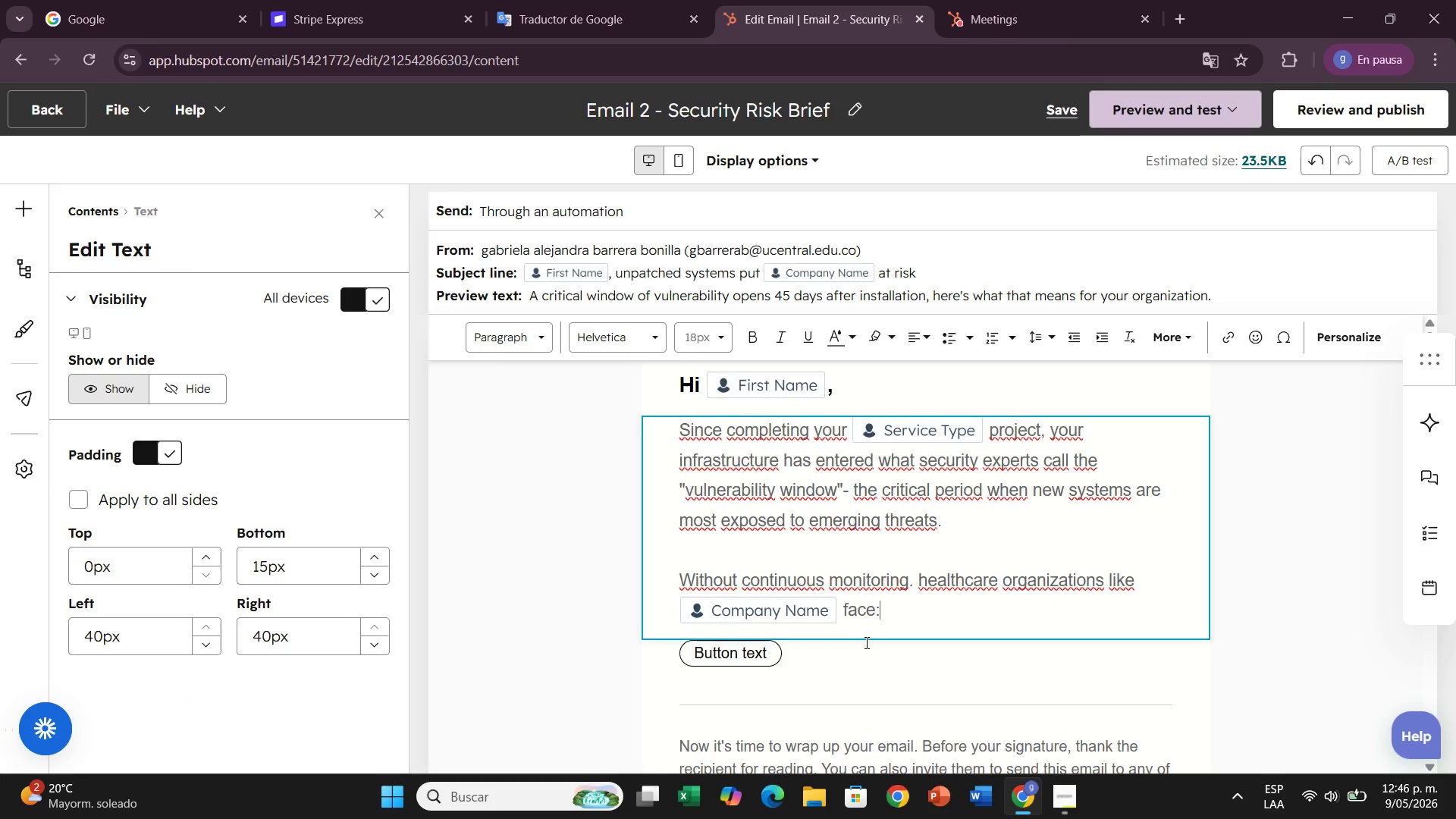 
key(Enter)
 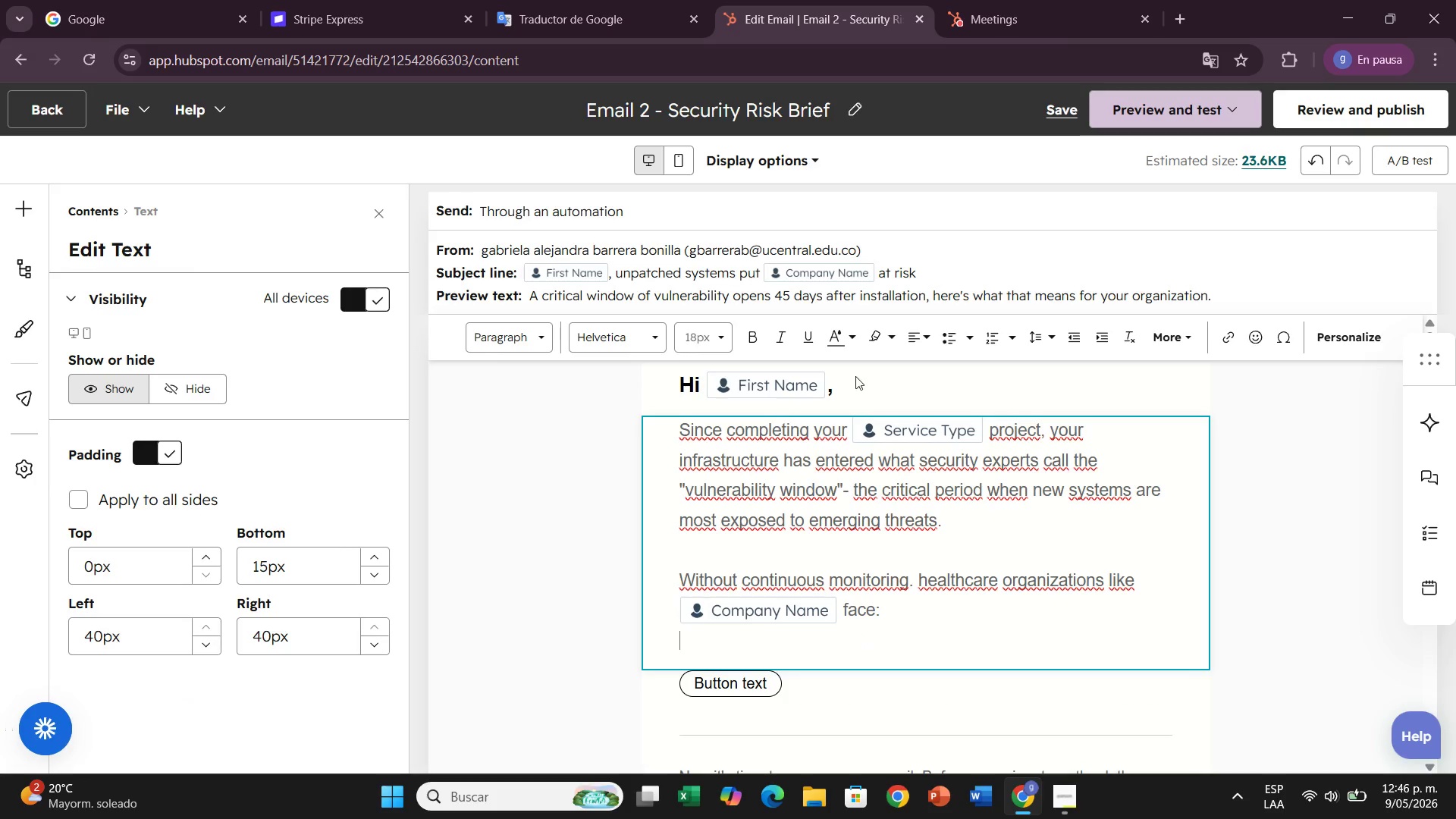 
left_click([951, 342])
 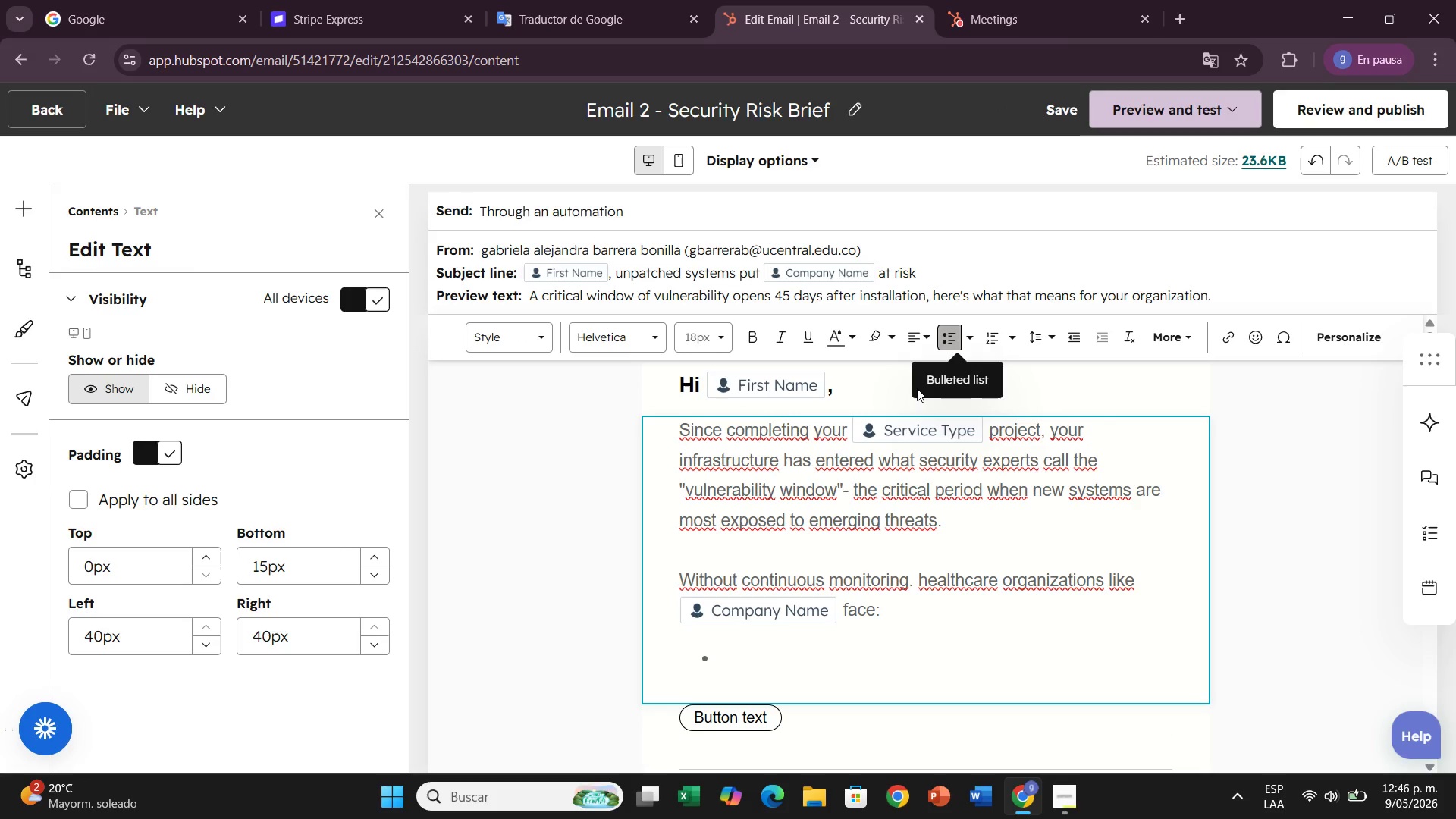 
type(Undectecr)
key(Backspace)
type(ted intrusion attempts)
 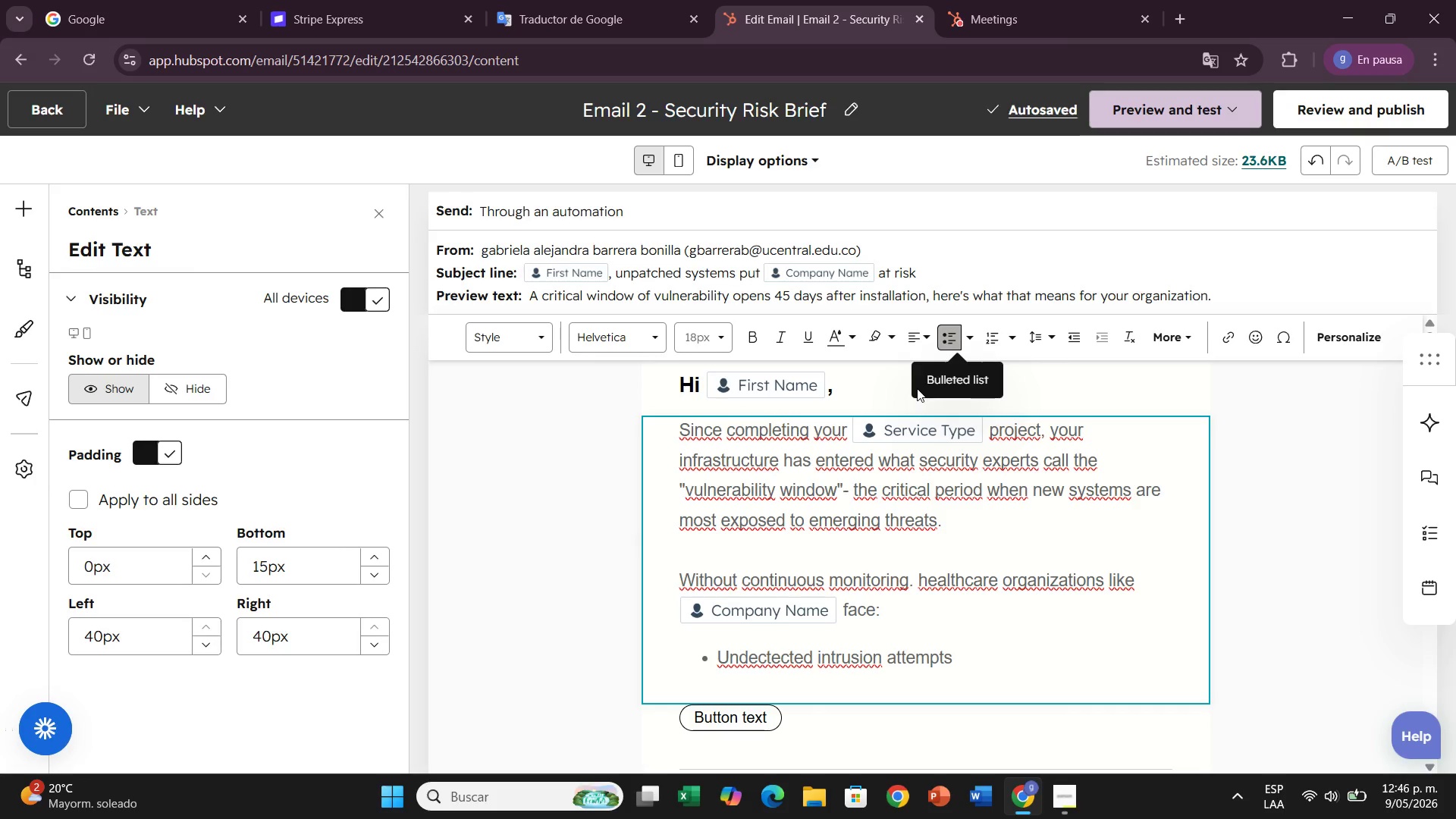 
wait(11.28)
 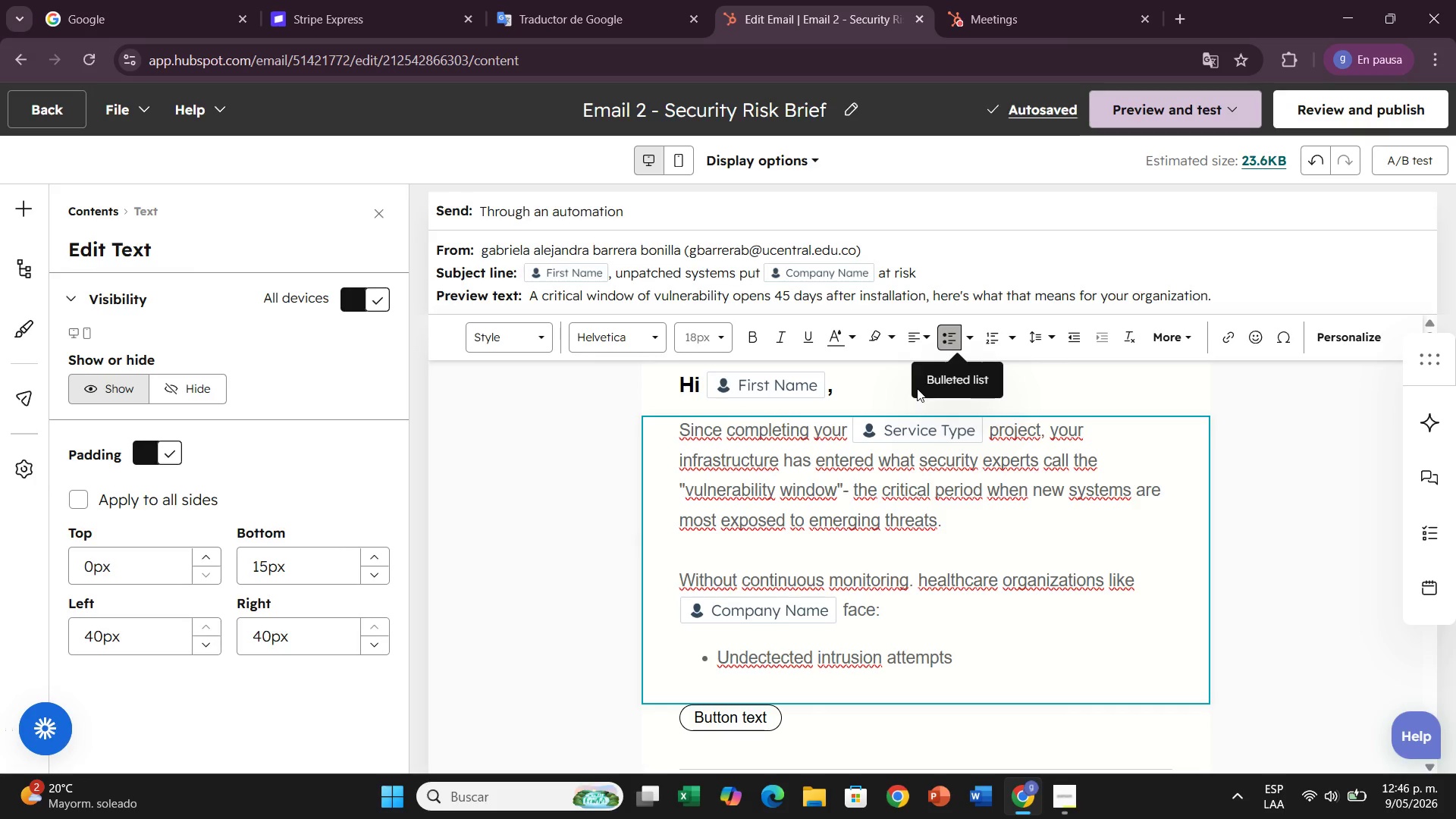 
type( targeting)
 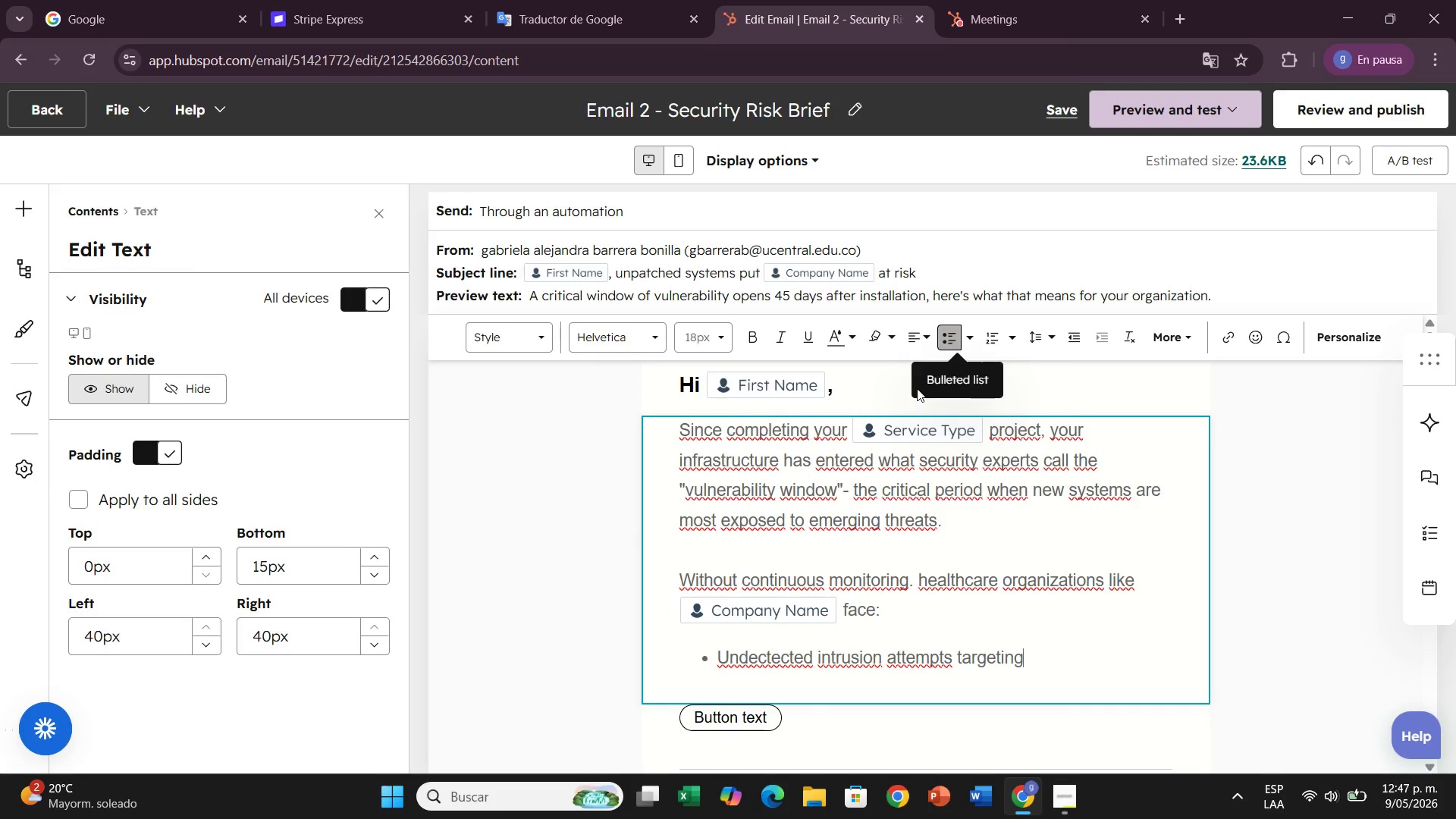 
type( nr)
key(Backspace)
type(ew netf)
key(Backspace)
type(work endpoints)
 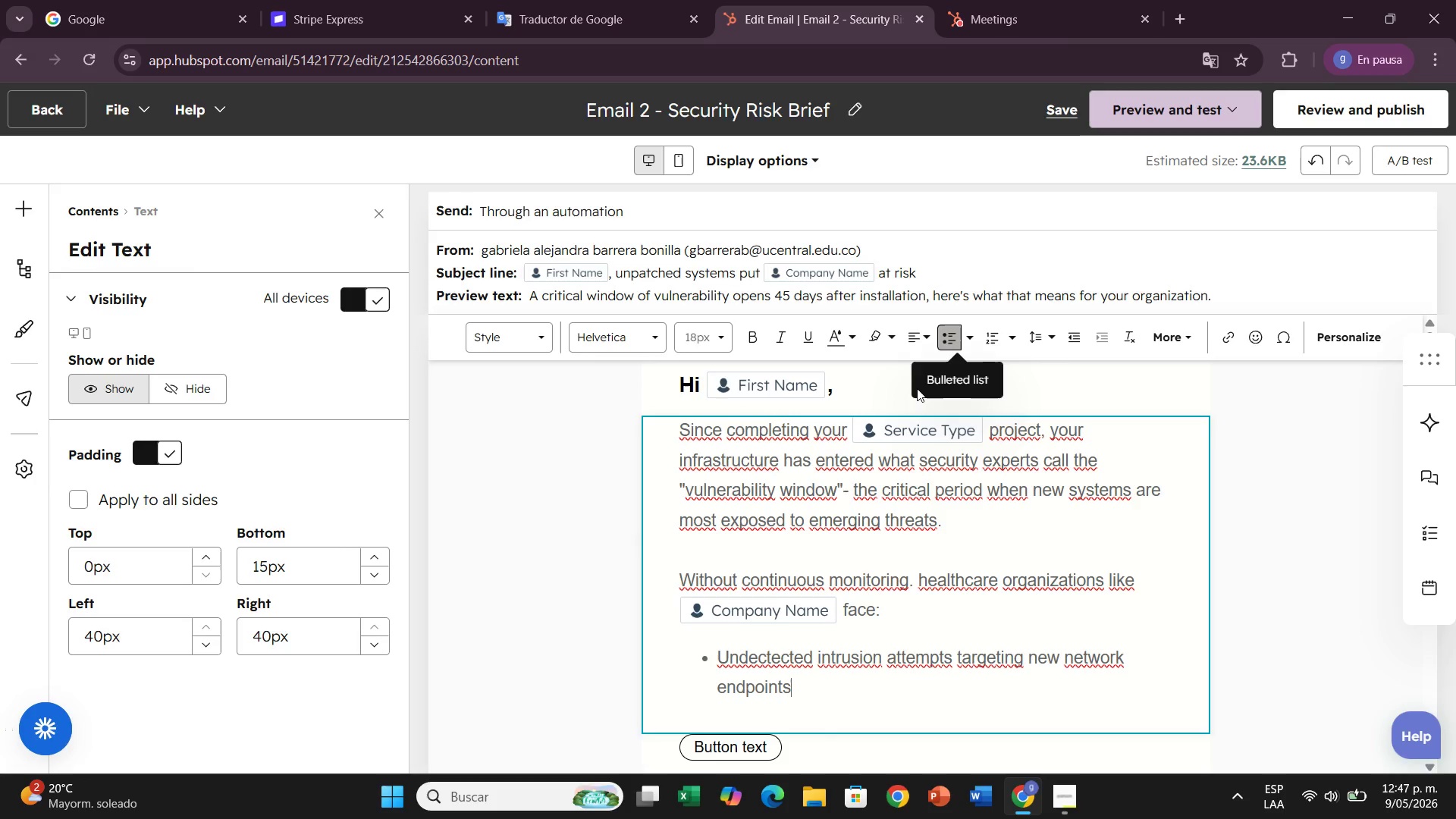 
key(Enter)
 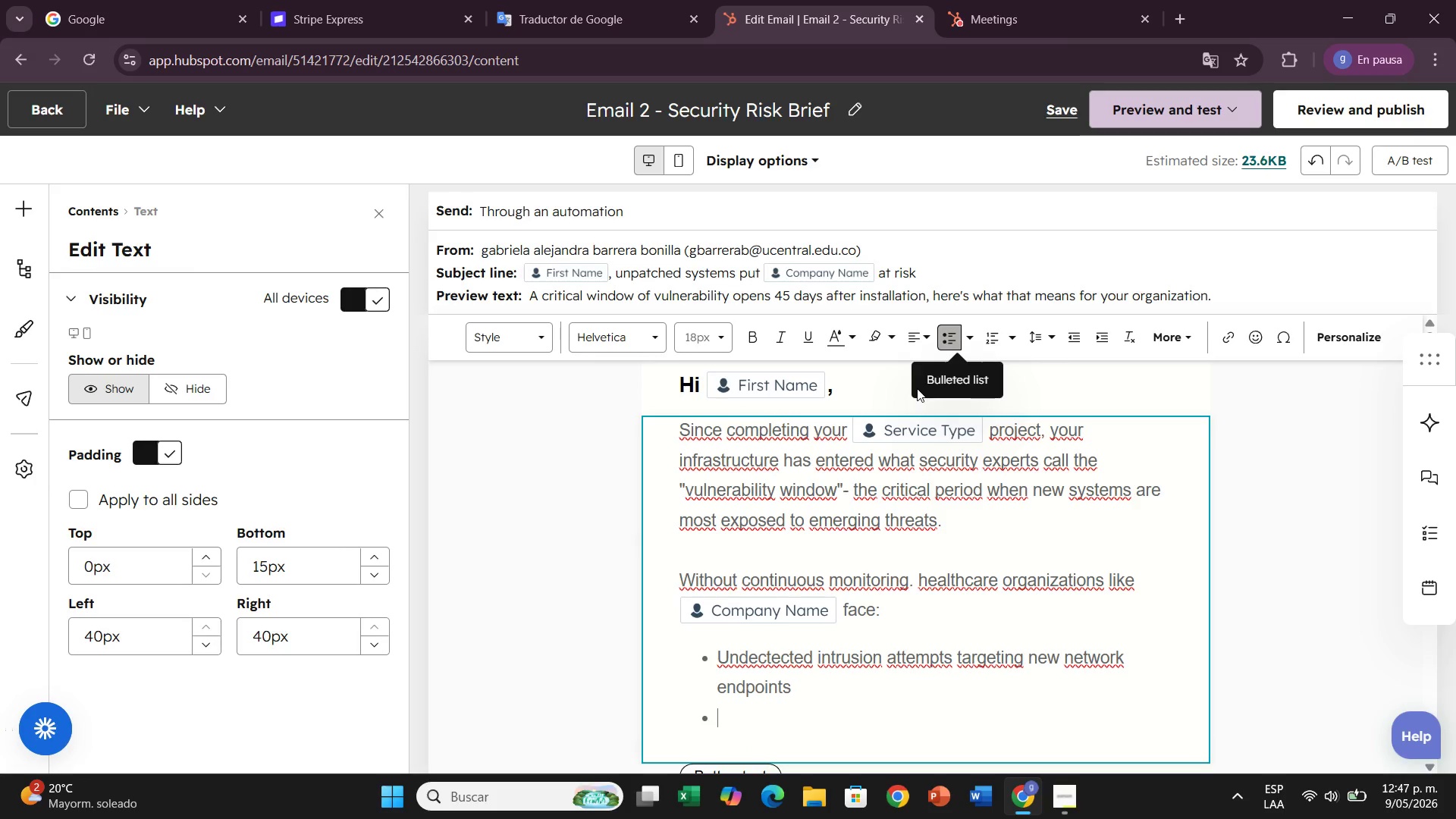 
type(Compliance gaps that can trigger HIPAA audit flags)
 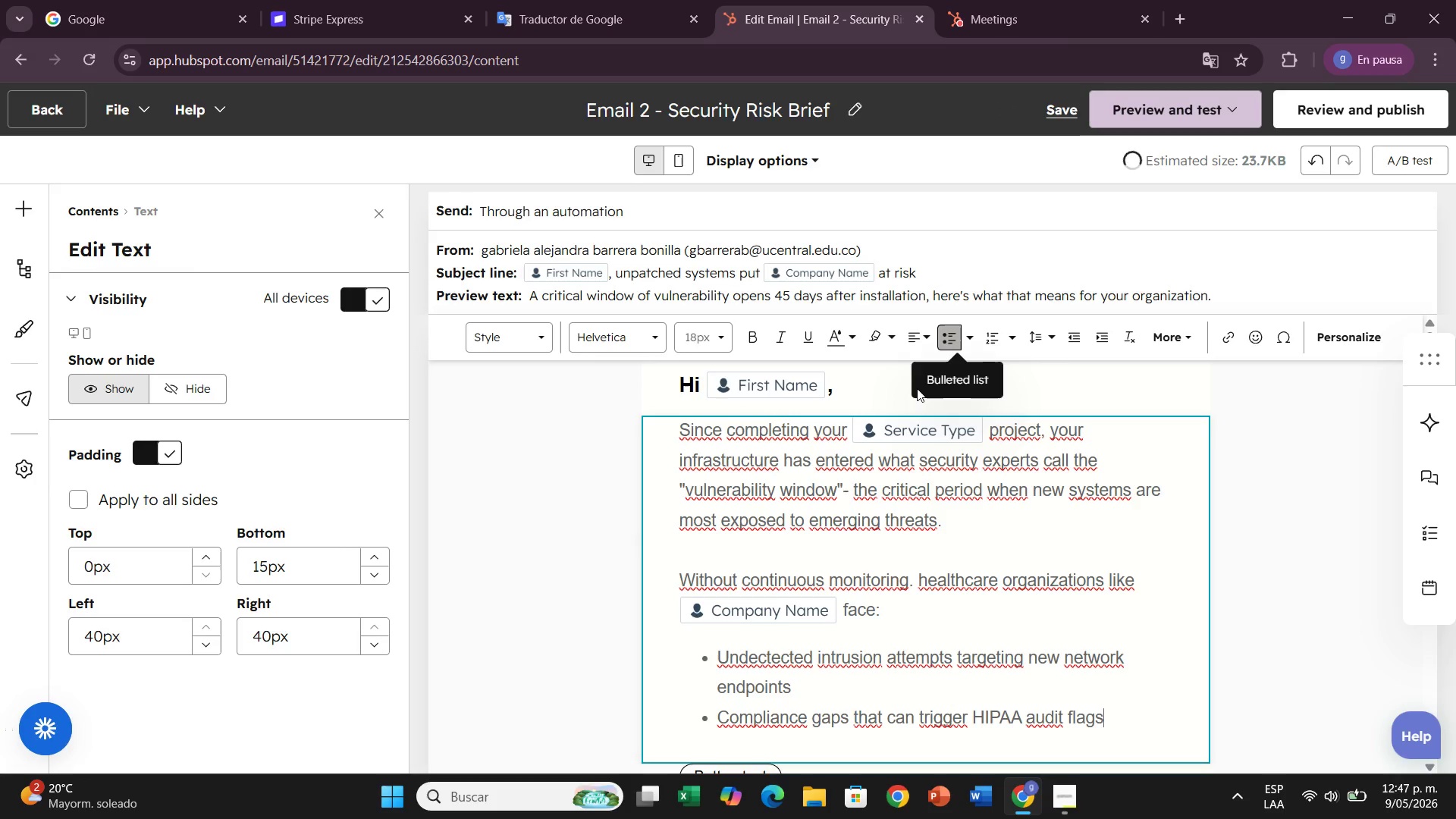 
key(Enter)
 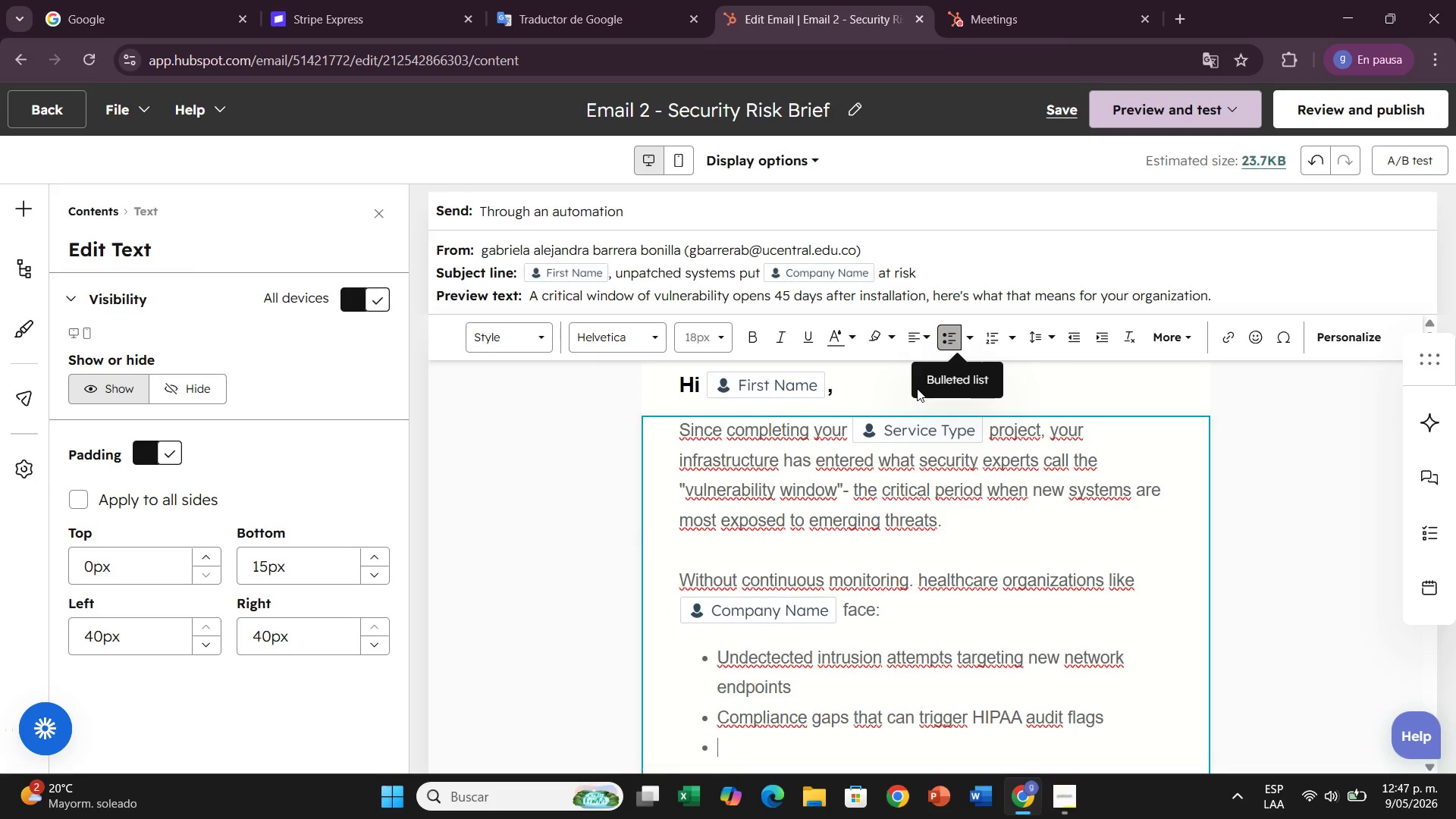 
type(Performance )
 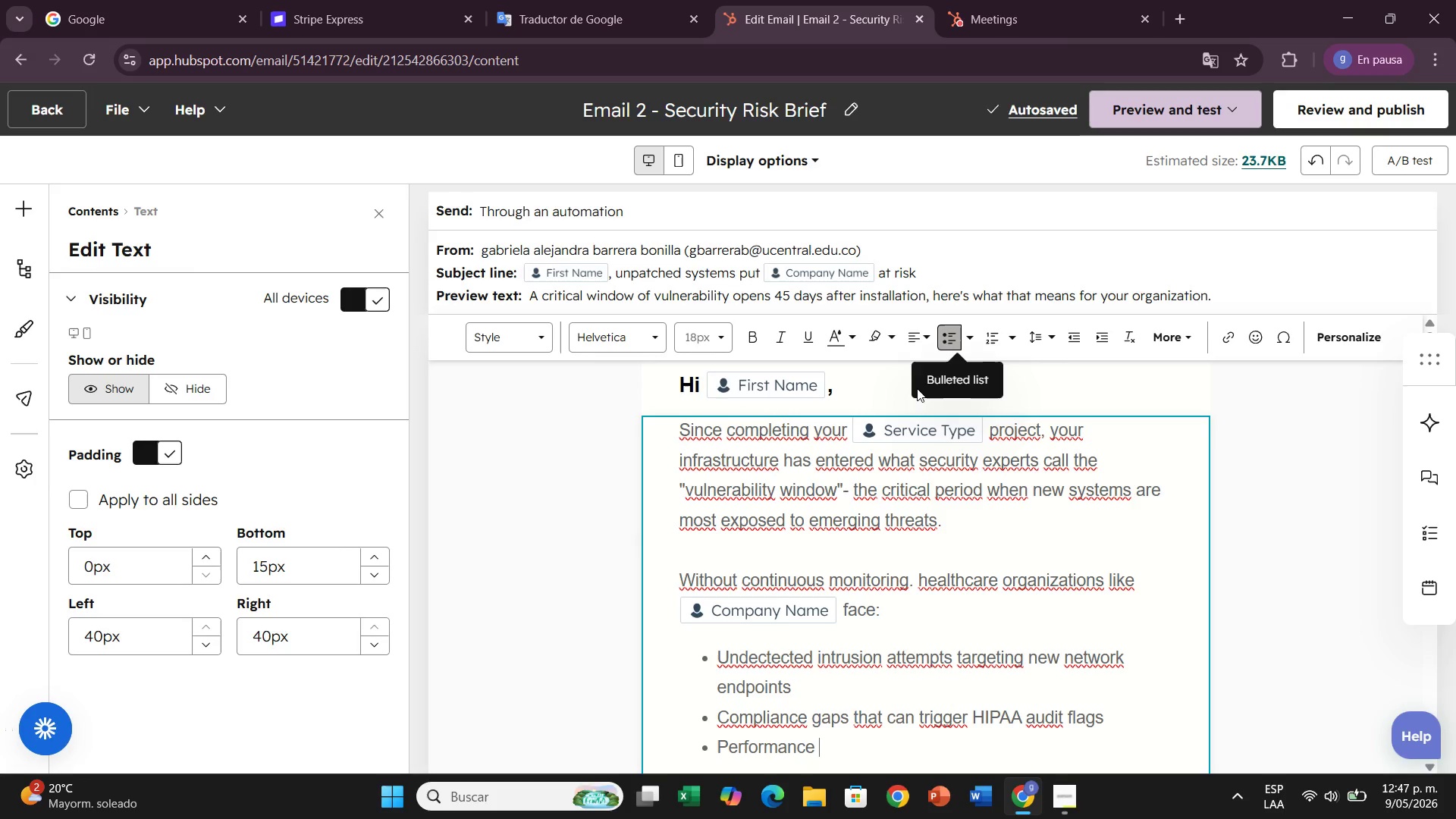 
wait(13.67)
 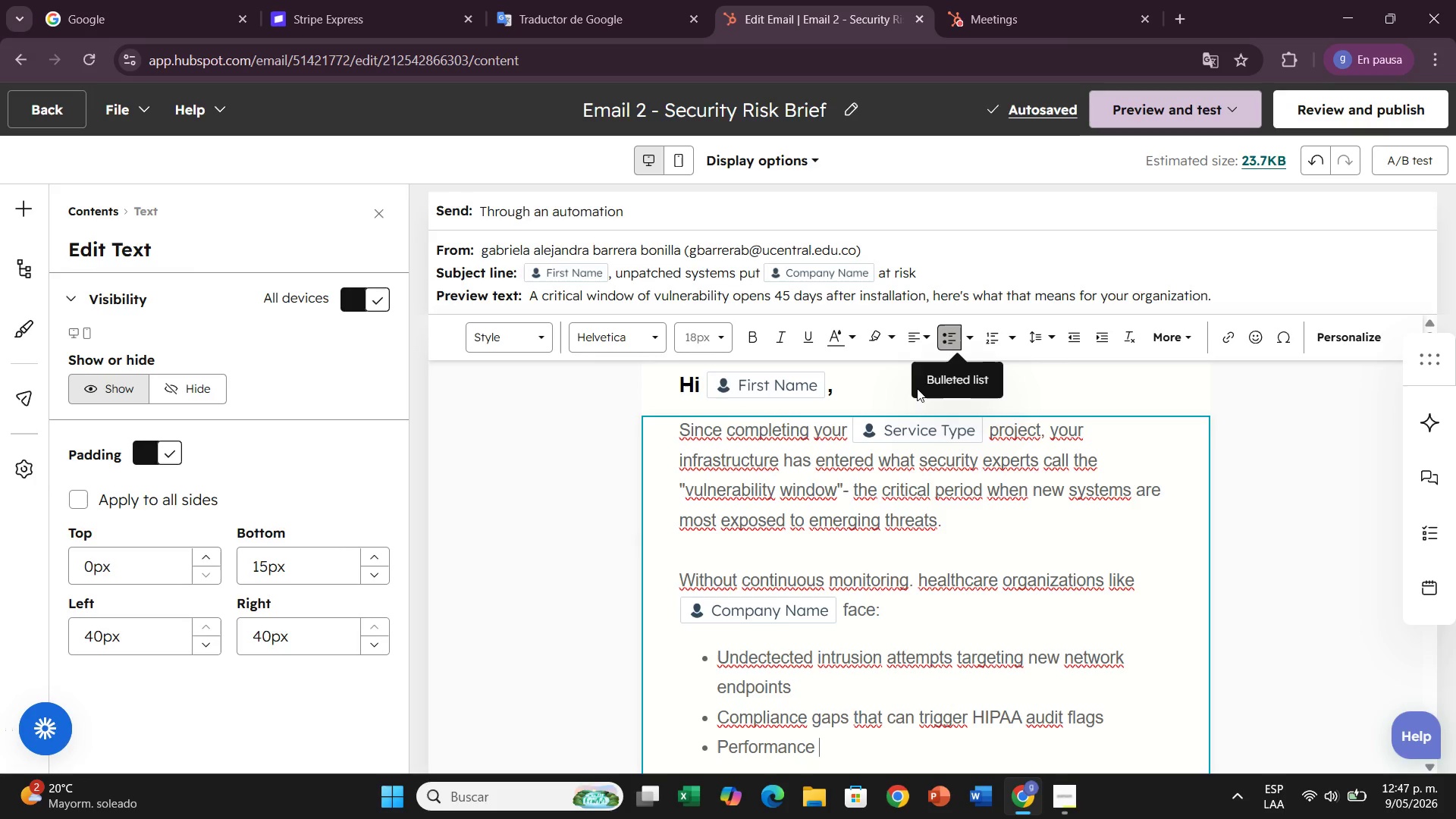 
type(degradation from background processes e)
key(Backspace)
type(left unchecked)
 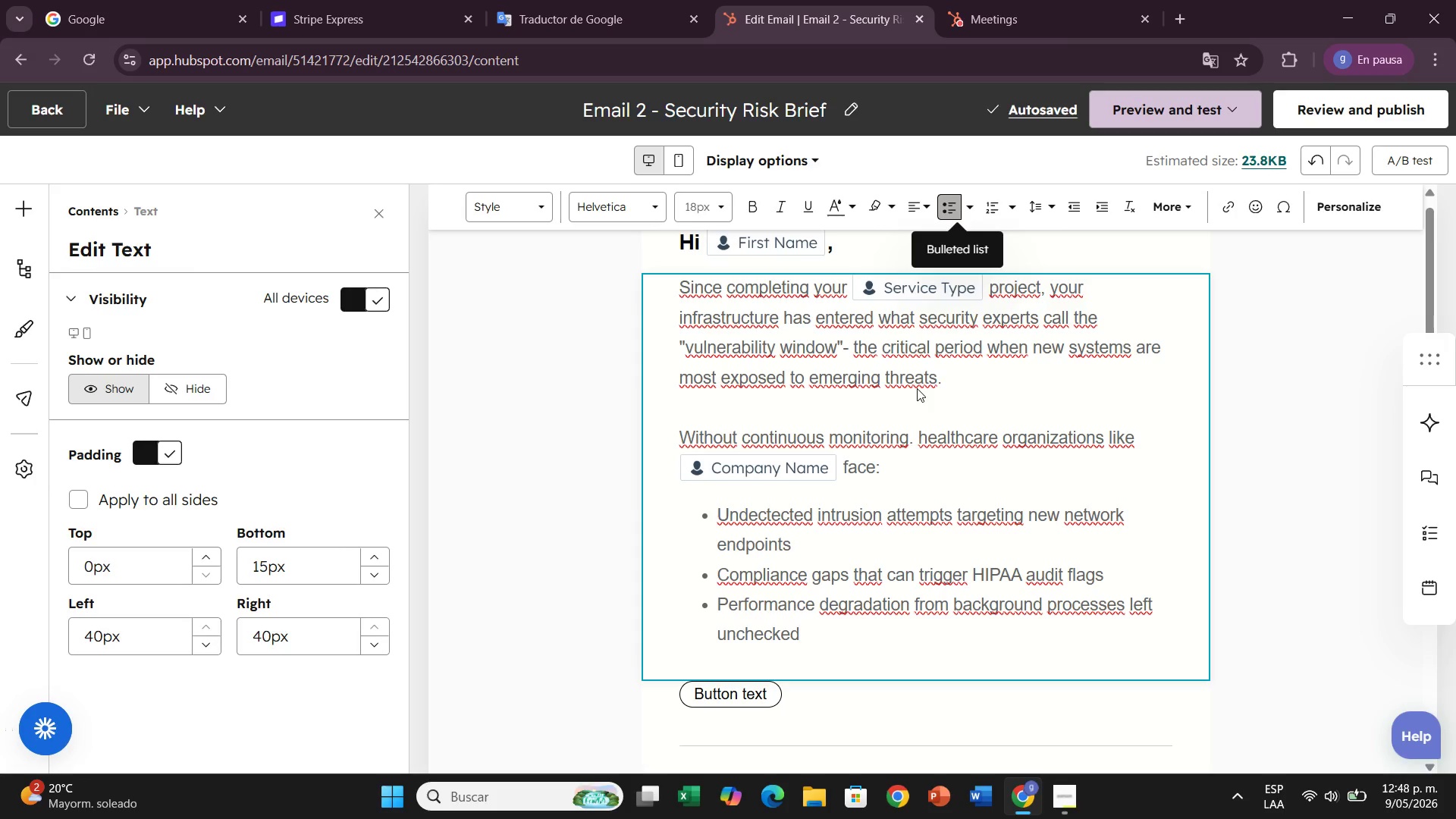 
wait(6.3)
 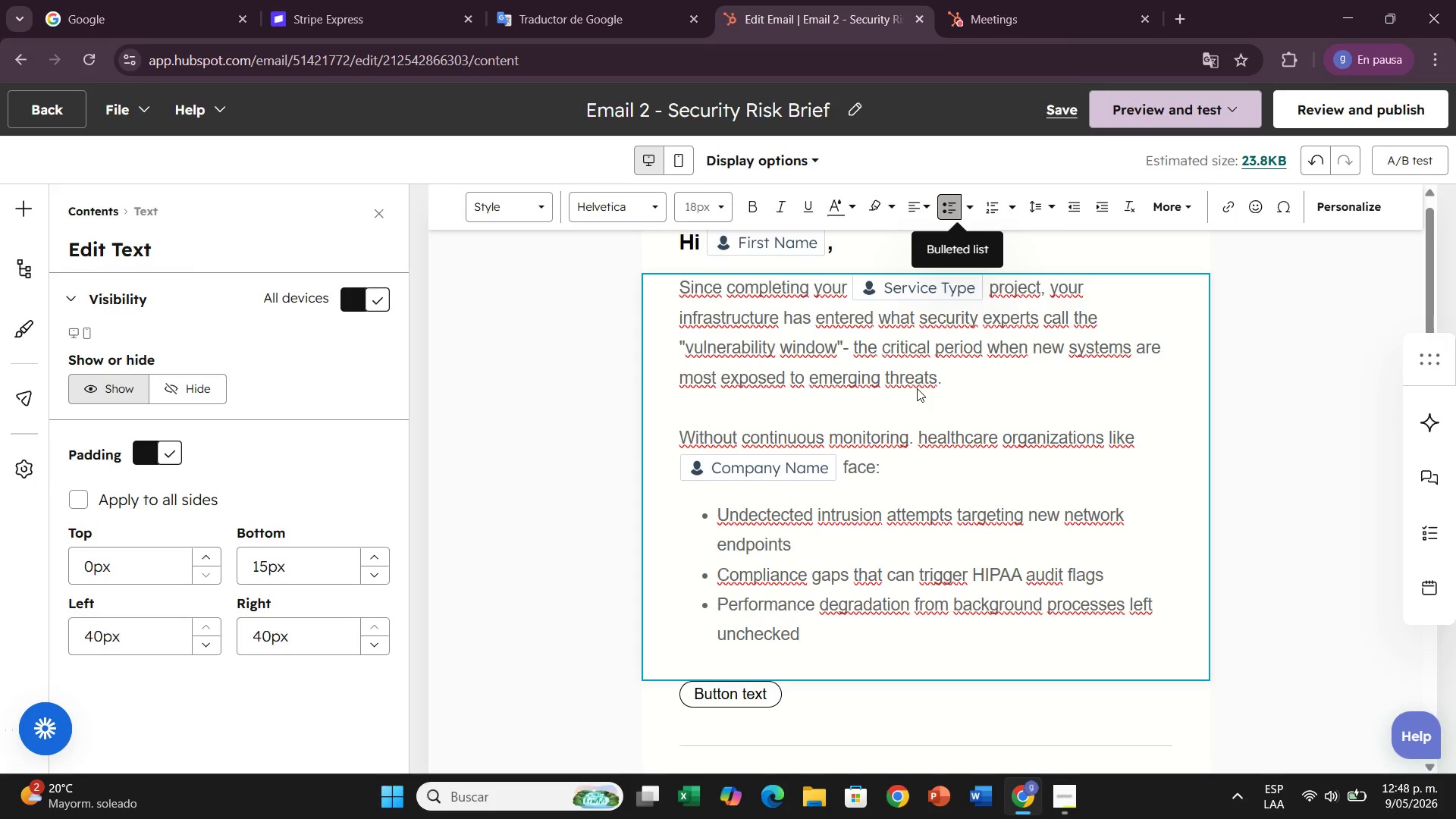 
left_click([958, 202])
 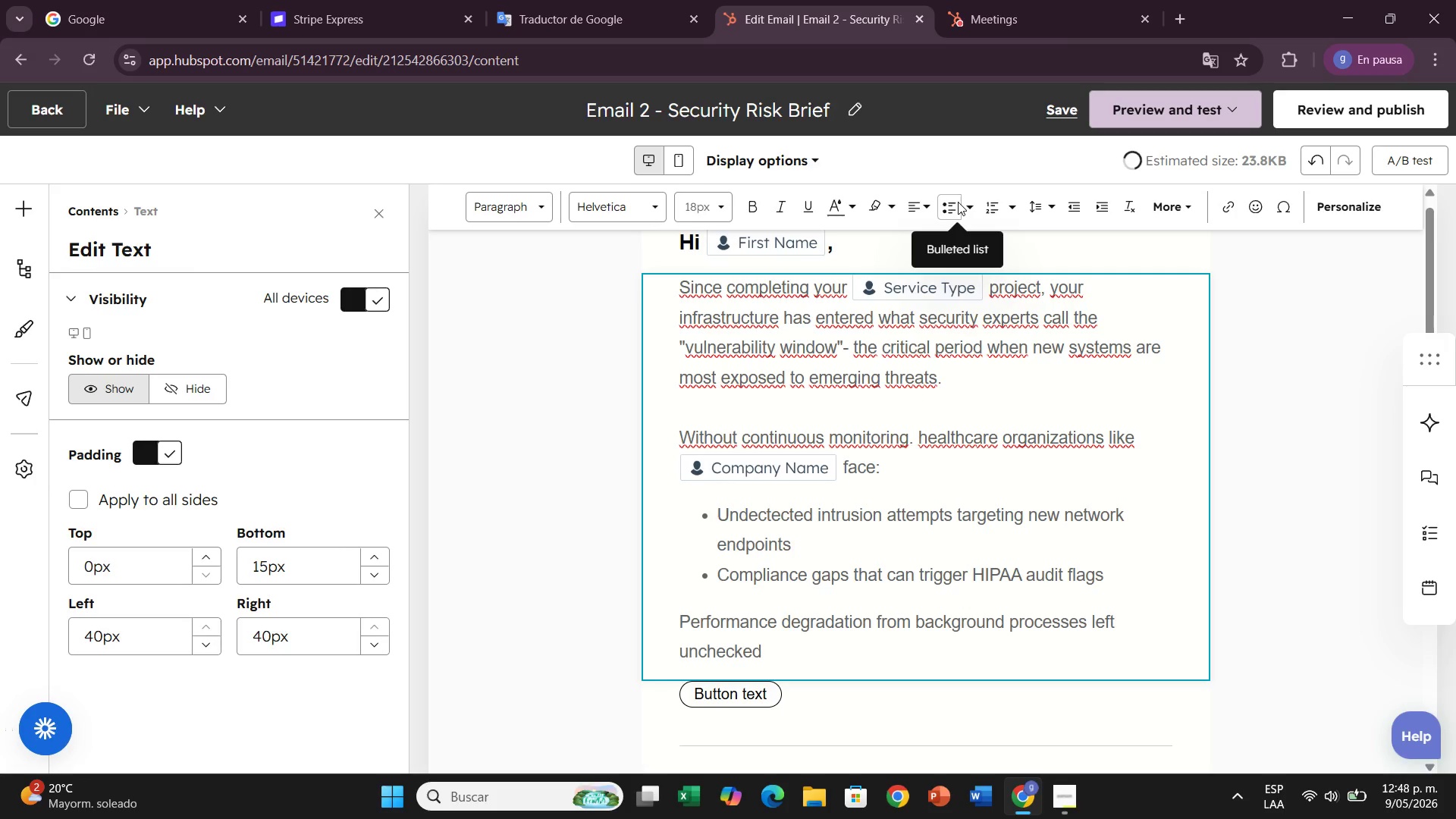 
left_click([958, 202])
 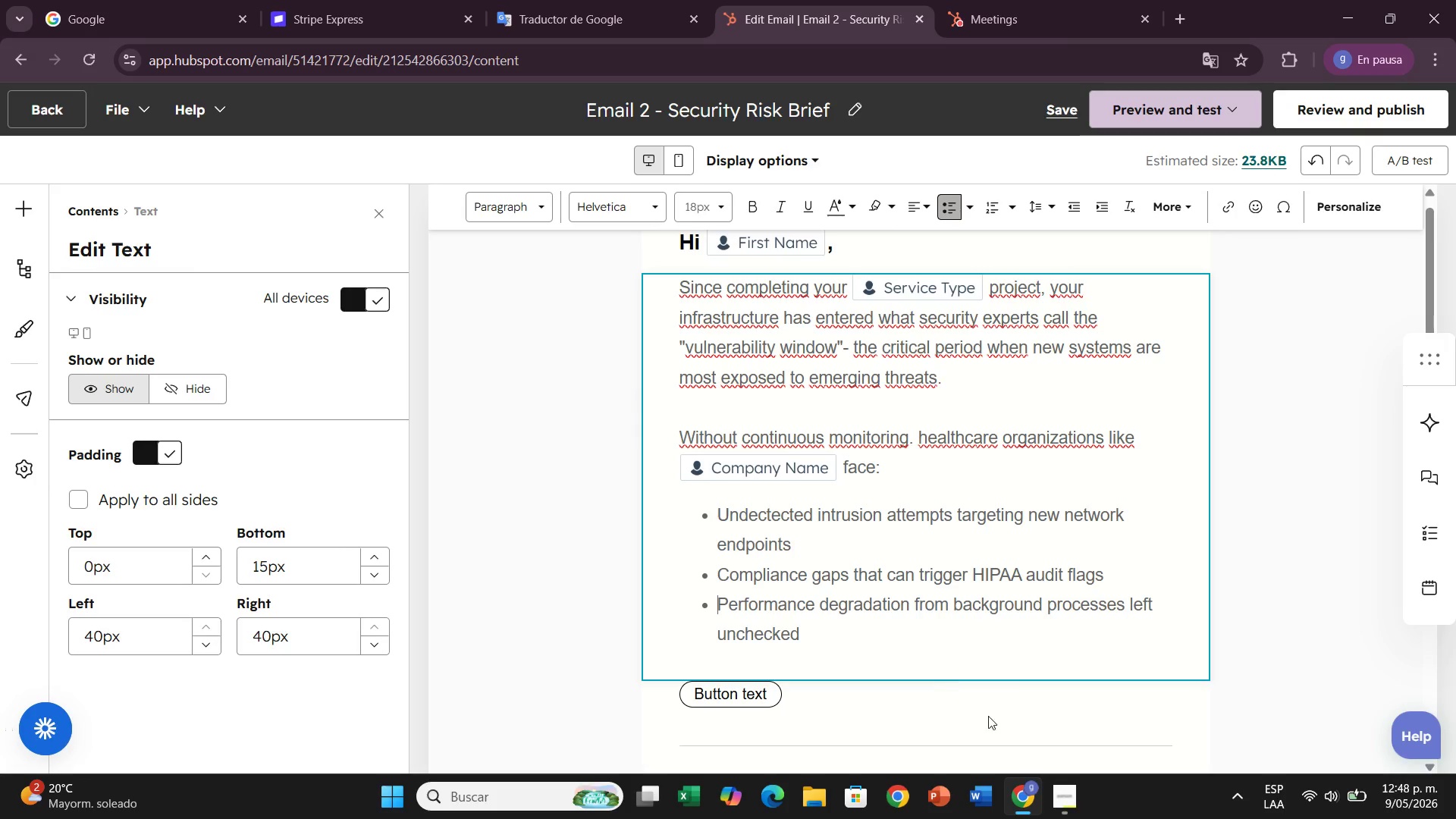 
left_click([903, 653])
 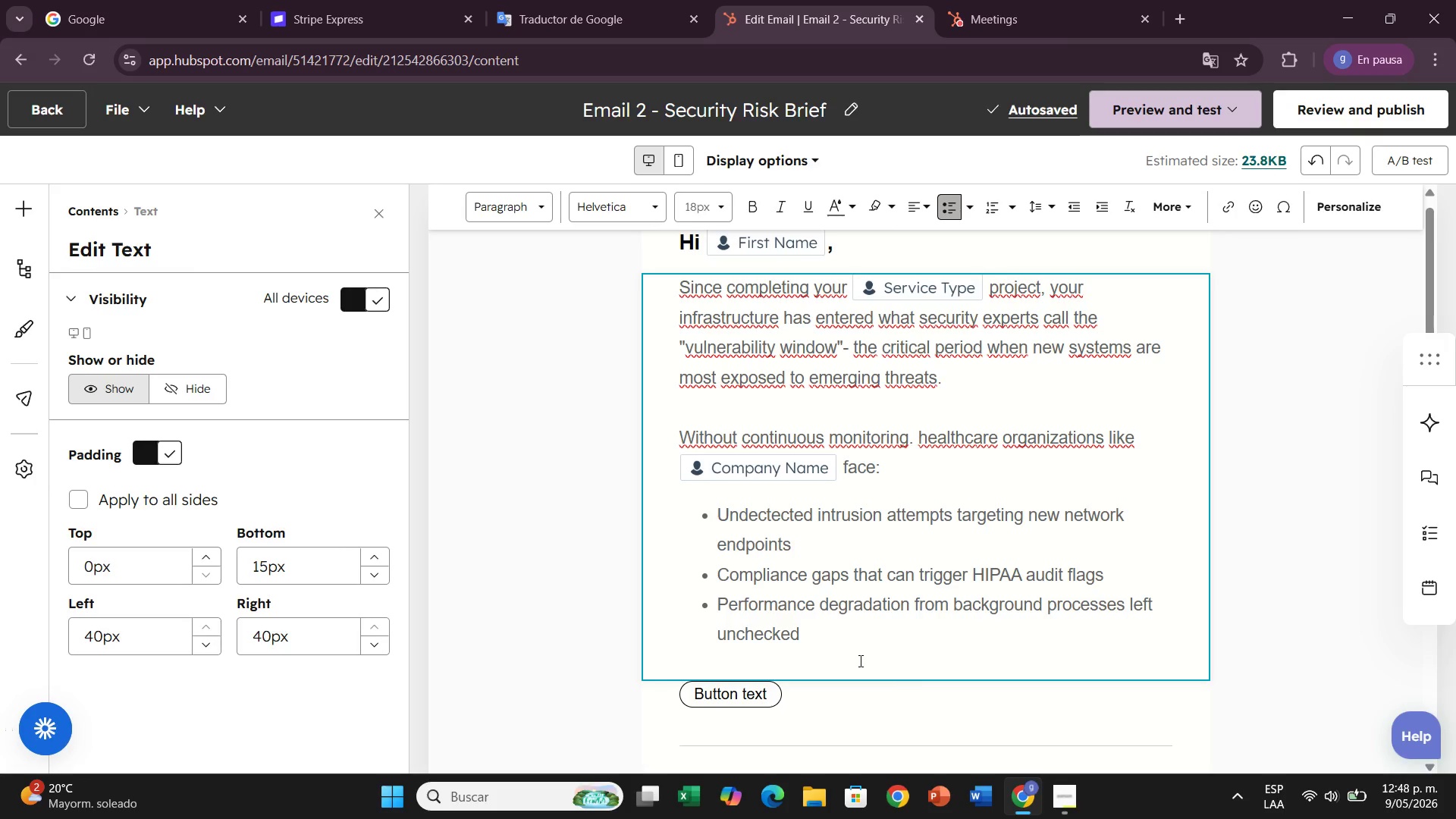 
left_click([810, 624])
 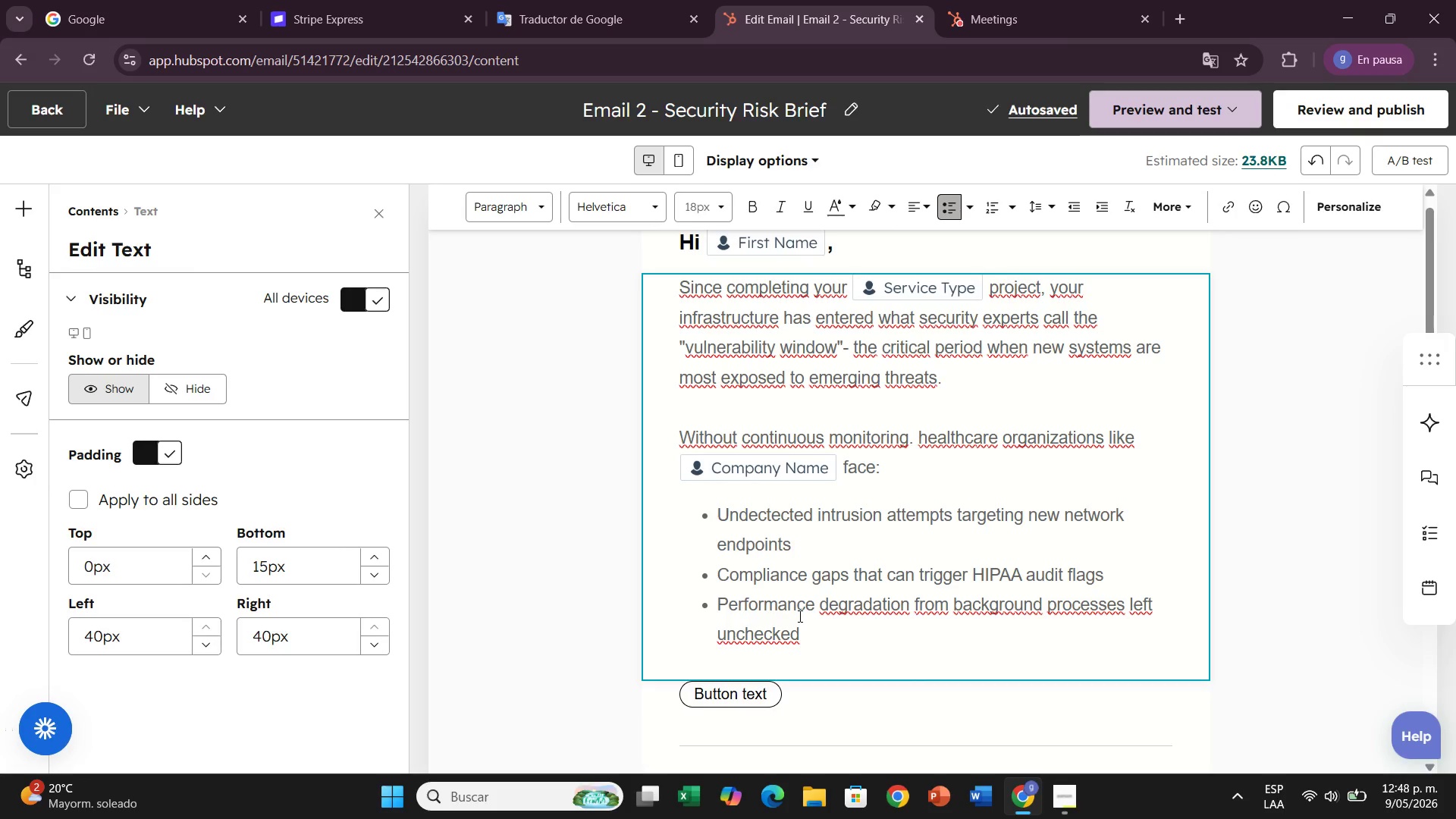 
key(Enter)
 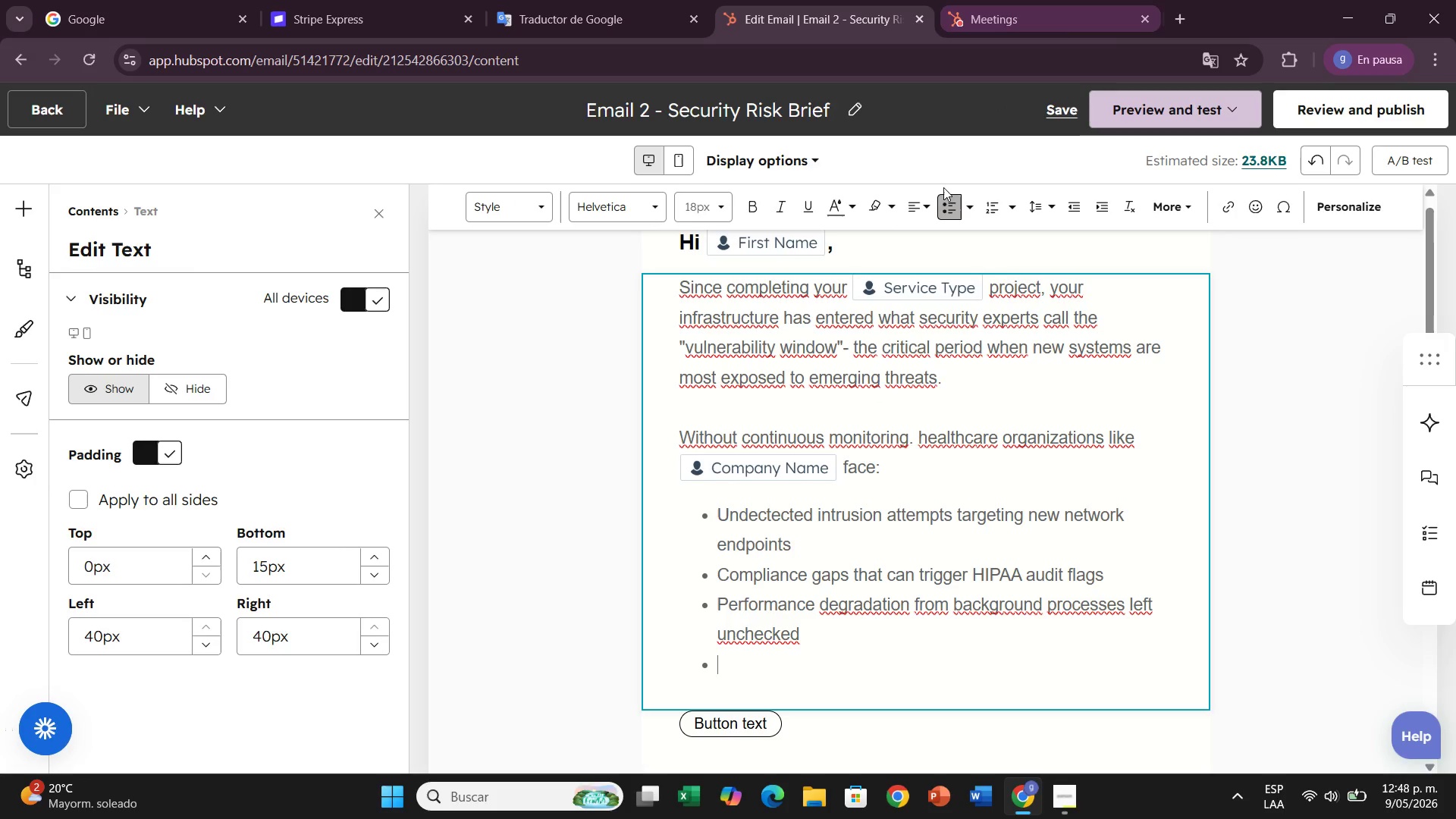 
left_click([943, 199])
 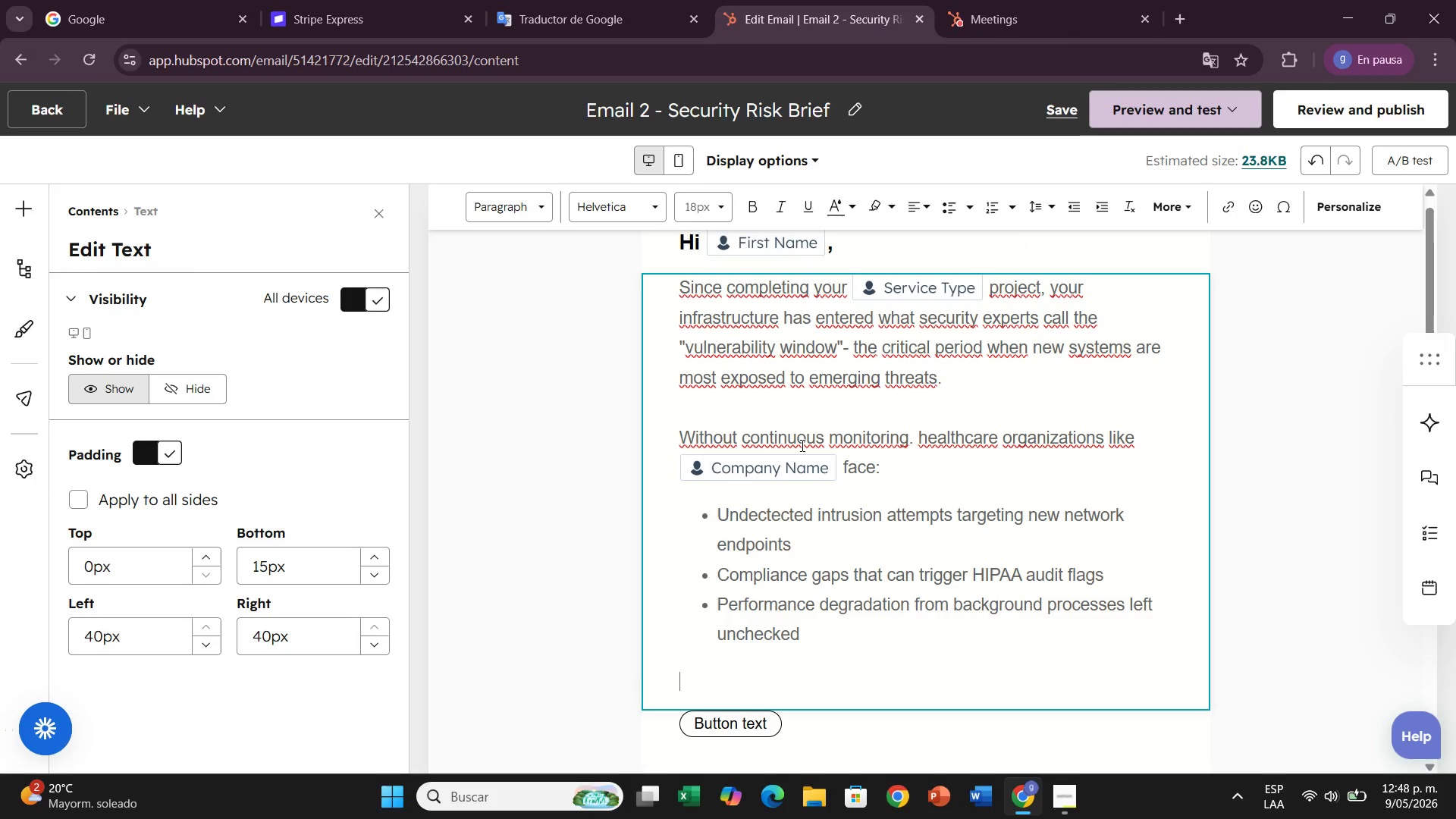 
type(Our Managed Services )
 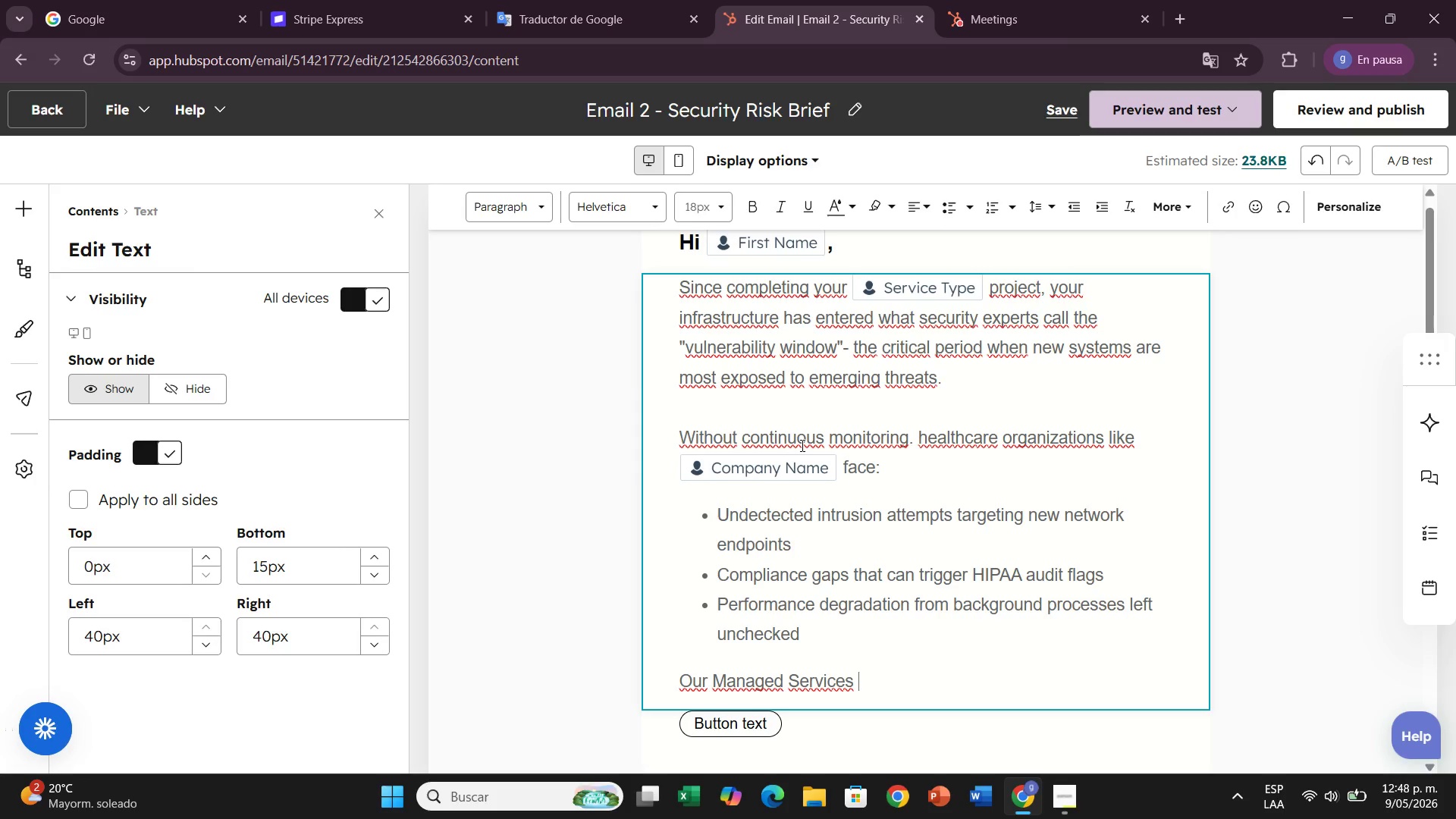 
type(clients receive 24&7 monitoring, automated patch managenment )
key(Backspace)
type(, and monthly compliance reports)
 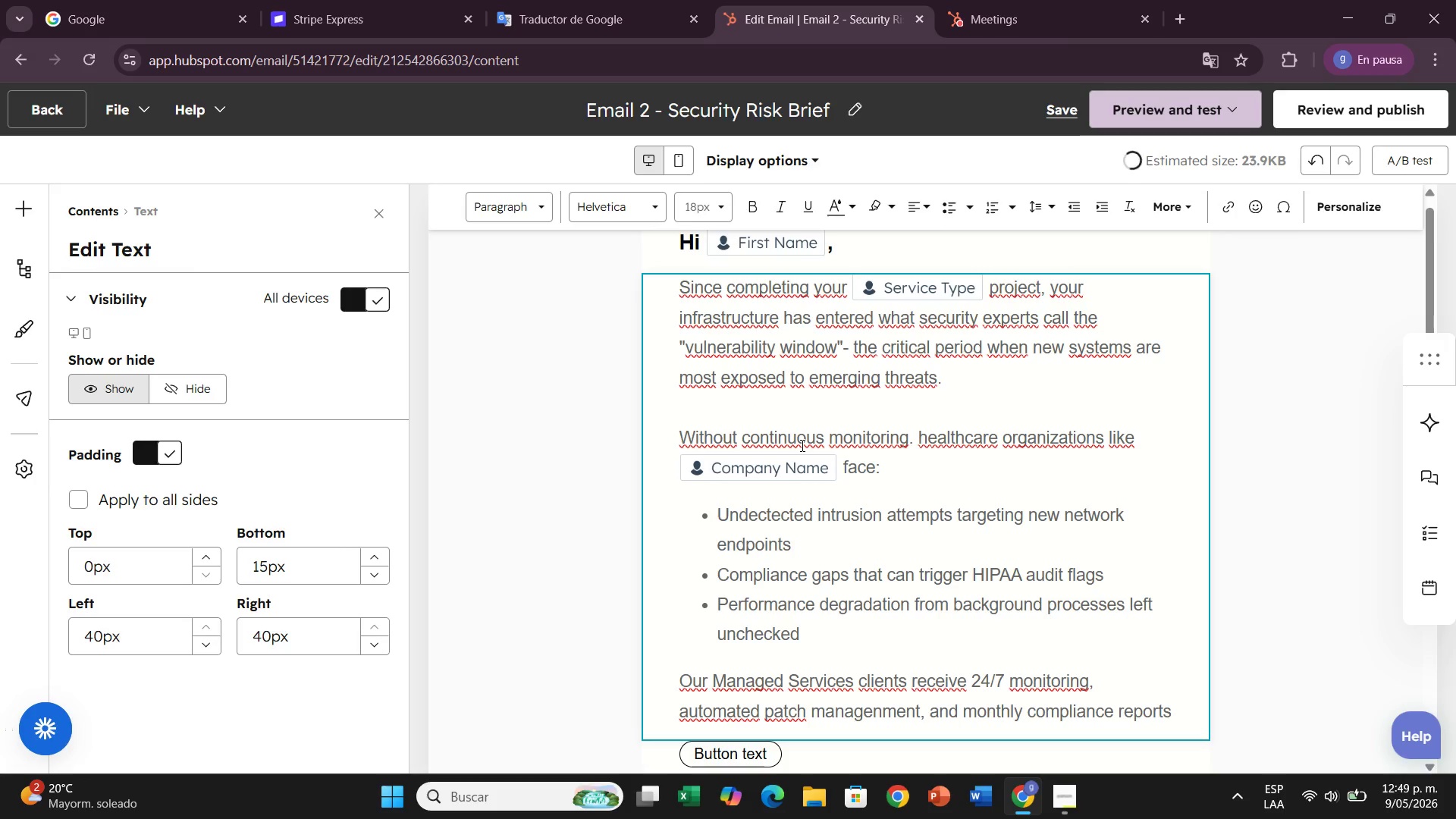 
wait(9.14)
 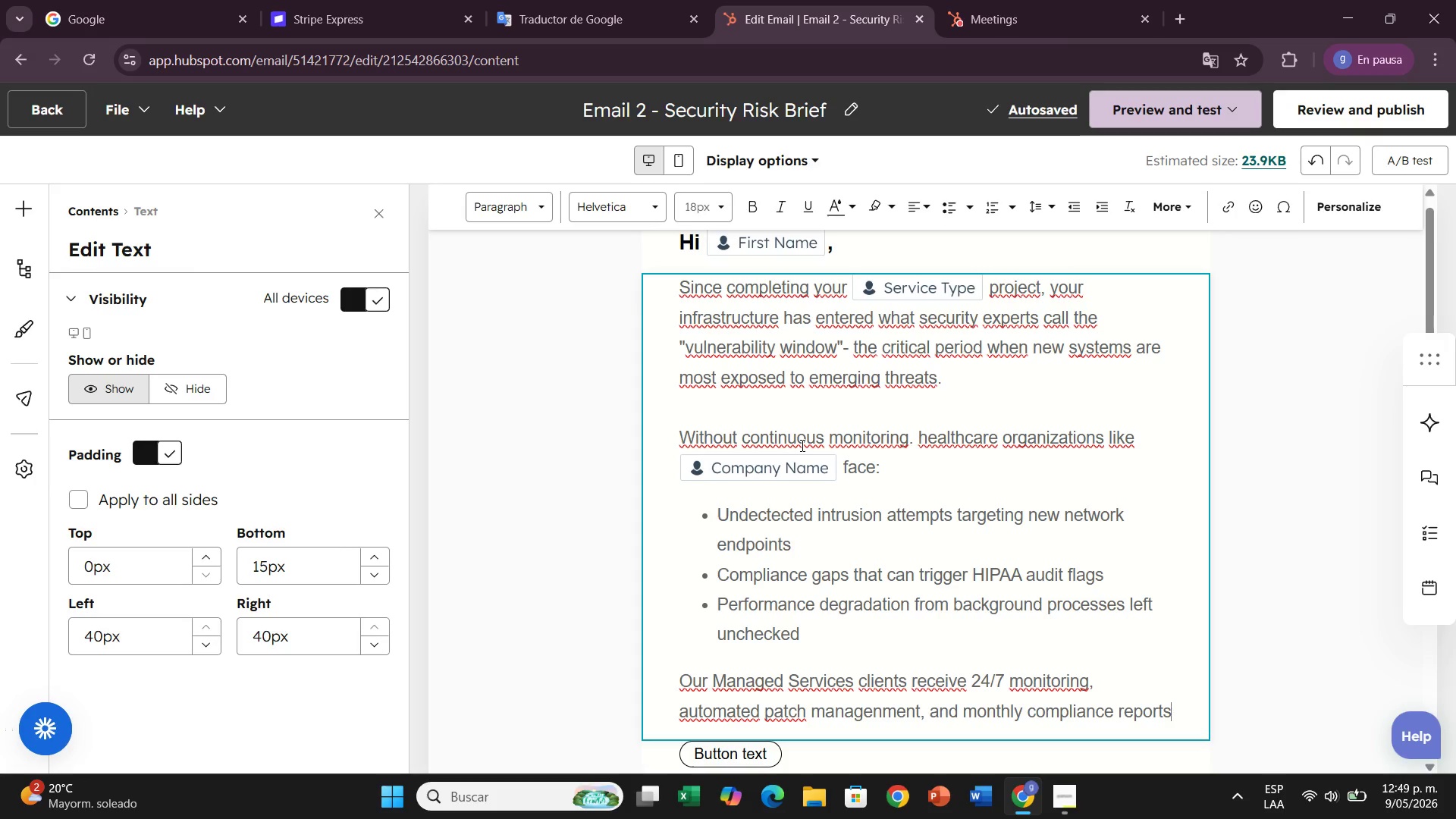 
type(, so none of this keeps them up at nog)
key(Backspace)
key(Backspace)
type(ight.)
 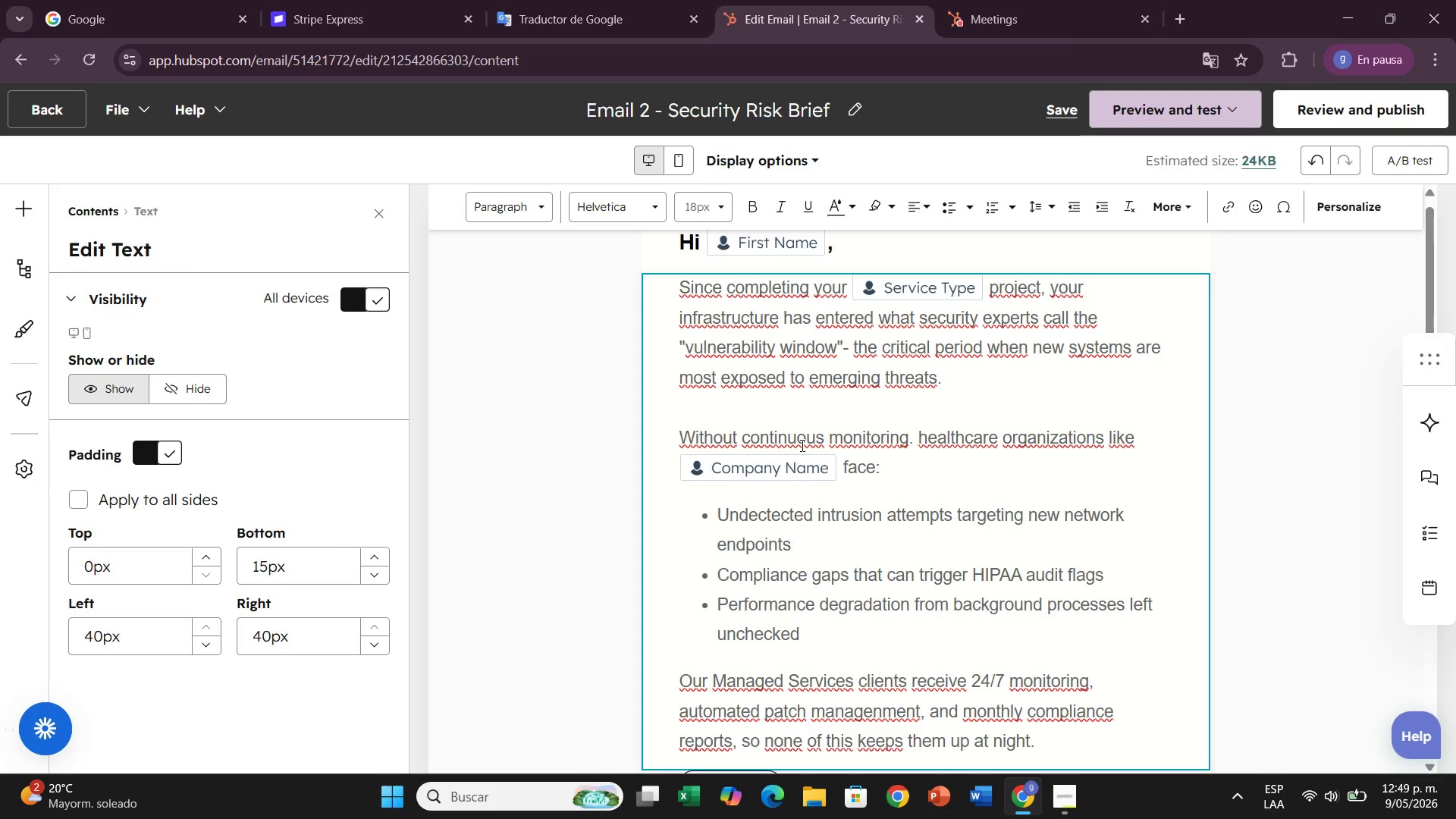 
key(Enter)
 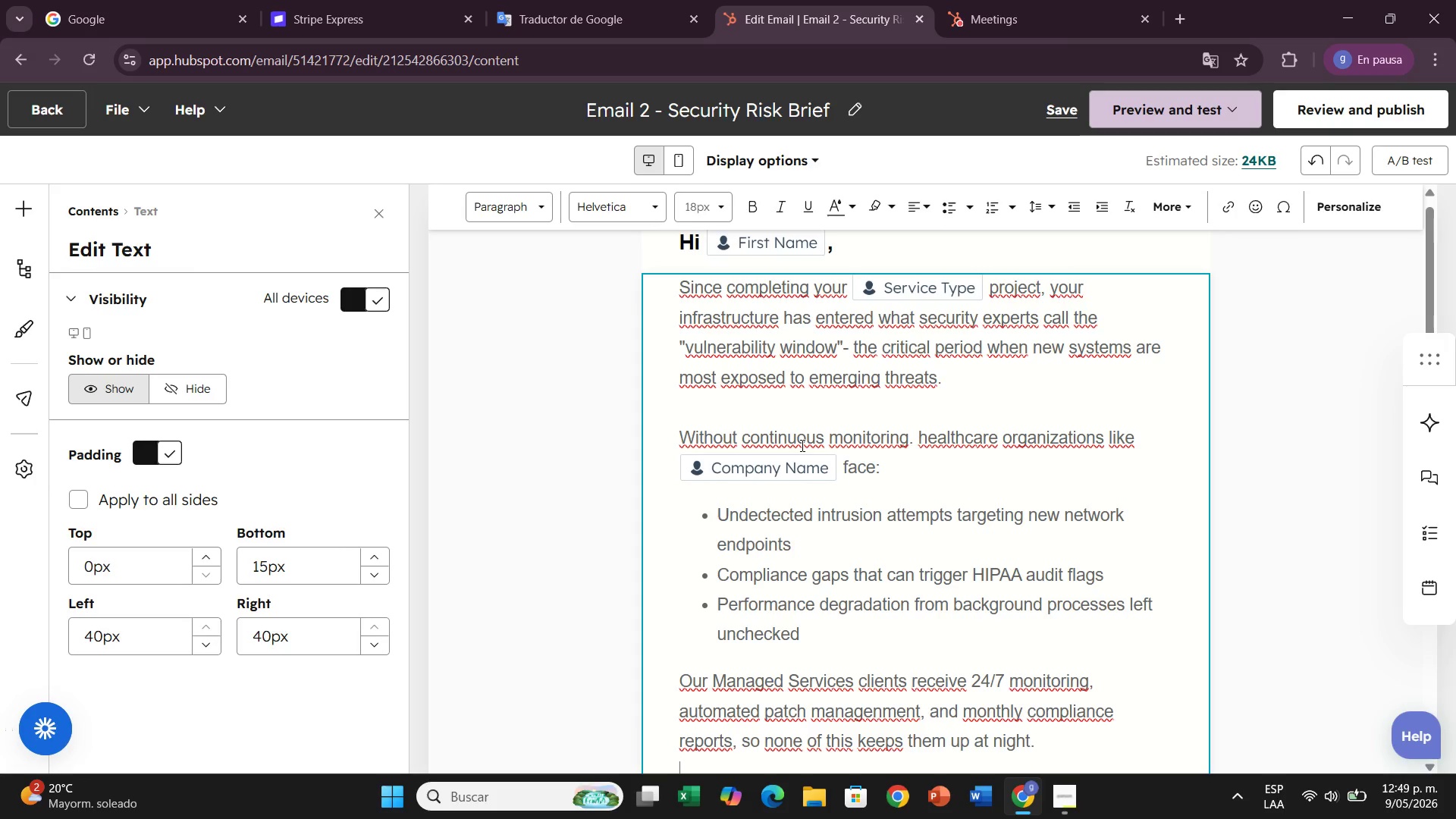 
key(Enter)
 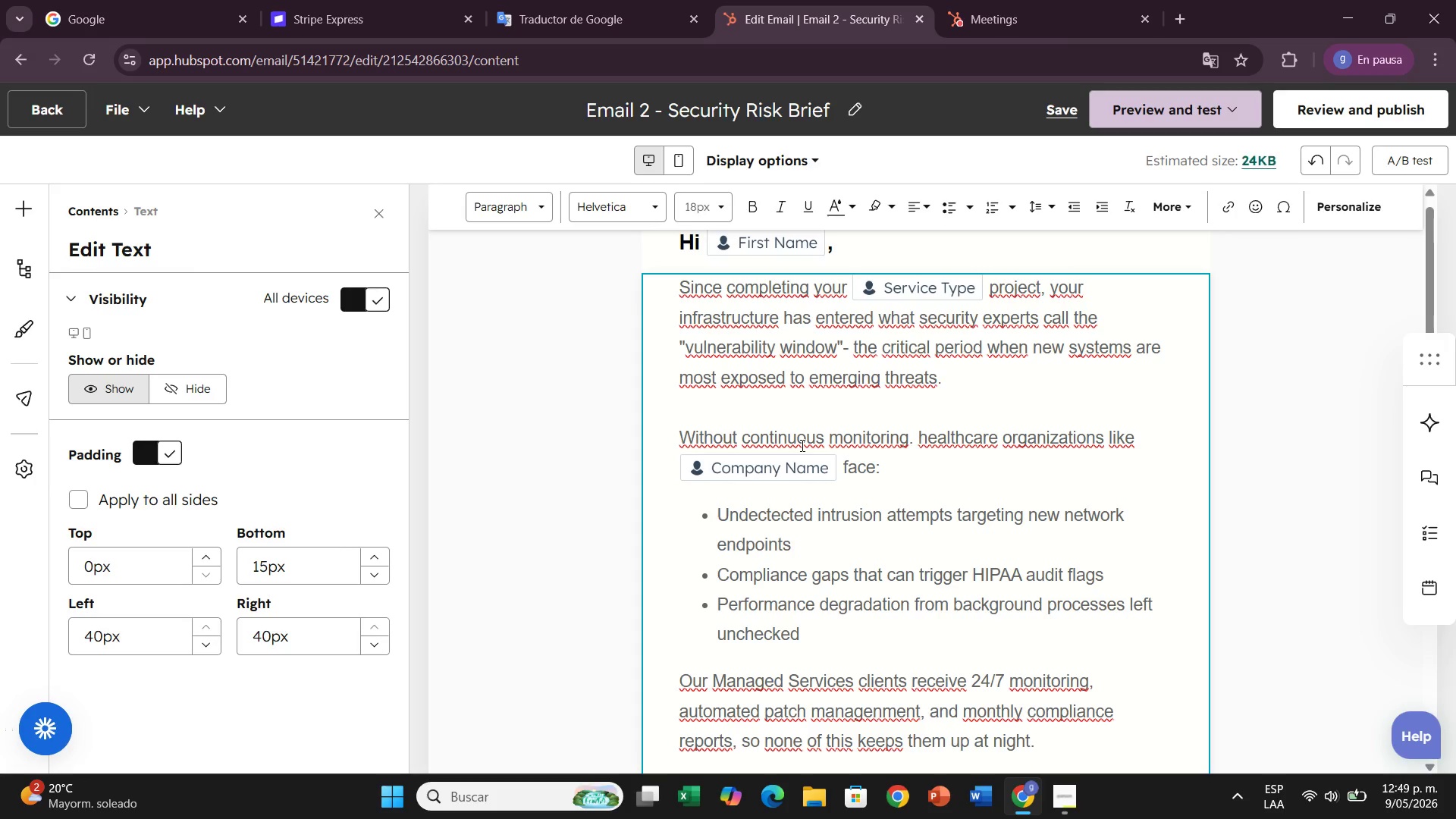 
scroll: coordinate [904, 234], scroll_direction: down, amount: 2.0
 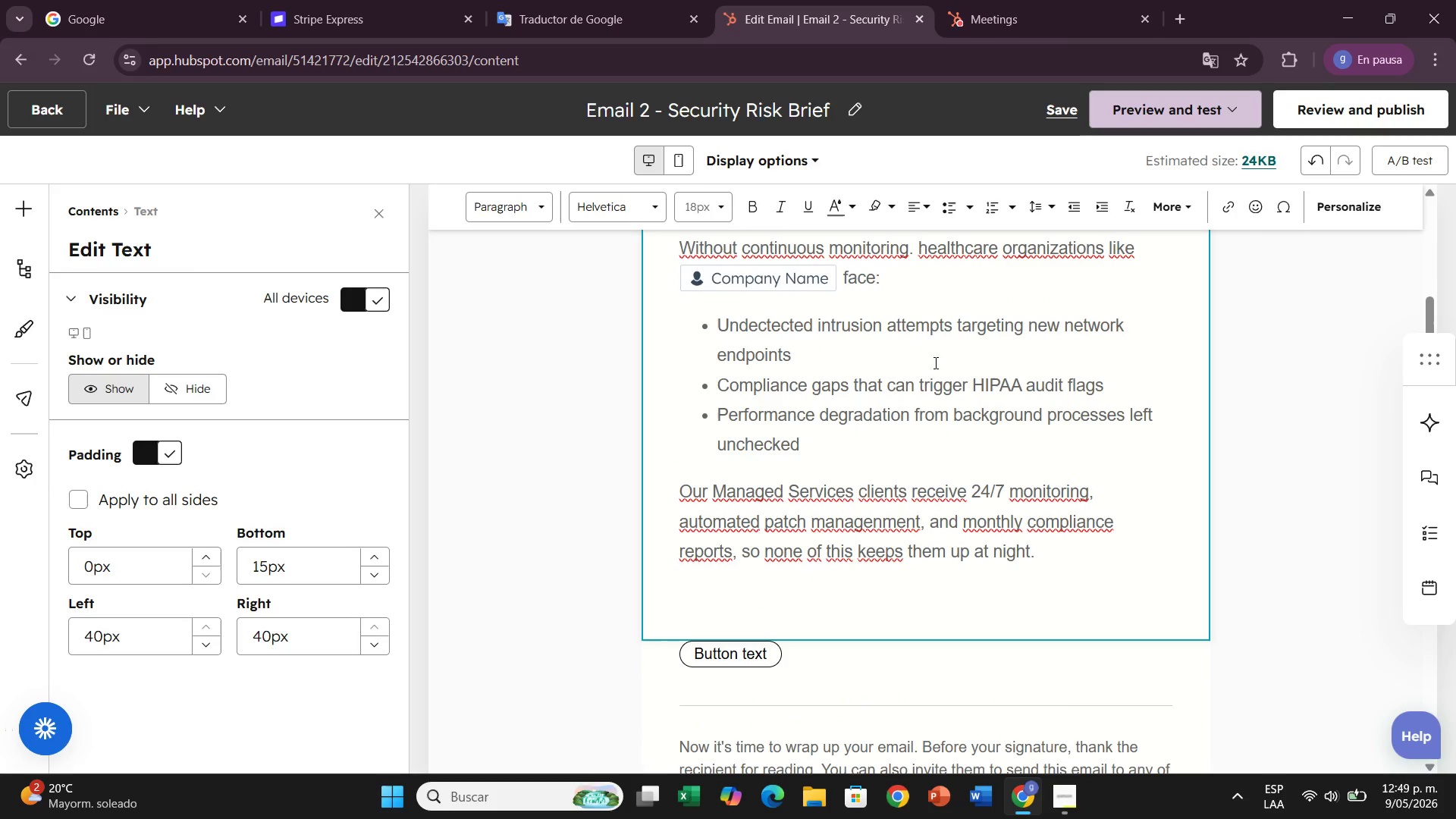 
type(Wpu`)
key(Backspace)
key(Backspace)
key(Backspace)
type(ould it make sense to have a brief conversation sbout e)
key(Backspace)
type(what this looks like for )
 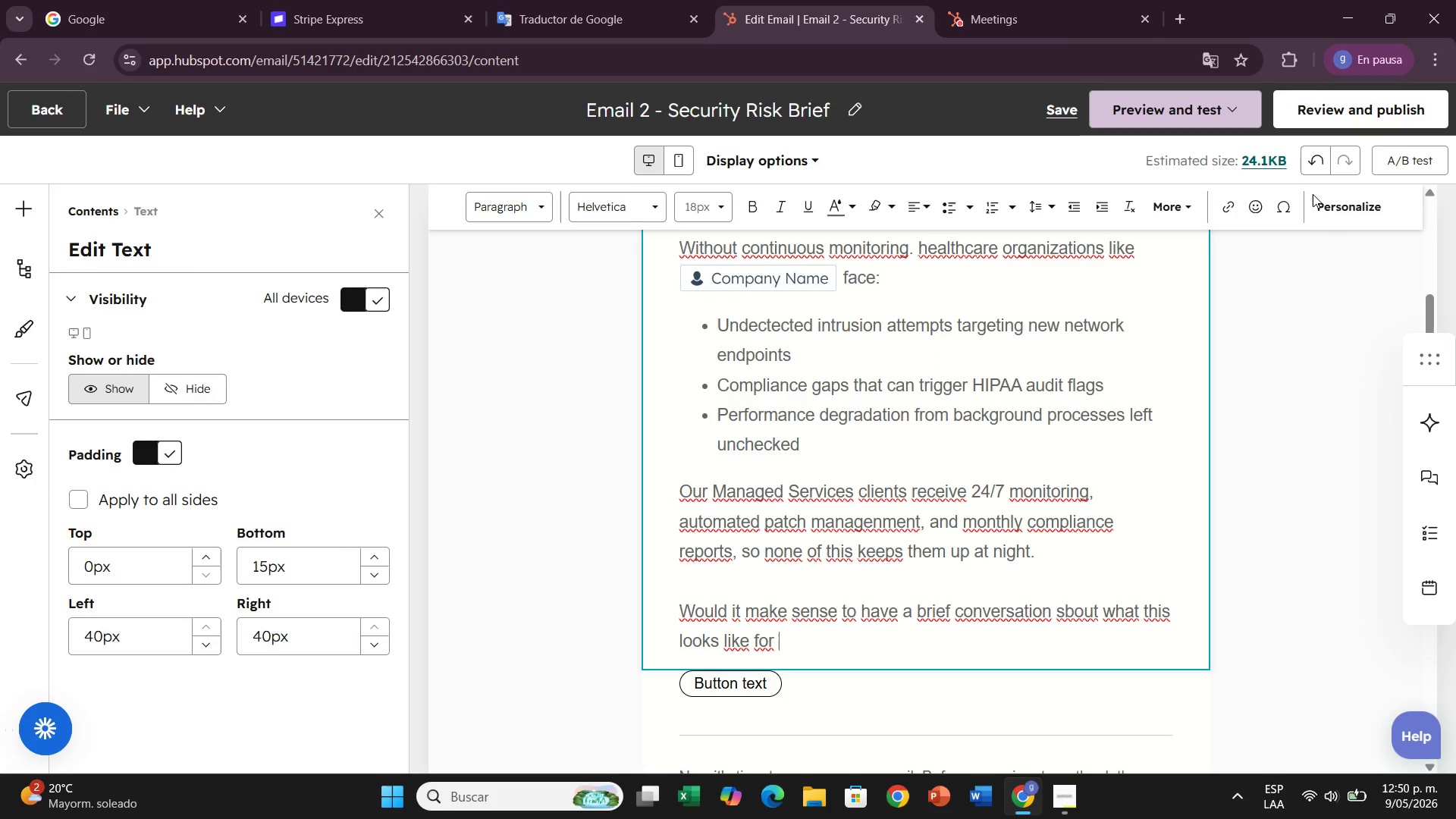 
left_click([1351, 208])
 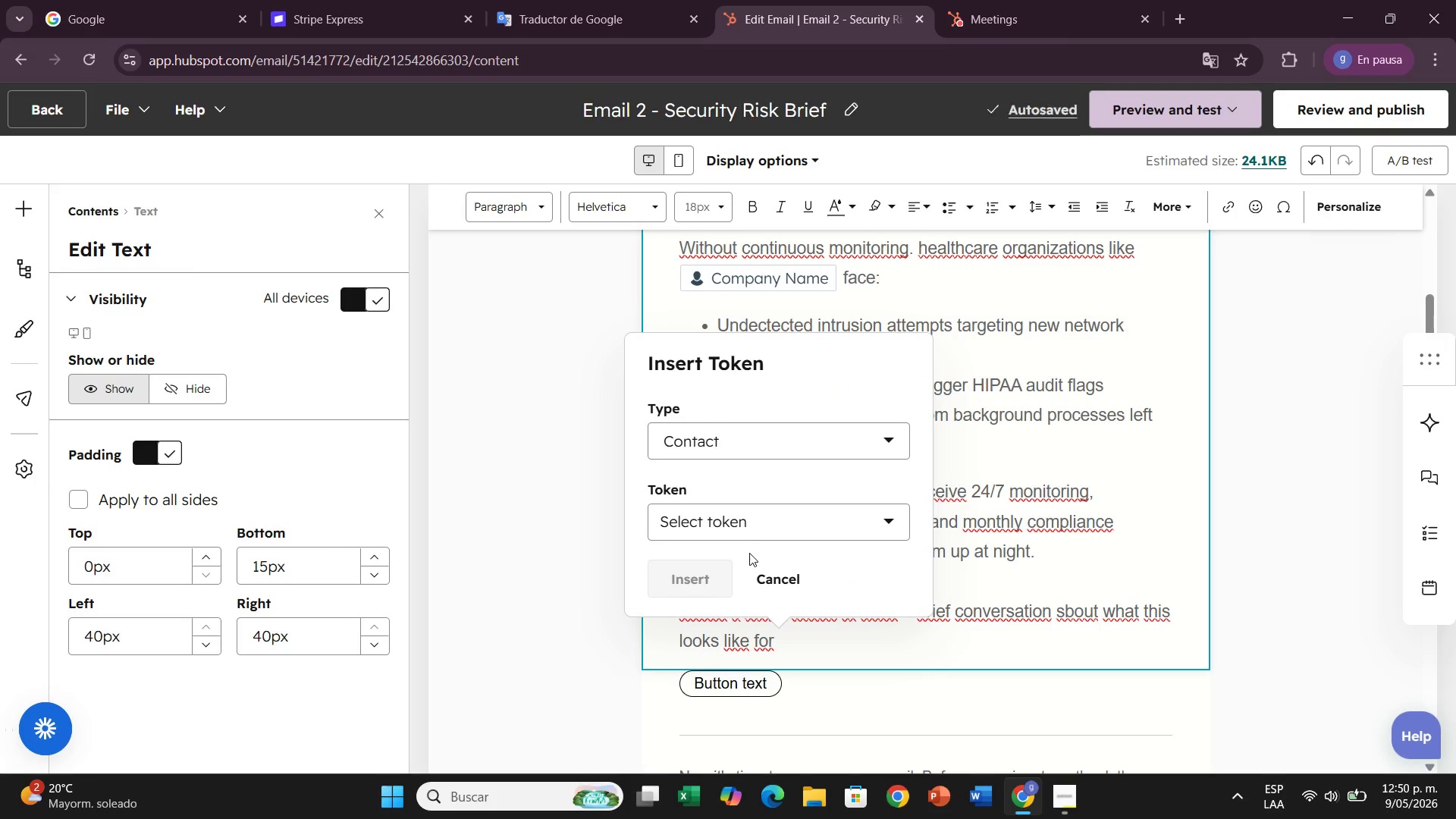 
left_click([753, 532])
 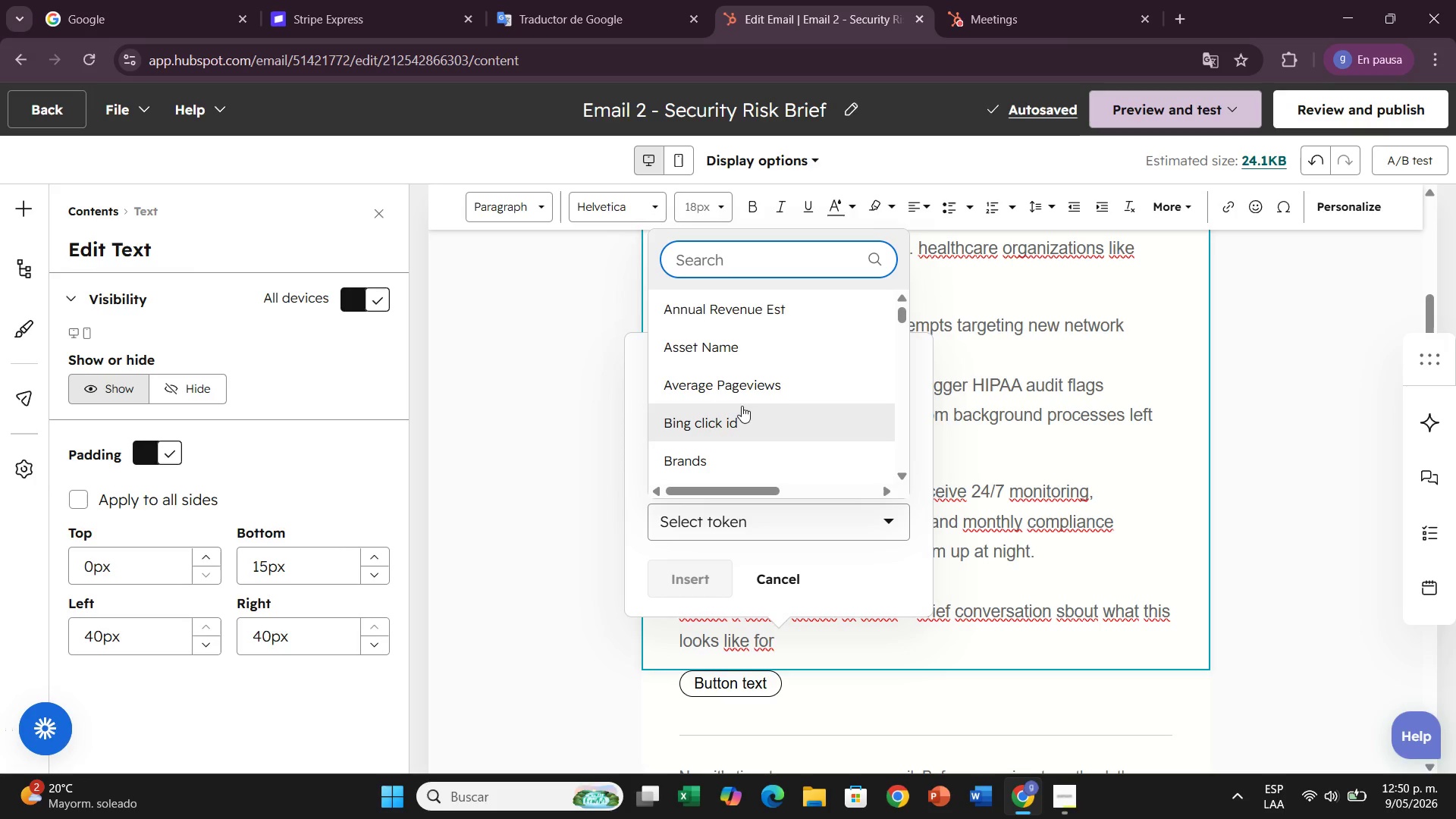 
type(compa)
 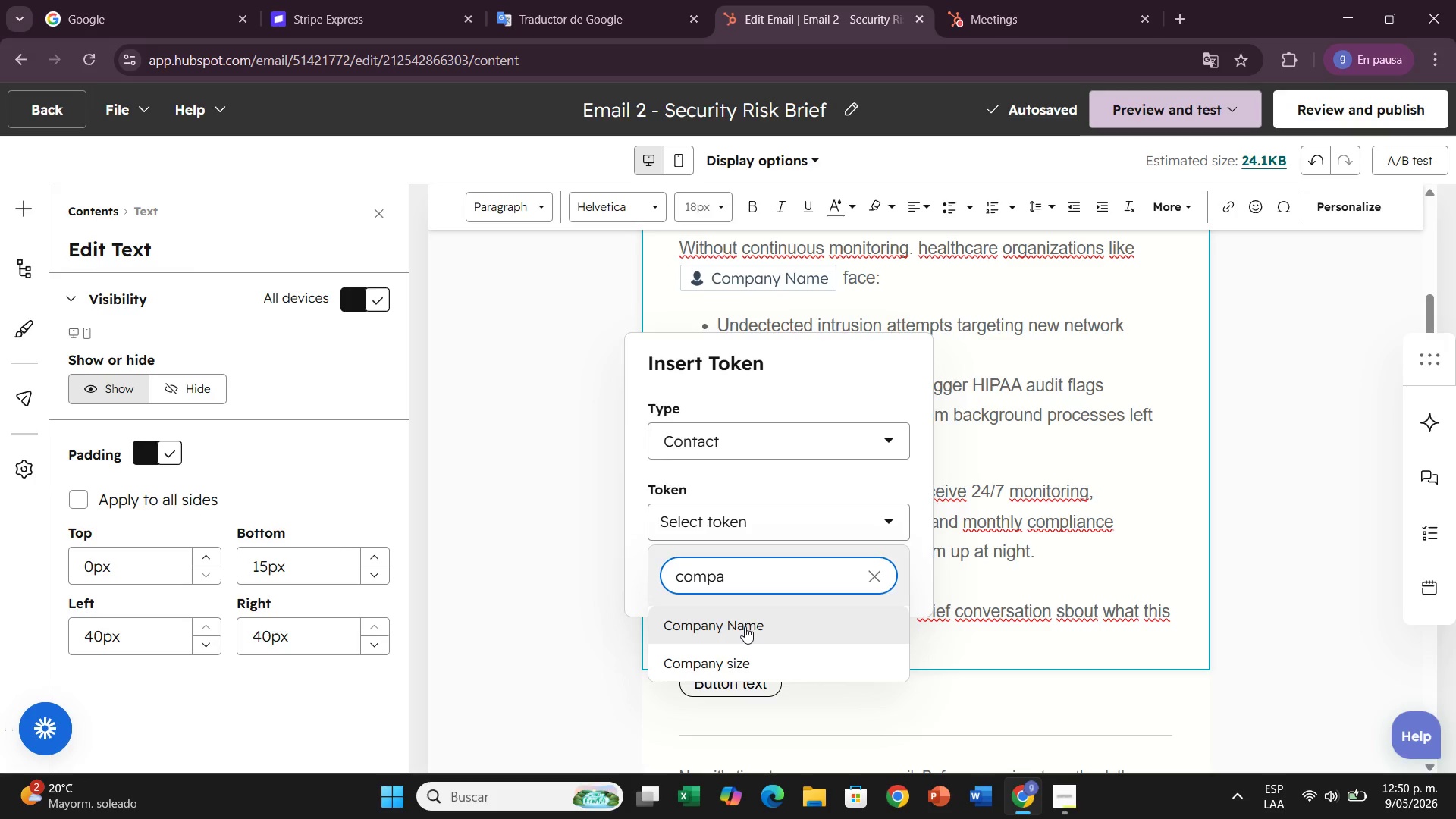 
double_click([745, 626])
 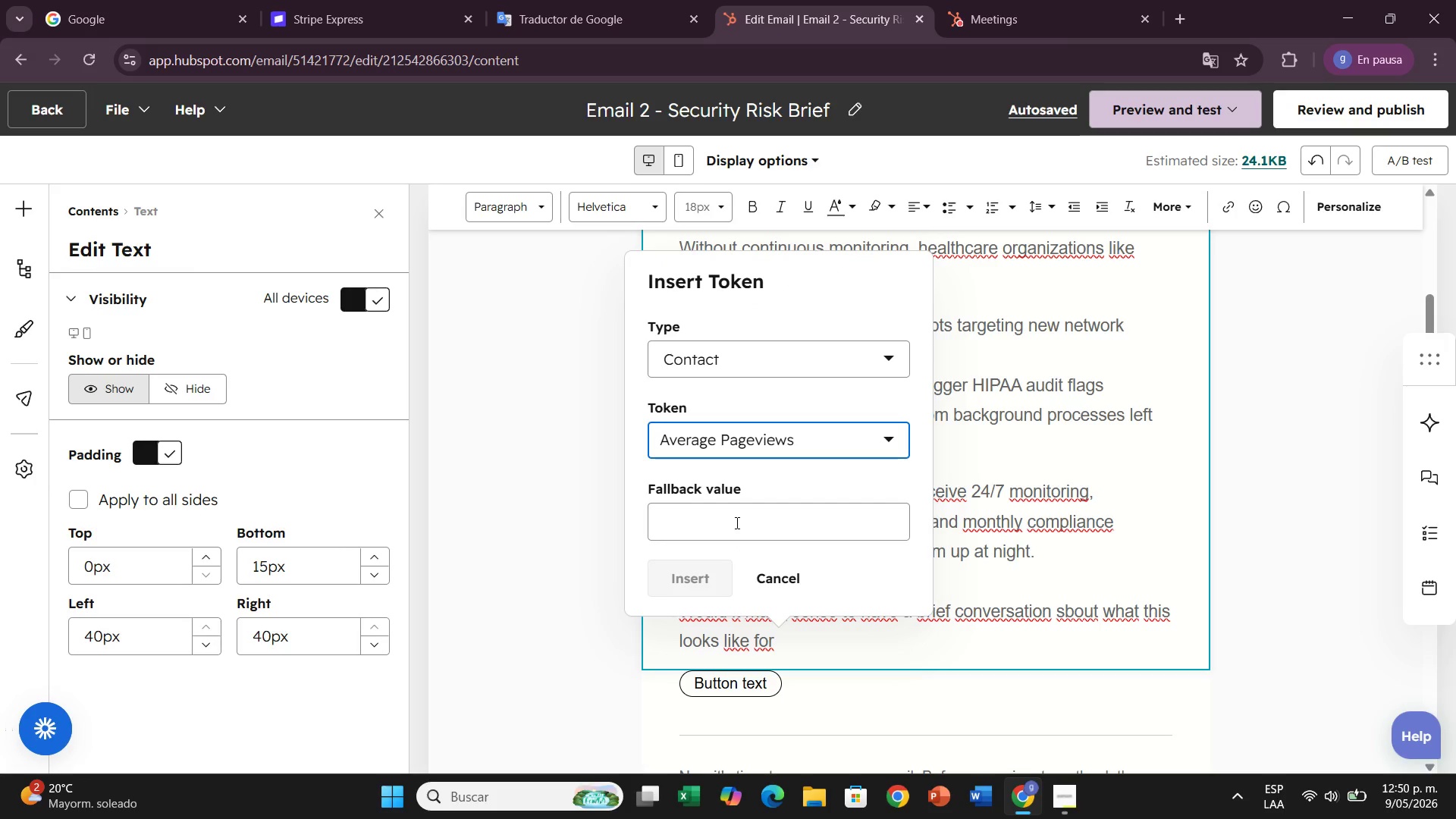 
left_click_drag(start_coordinate=[772, 438], to_coordinate=[784, 435])
 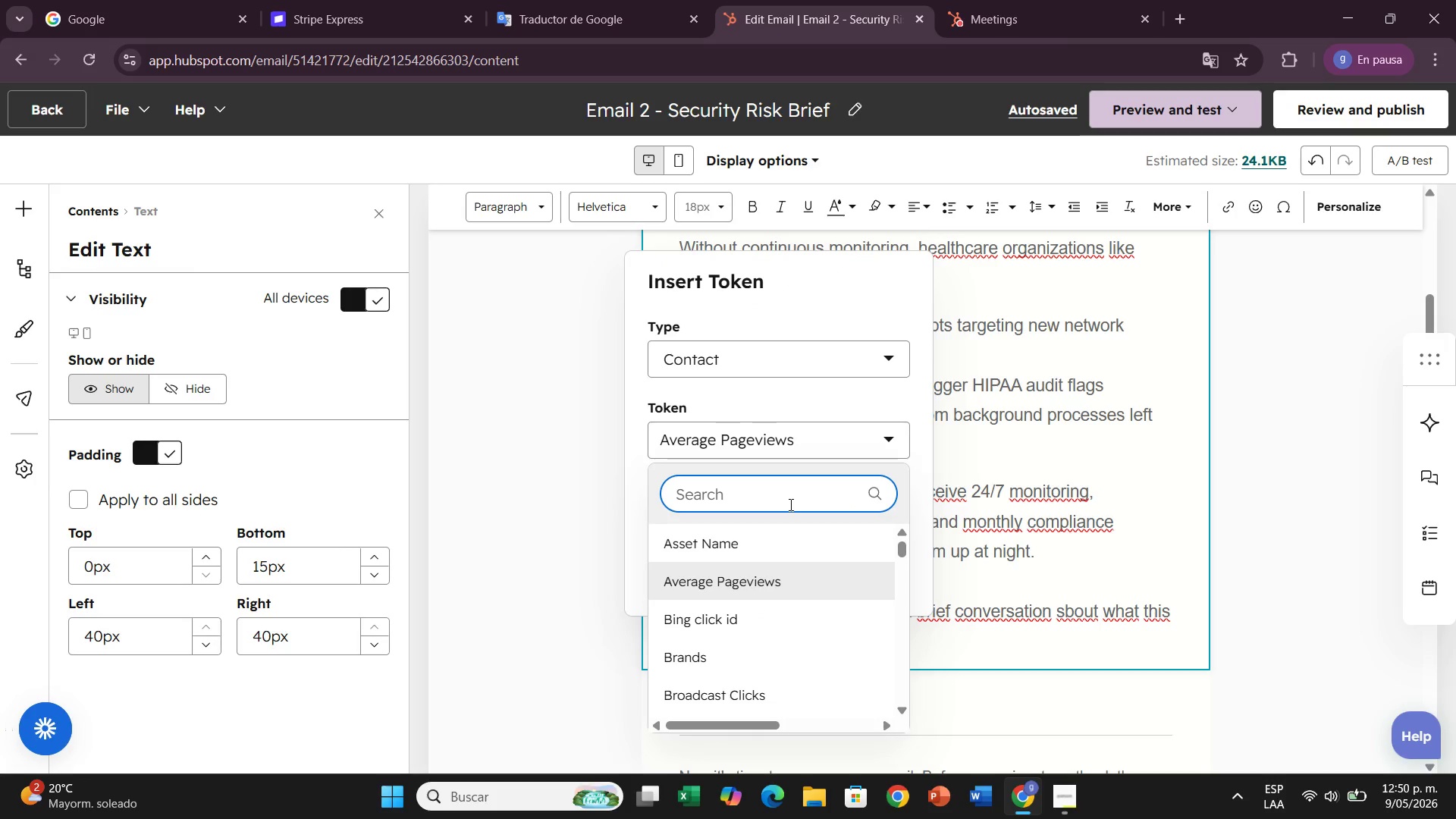 
type(comp)
 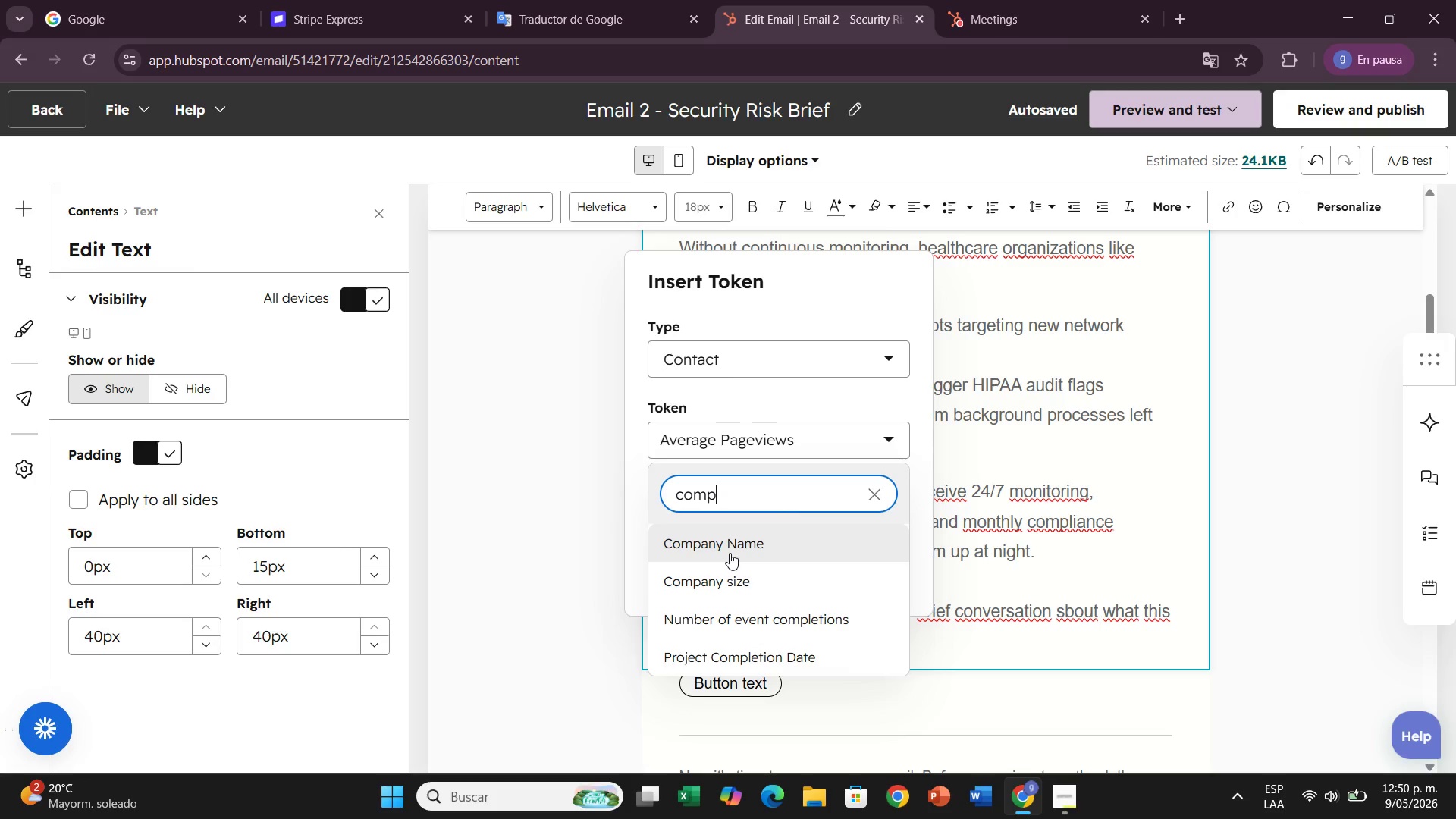 
left_click([733, 549])
 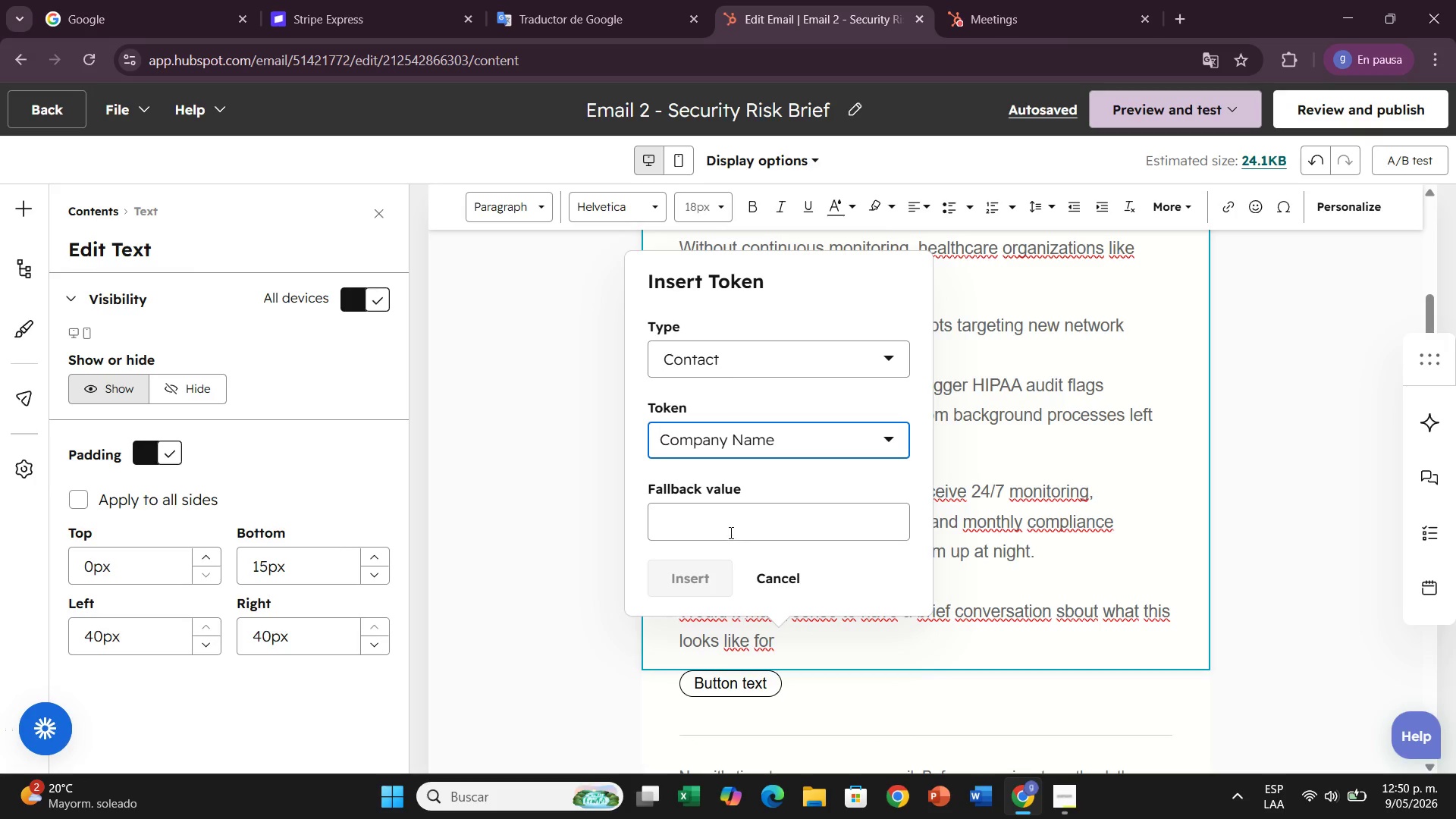 
left_click([730, 532])
 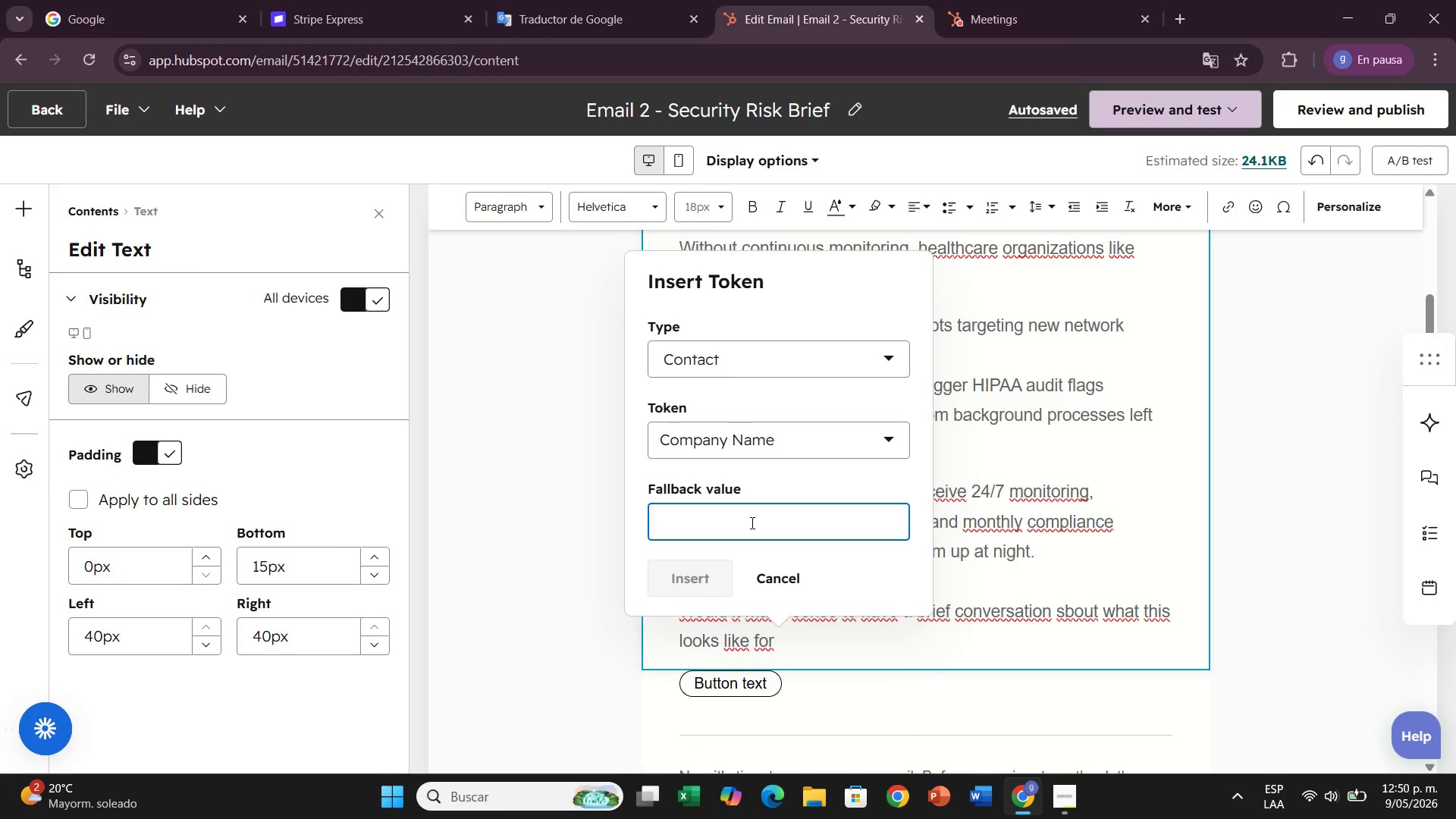 
type(yoir ot)
key(Backspace)
key(Backspace)
key(Backspace)
key(Backspace)
key(Backspace)
type(ur organization)
 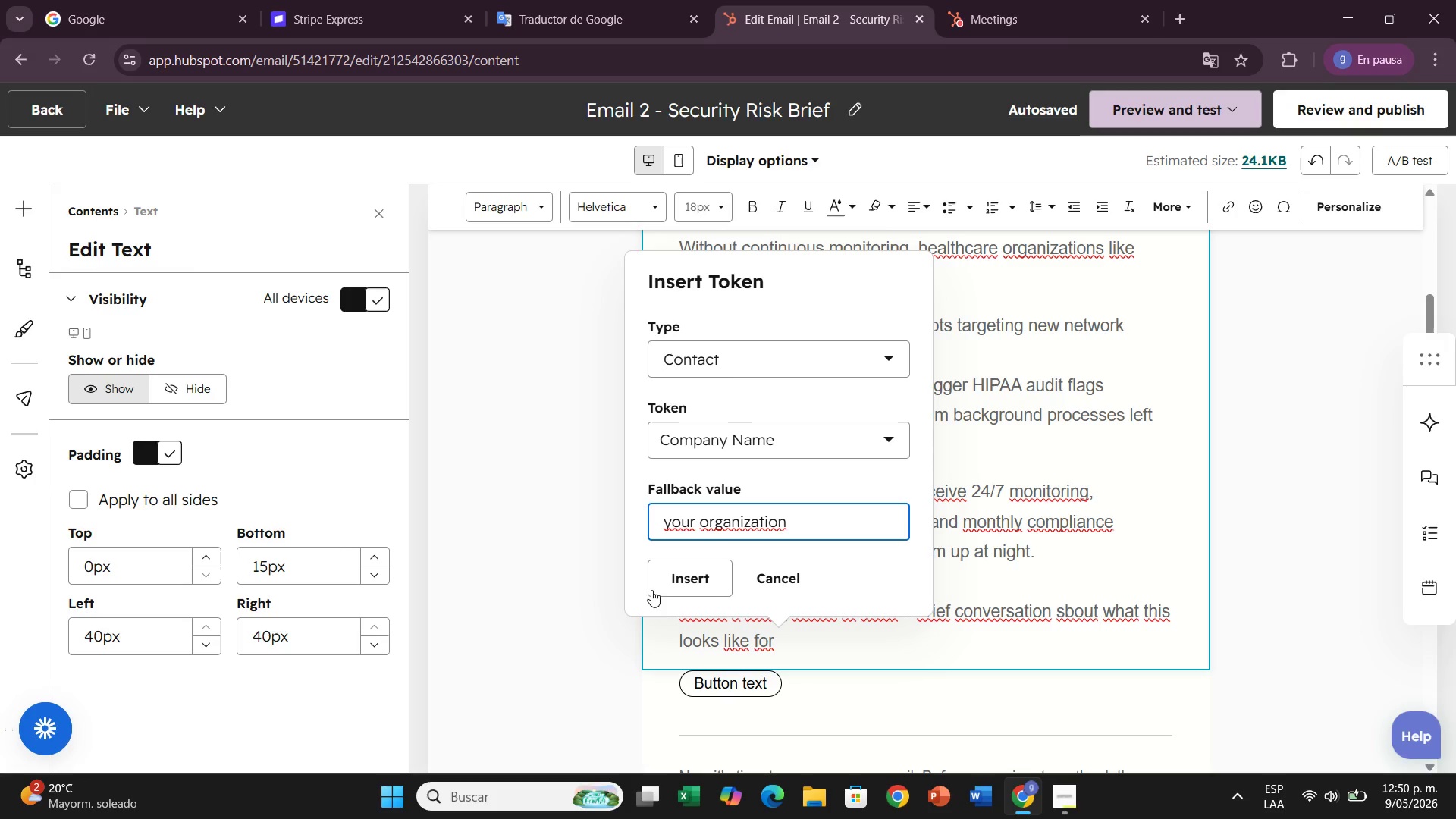 
left_click([659, 576])
 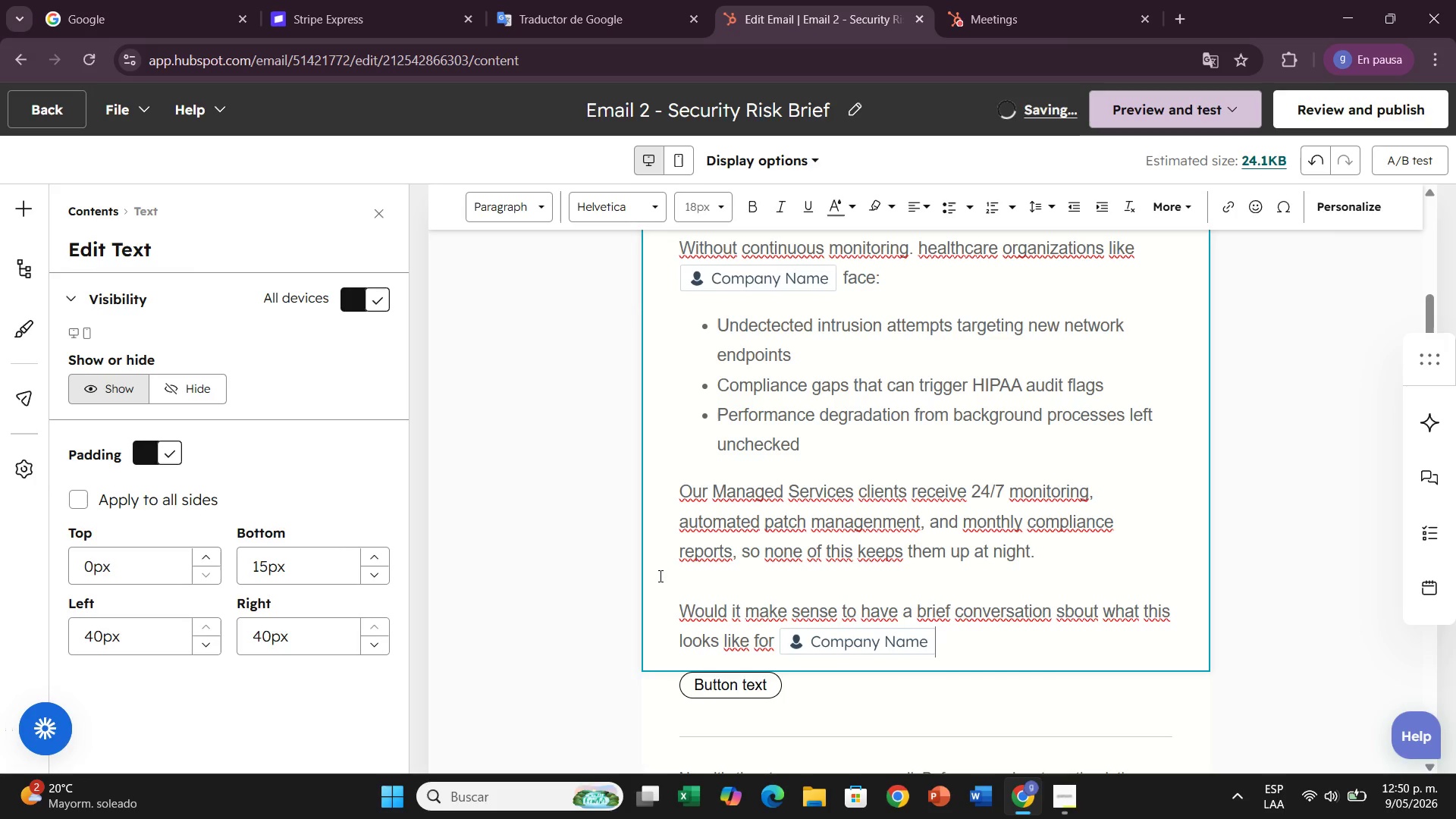 
key(Shift+BracketLeft)
 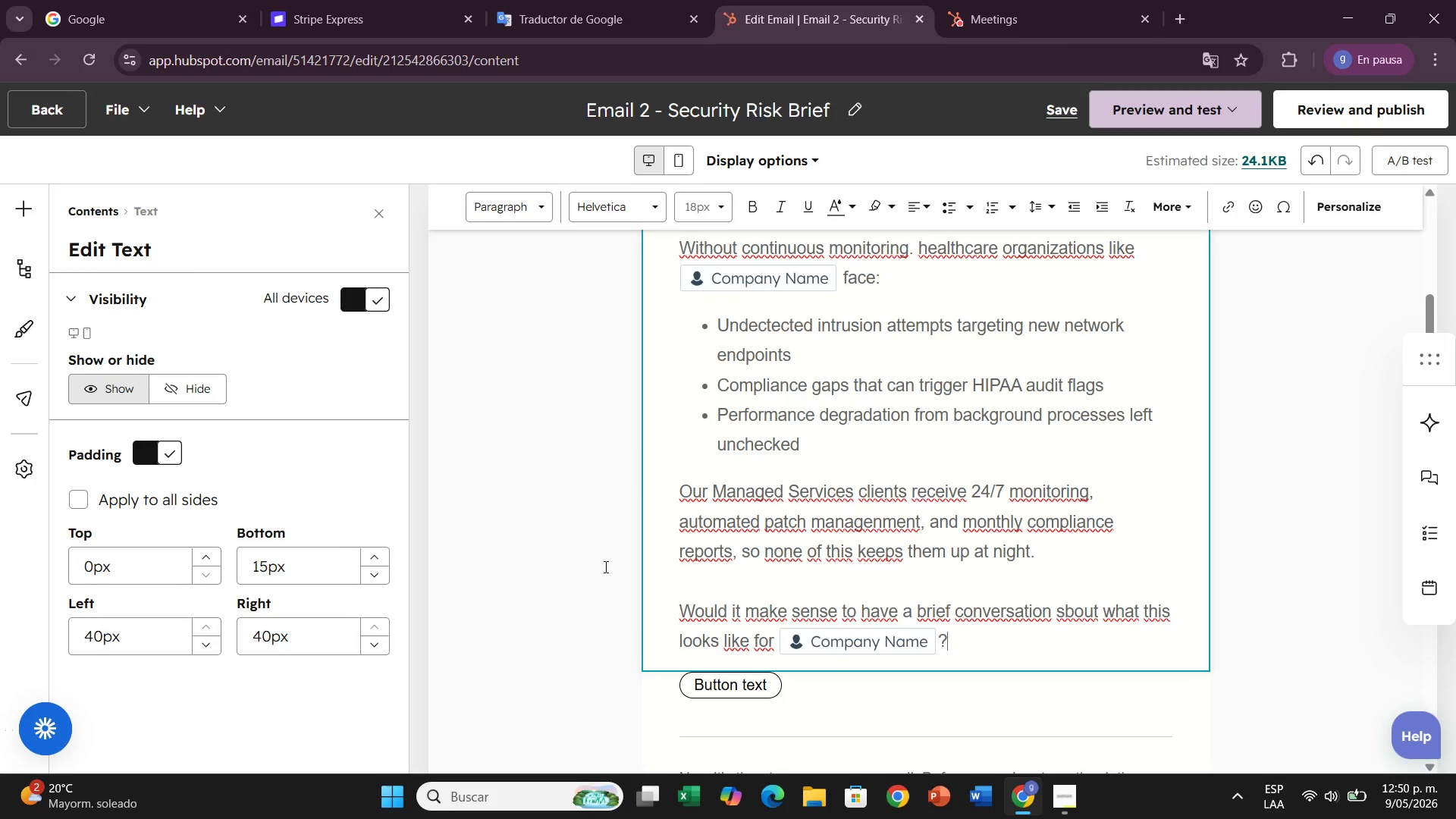 
left_click([693, 684])
 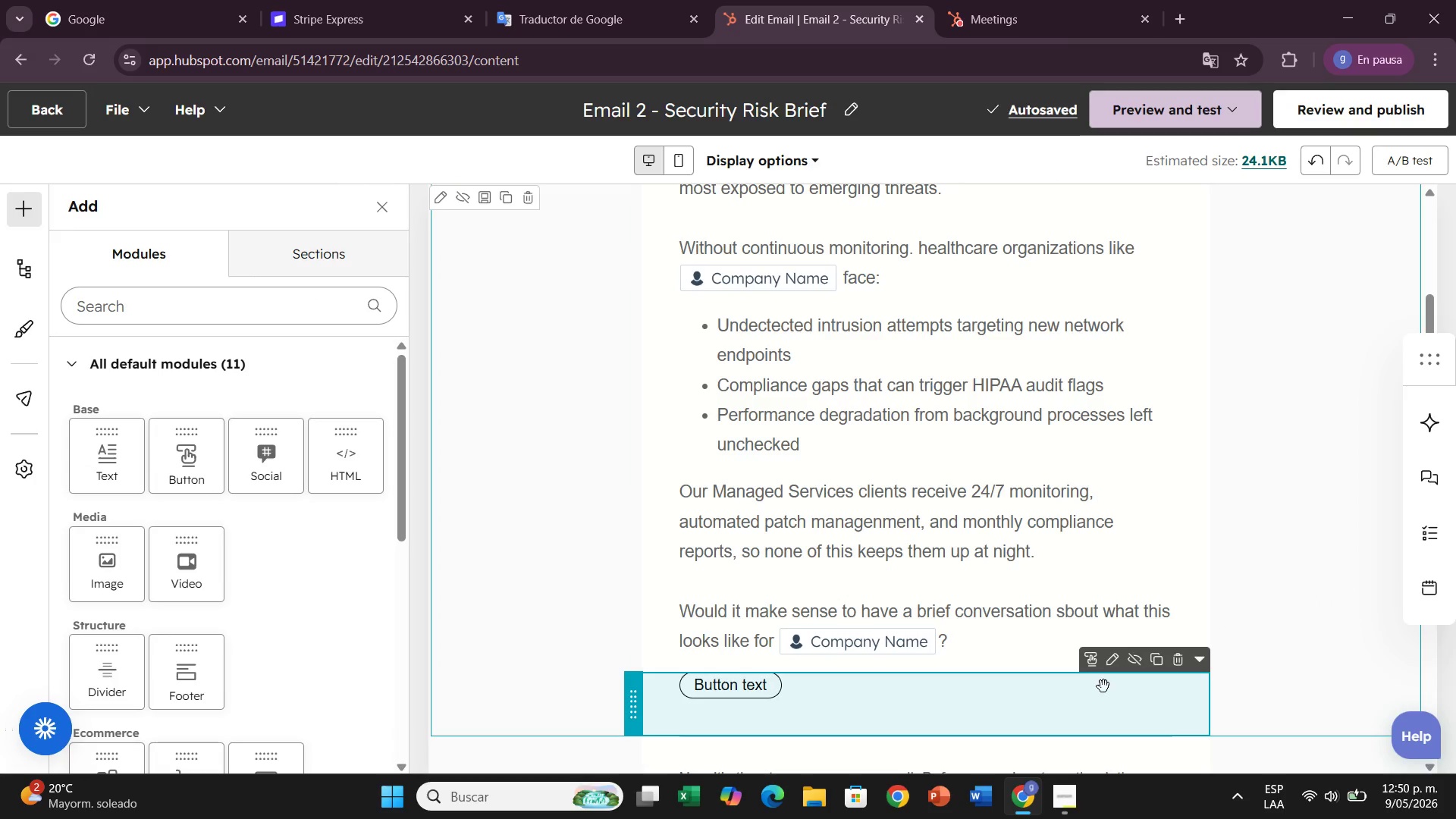 
left_click([1112, 671])
 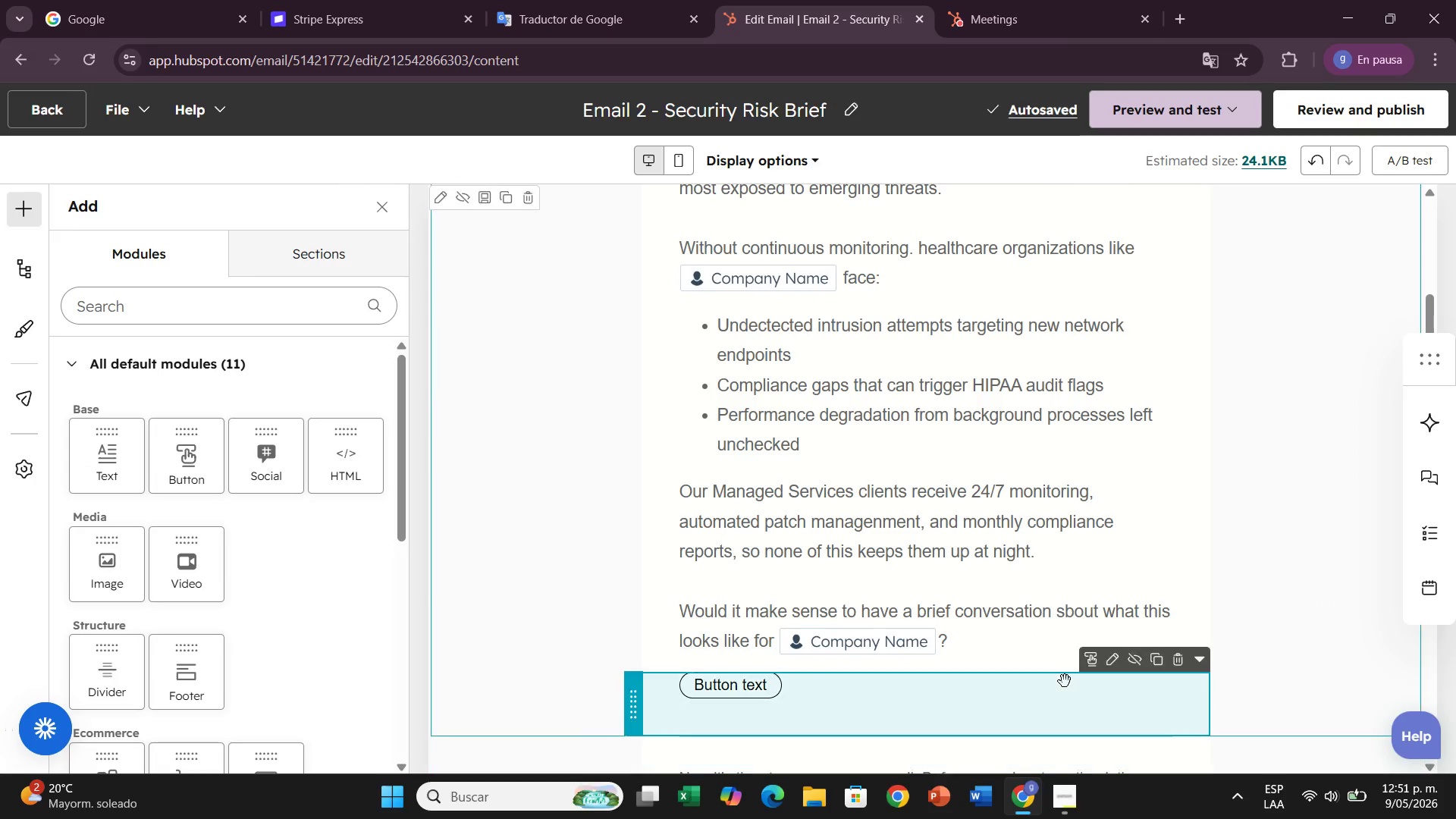 
left_click([1115, 657])
 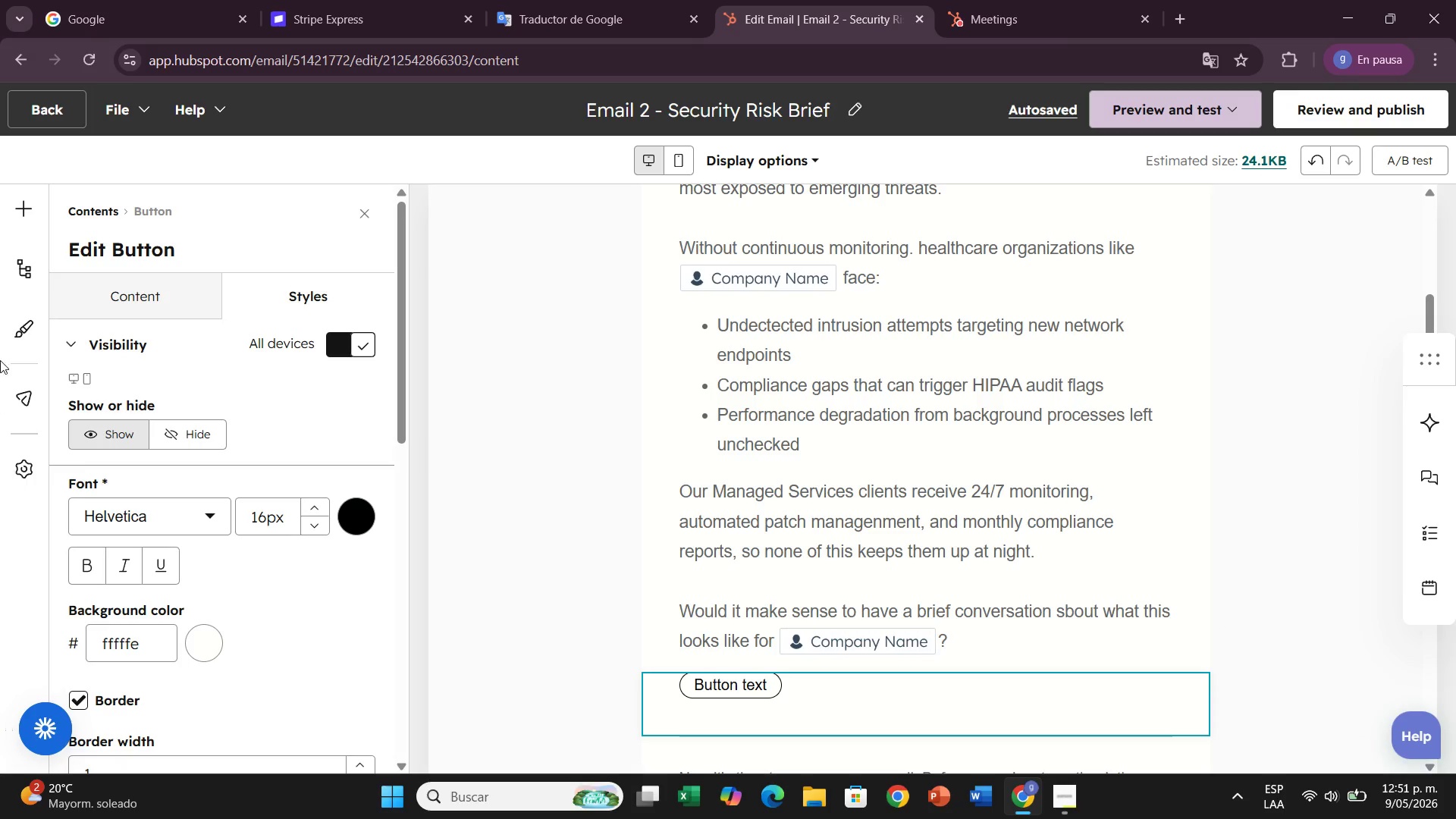 
left_click([146, 300])
 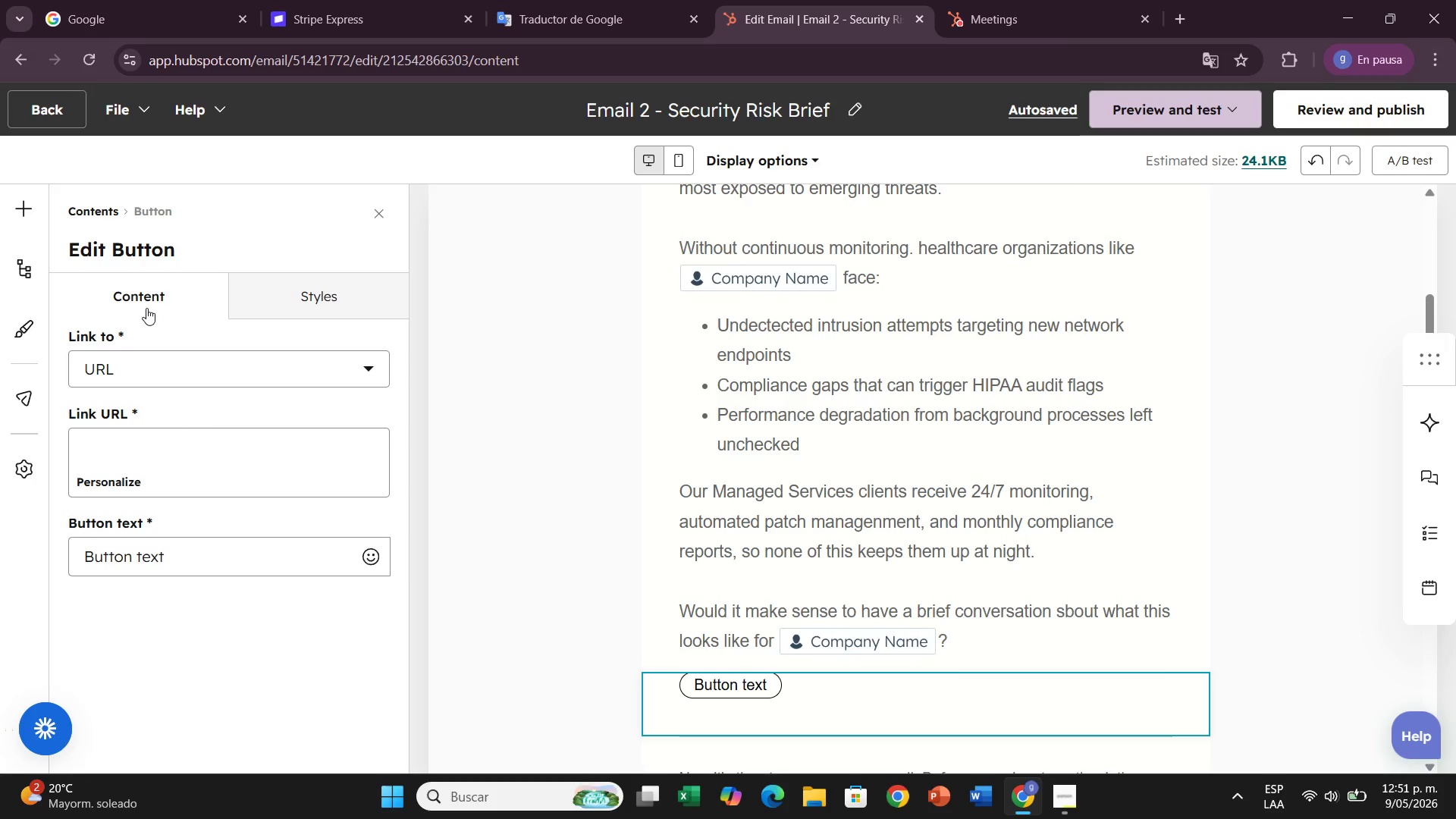 
scroll: coordinate [140, 322], scroll_direction: down, amount: 1.0
 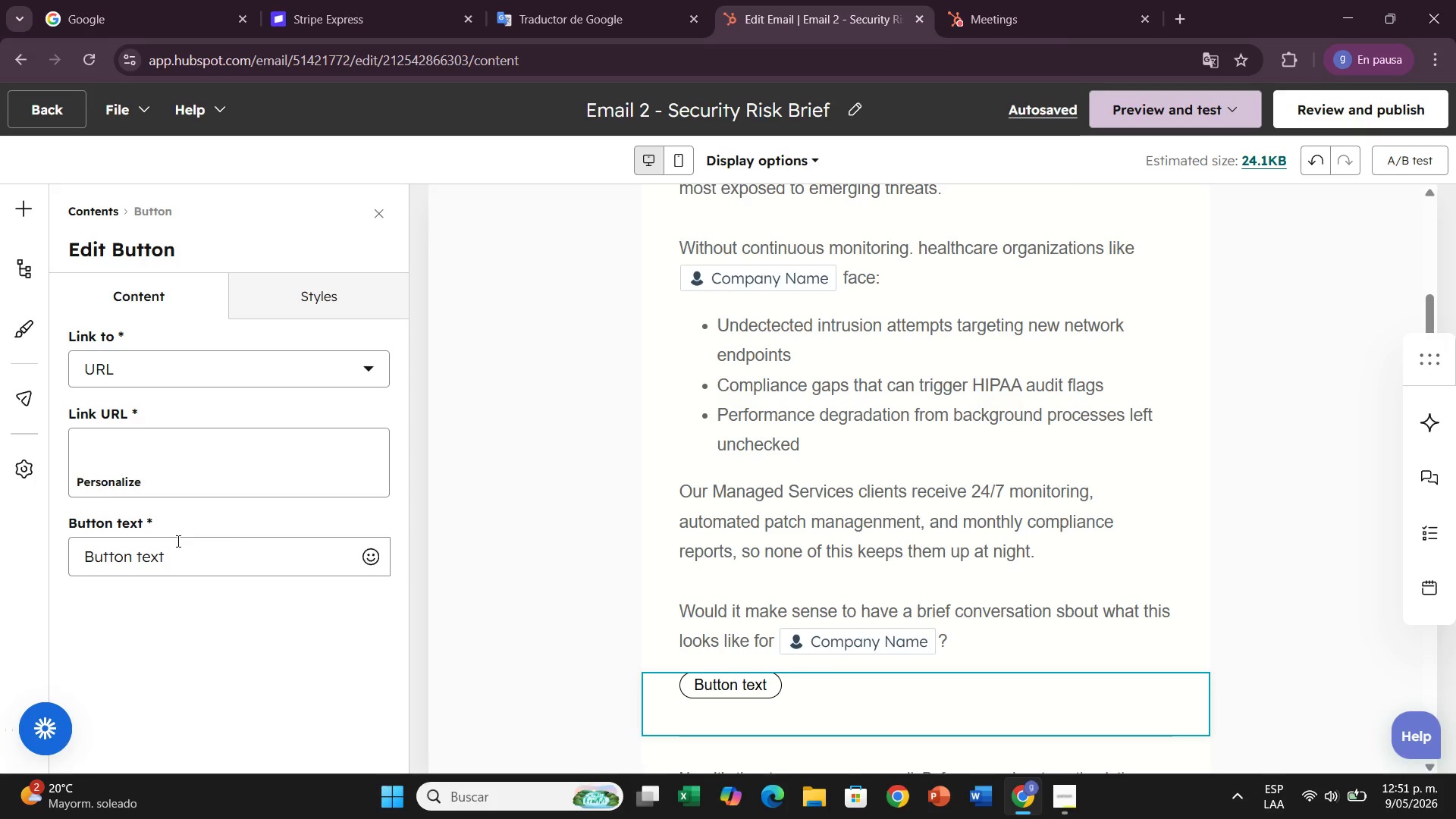 
wait(10.06)
 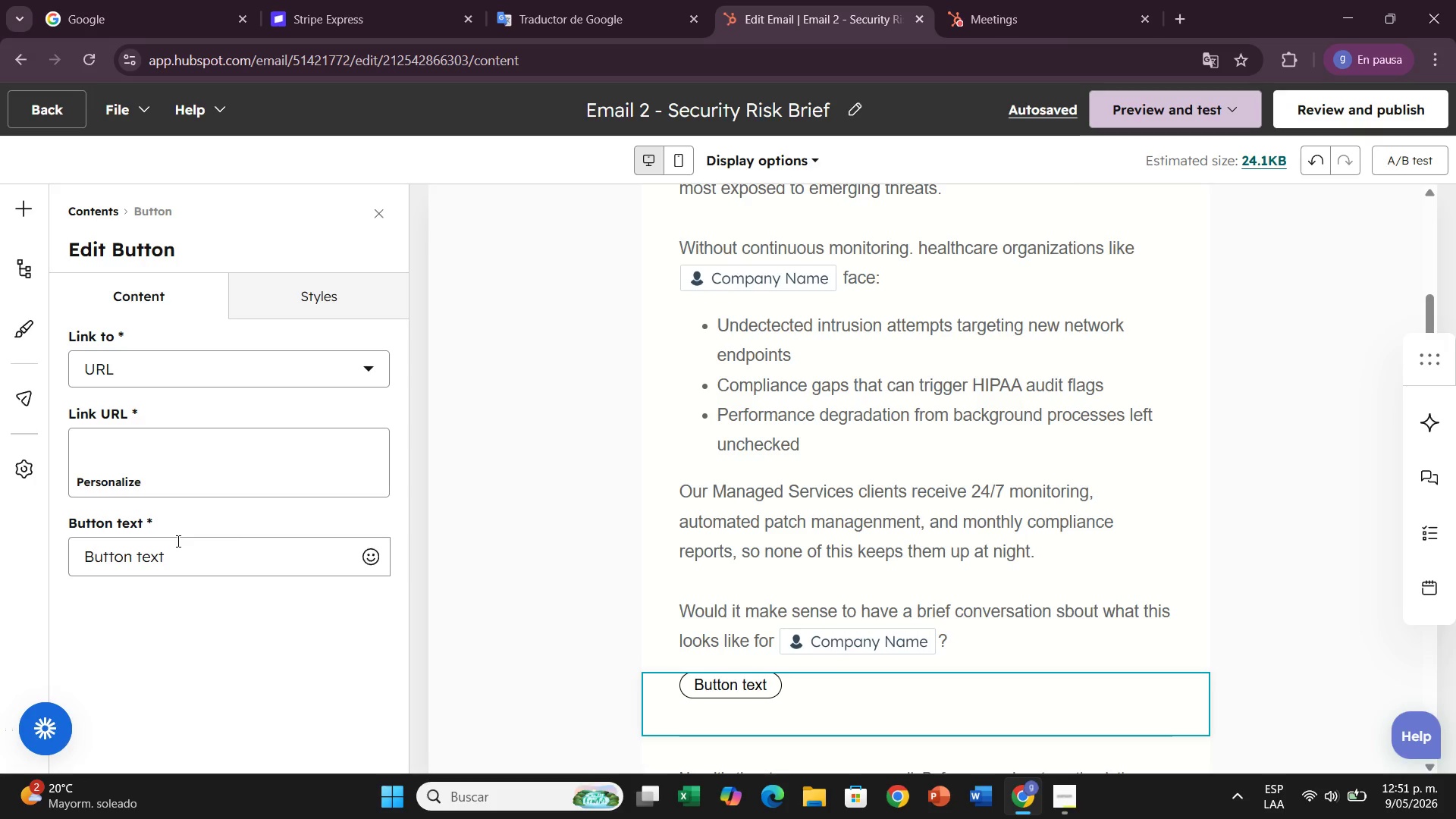 
left_click([221, 555])
 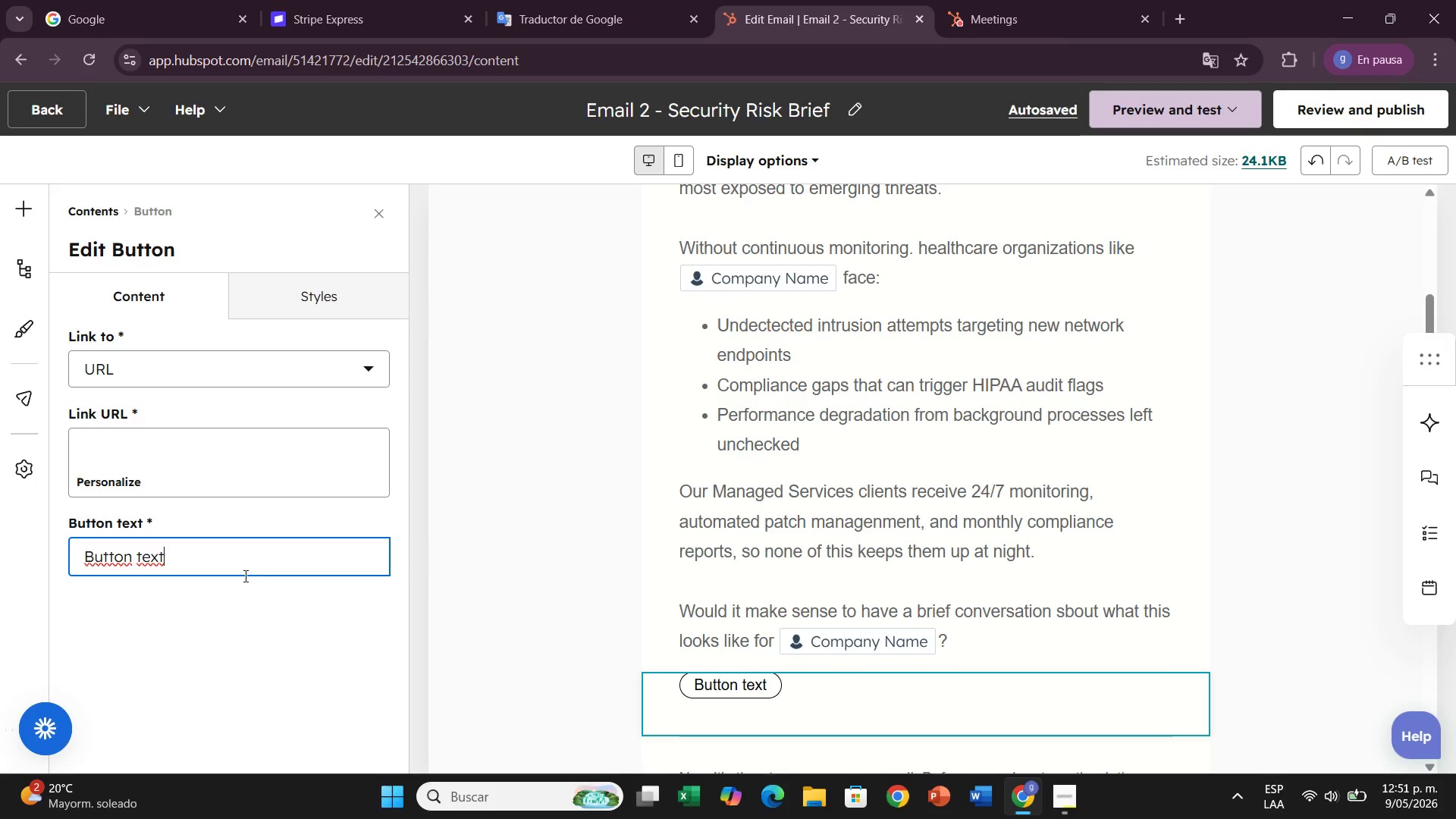 
hold_key(key=Backspace, duration=0.89)
 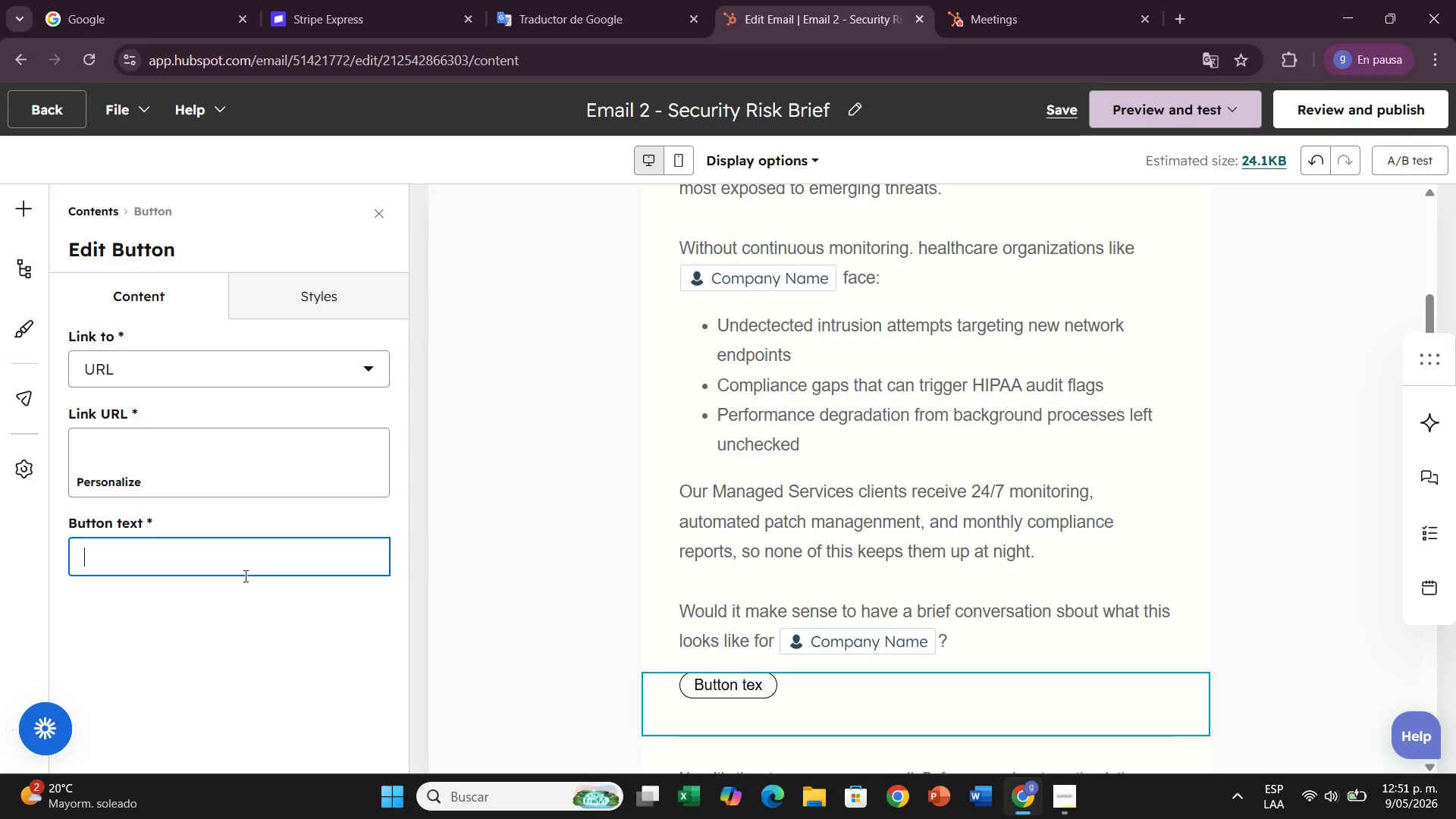 
type(Lear )
key(Backspace)
type(n About )
 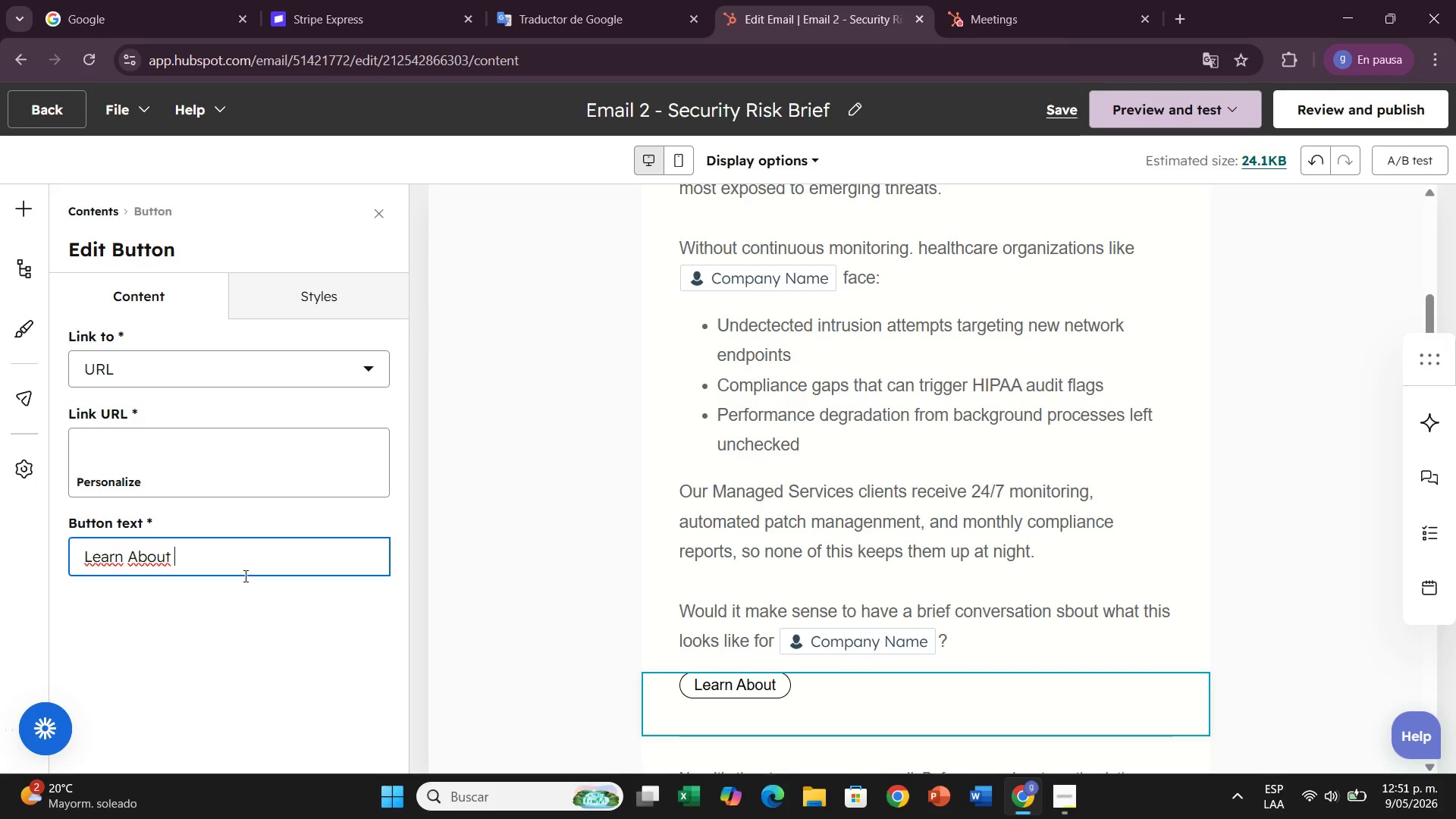 
type(Managed Services)
 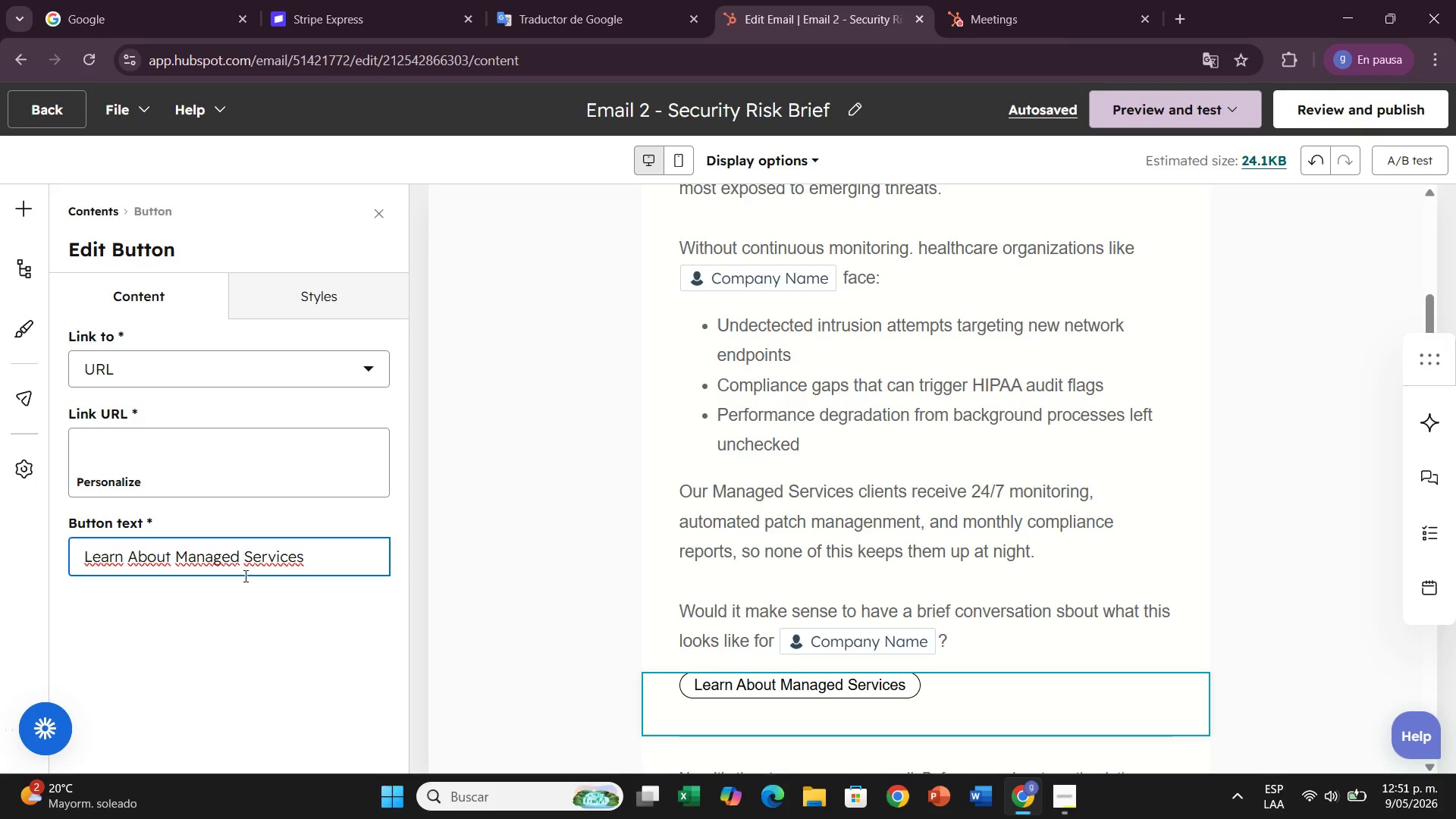 
wait(26.61)
 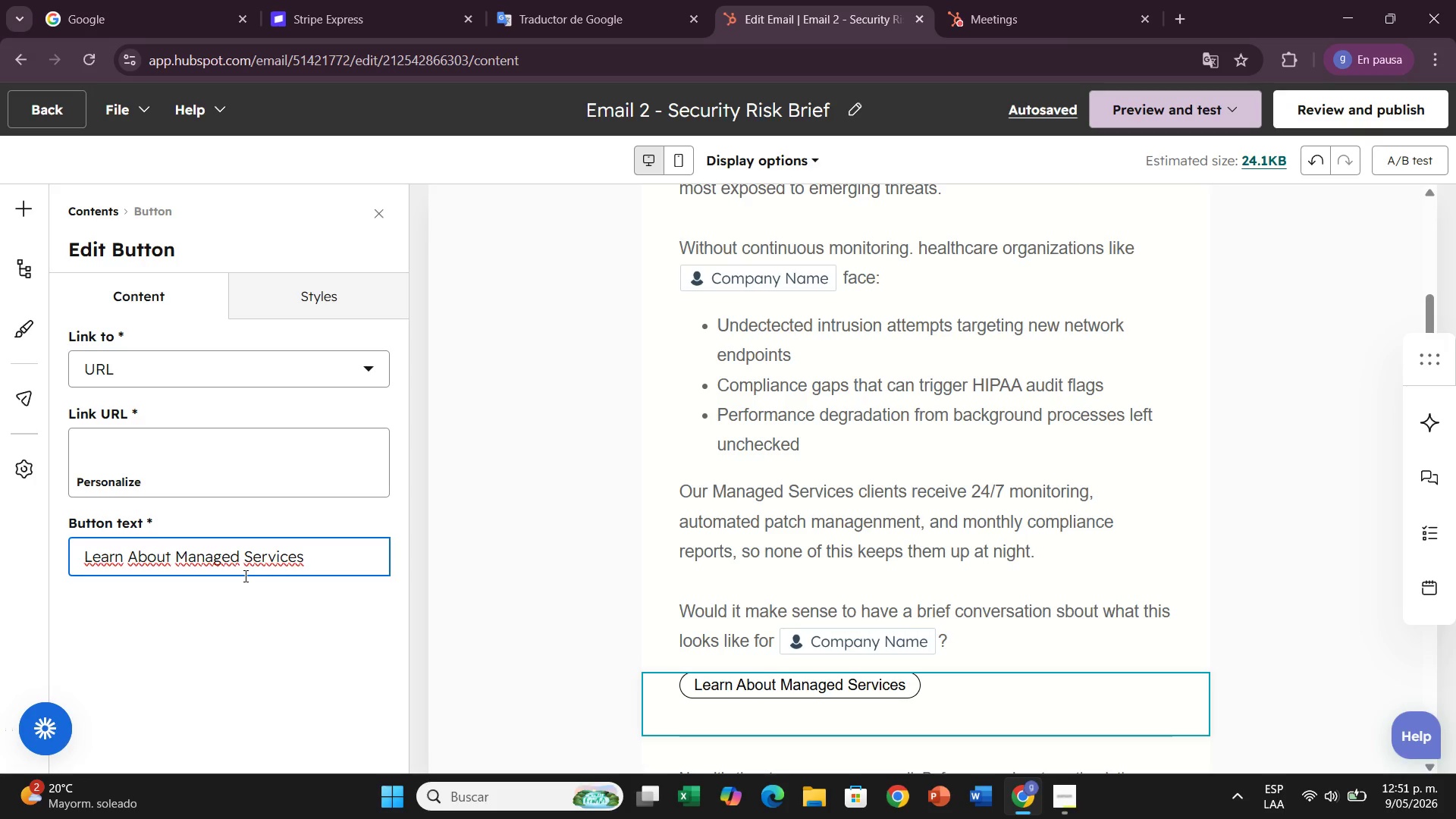 
left_click([143, 479])
 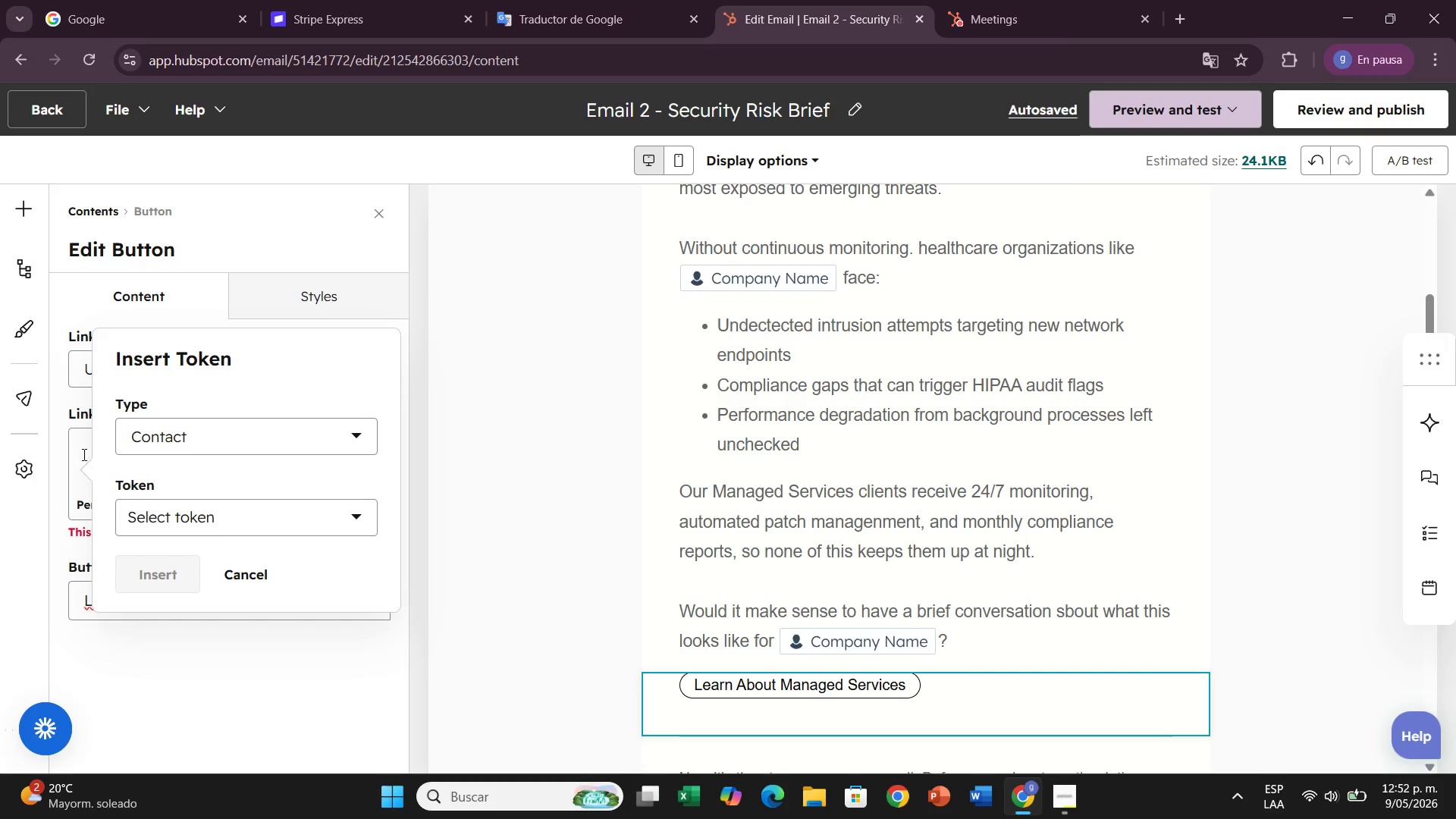 
left_click([83, 454])
 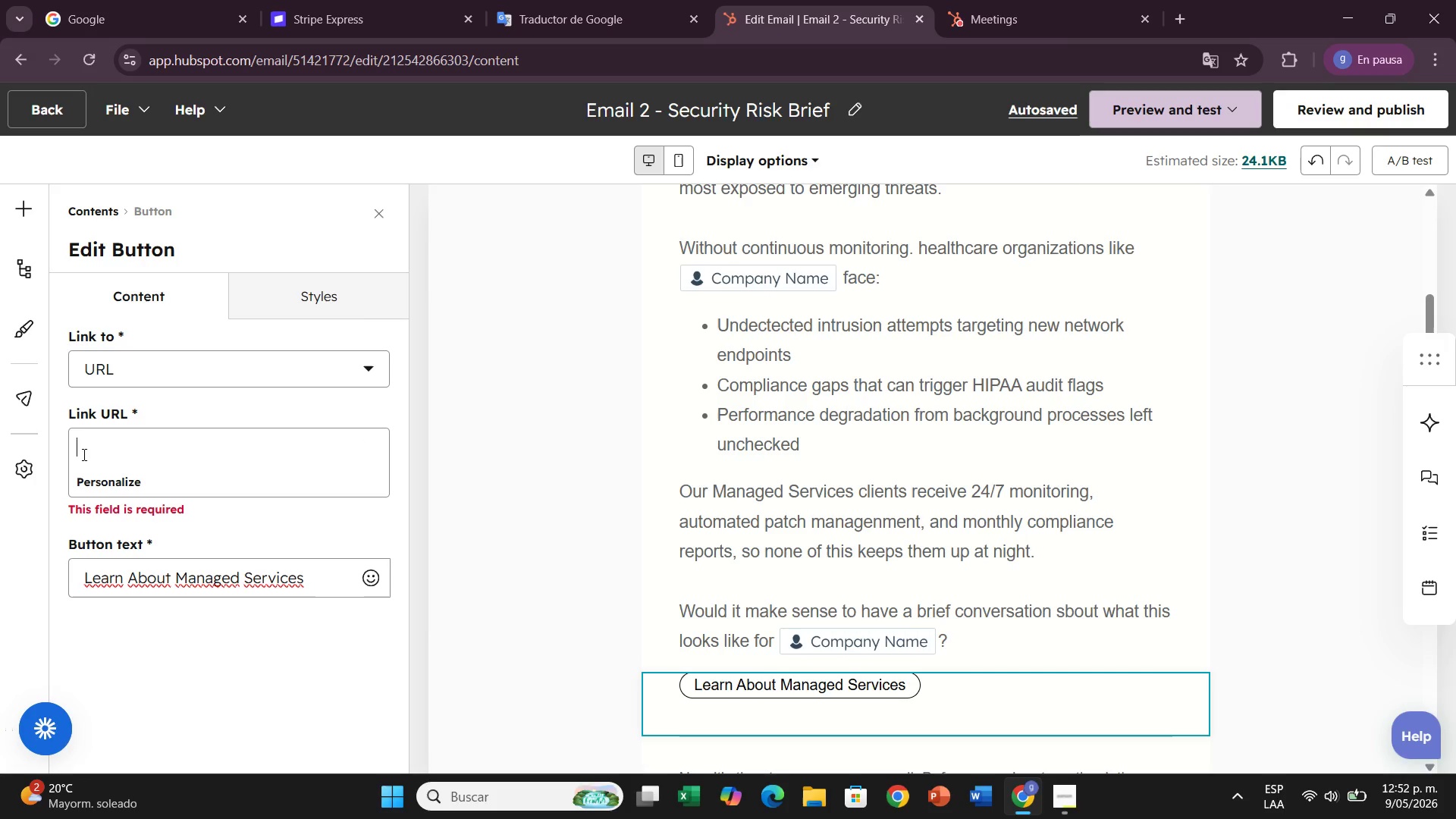 
type(https>&&vertexitsolutions.com&contact)
 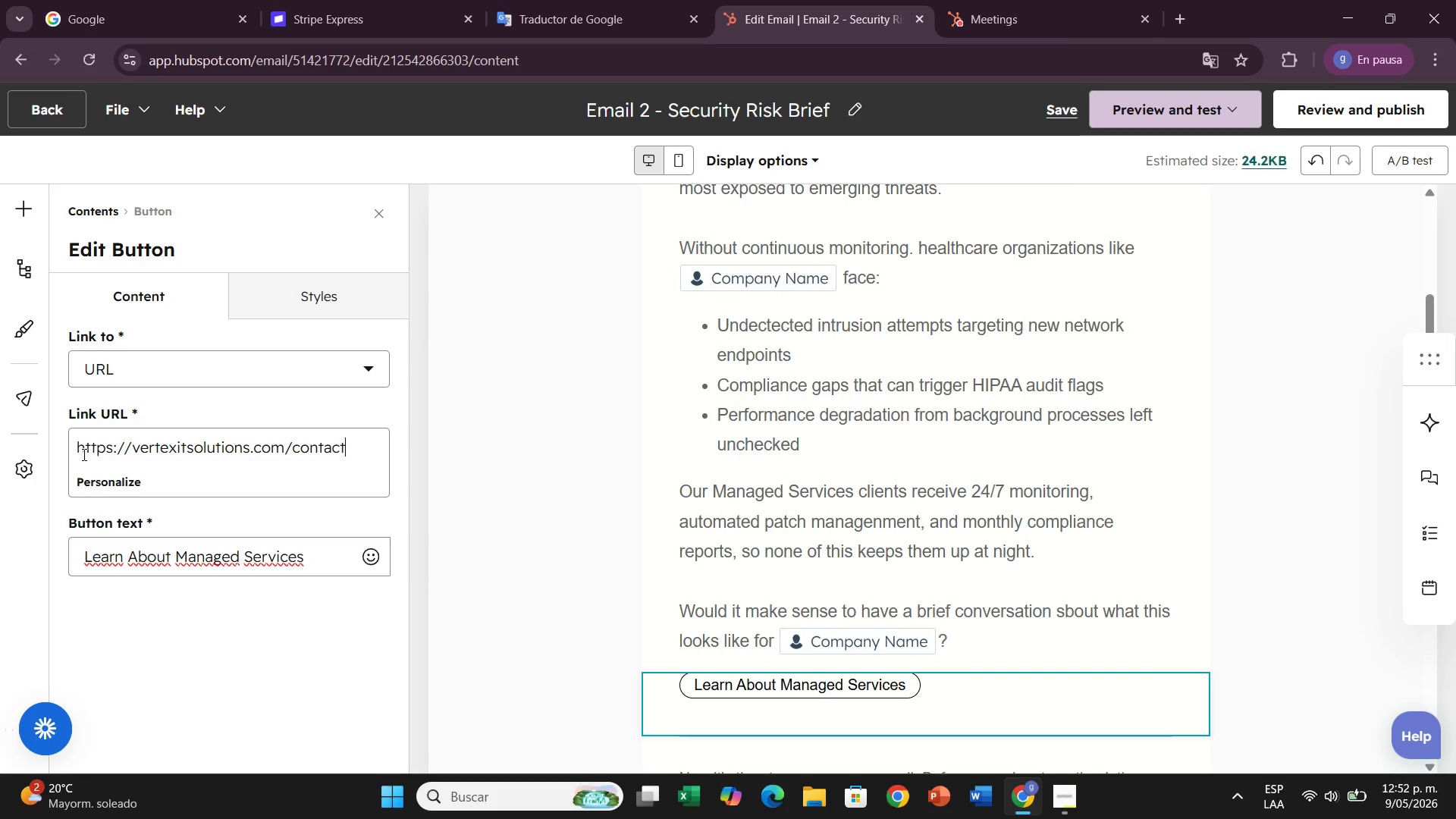 
left_click([1108, 665])
 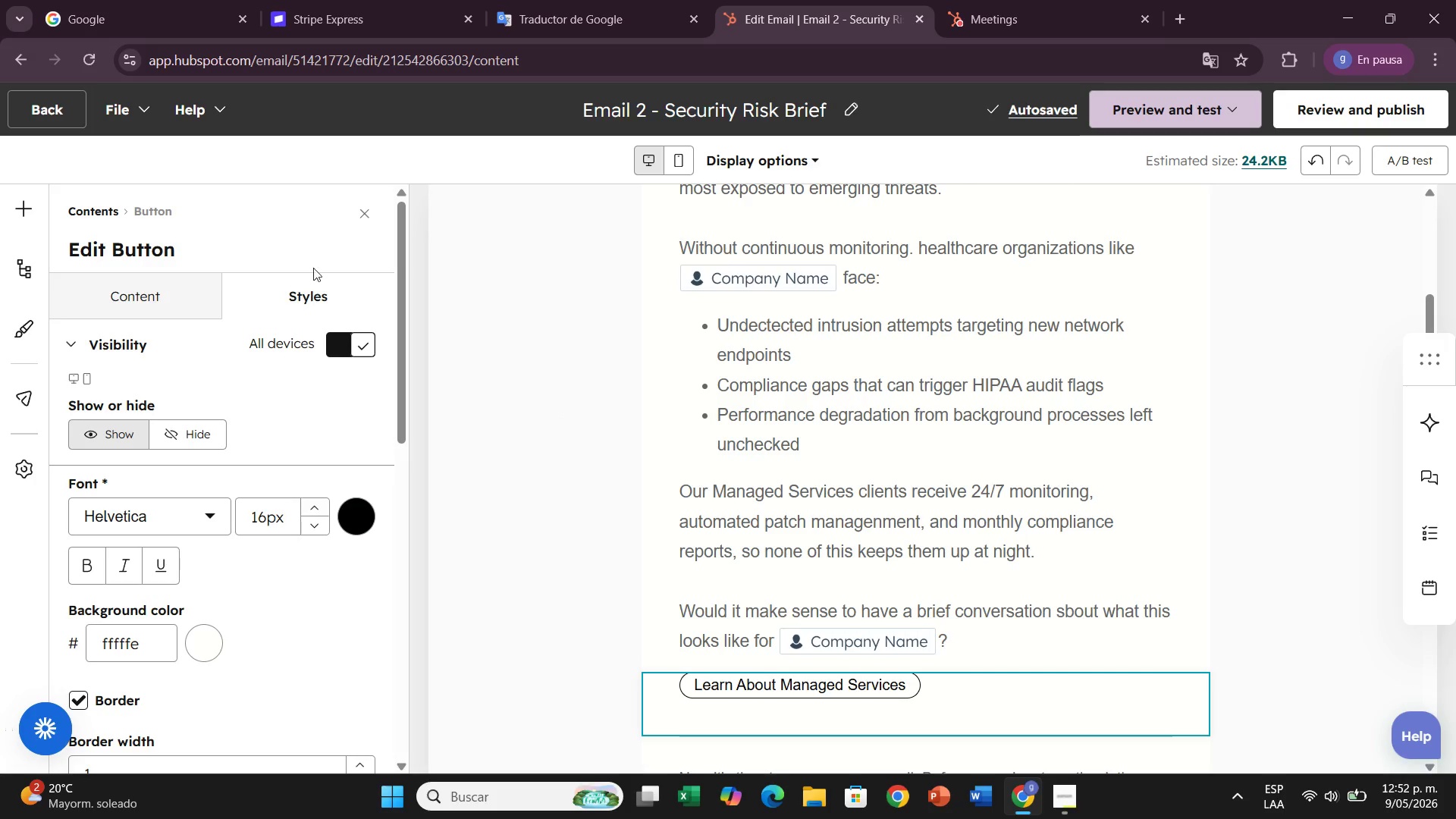 
left_click([310, 303])
 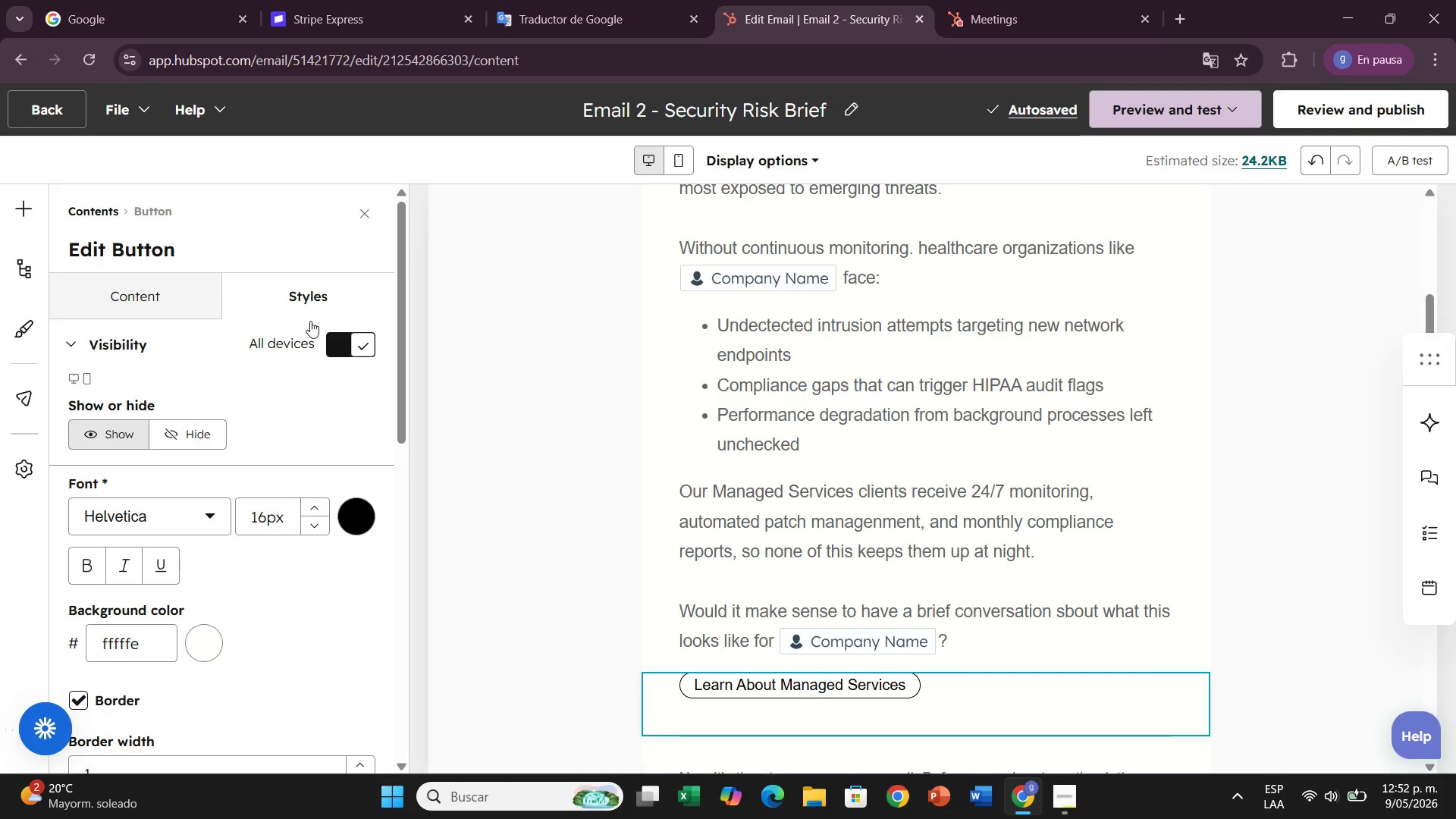 
scroll: coordinate [287, 434], scroll_direction: down, amount: 2.0
 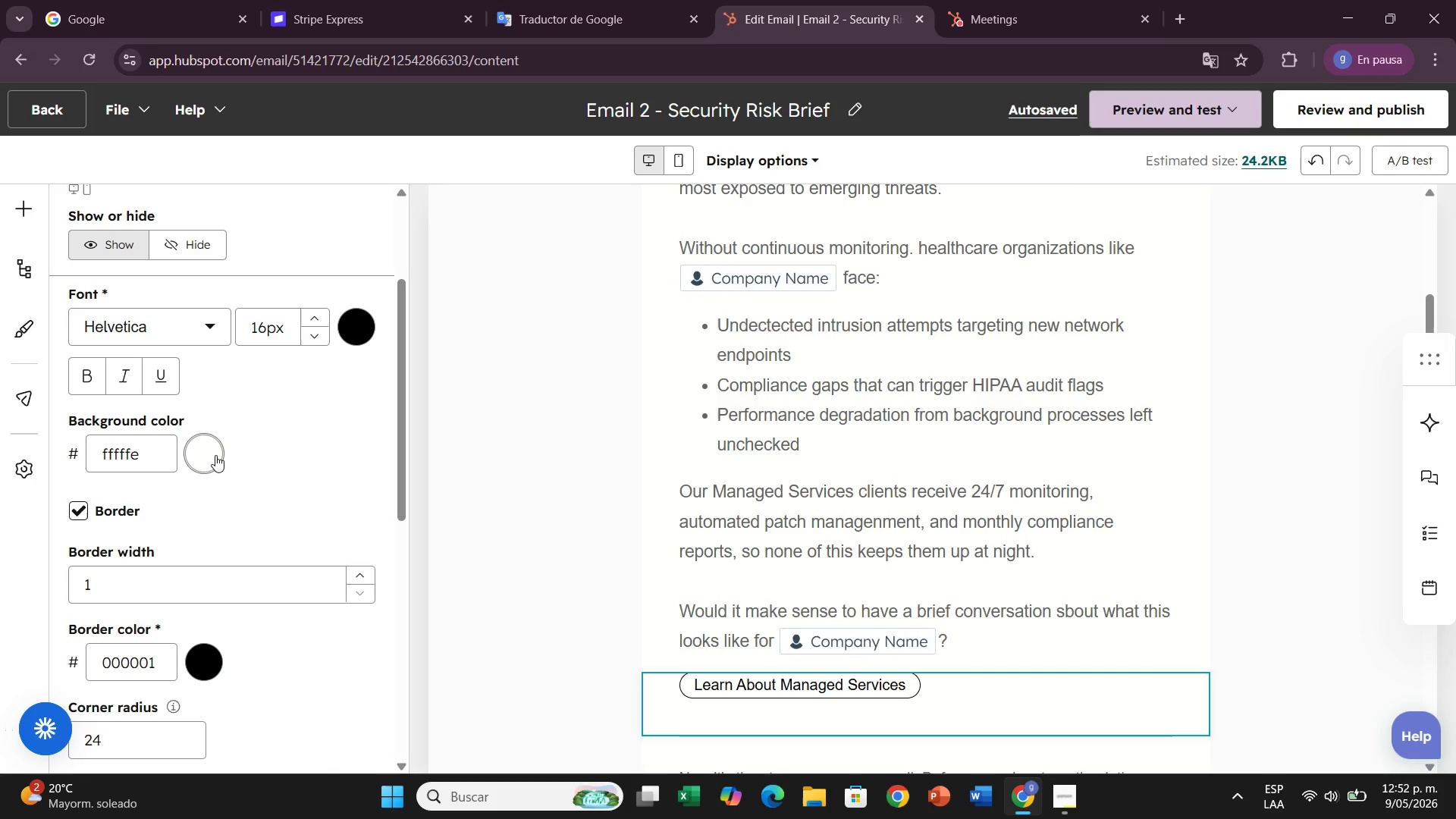 
wait(5.57)
 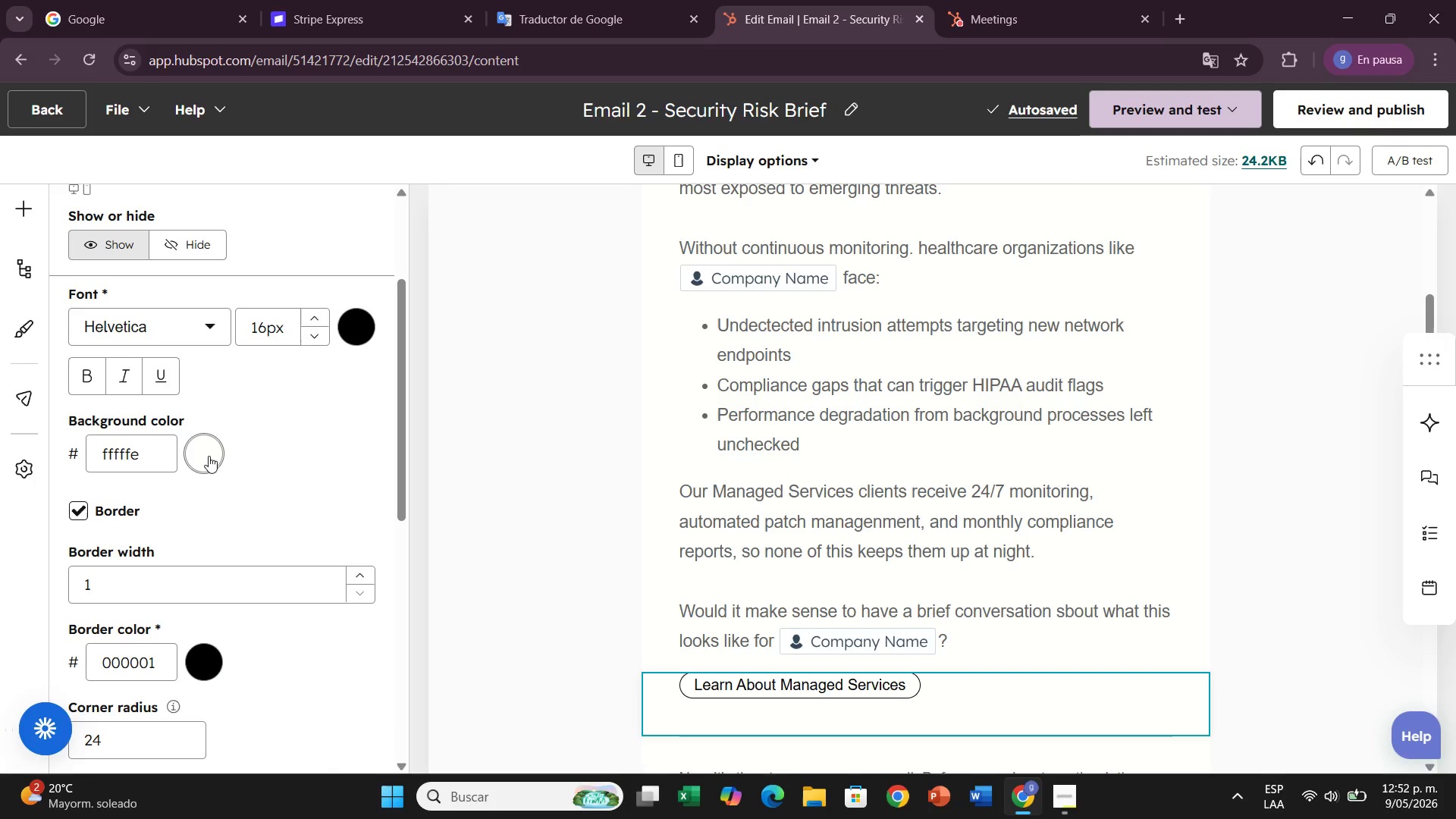 
left_click([206, 446])
 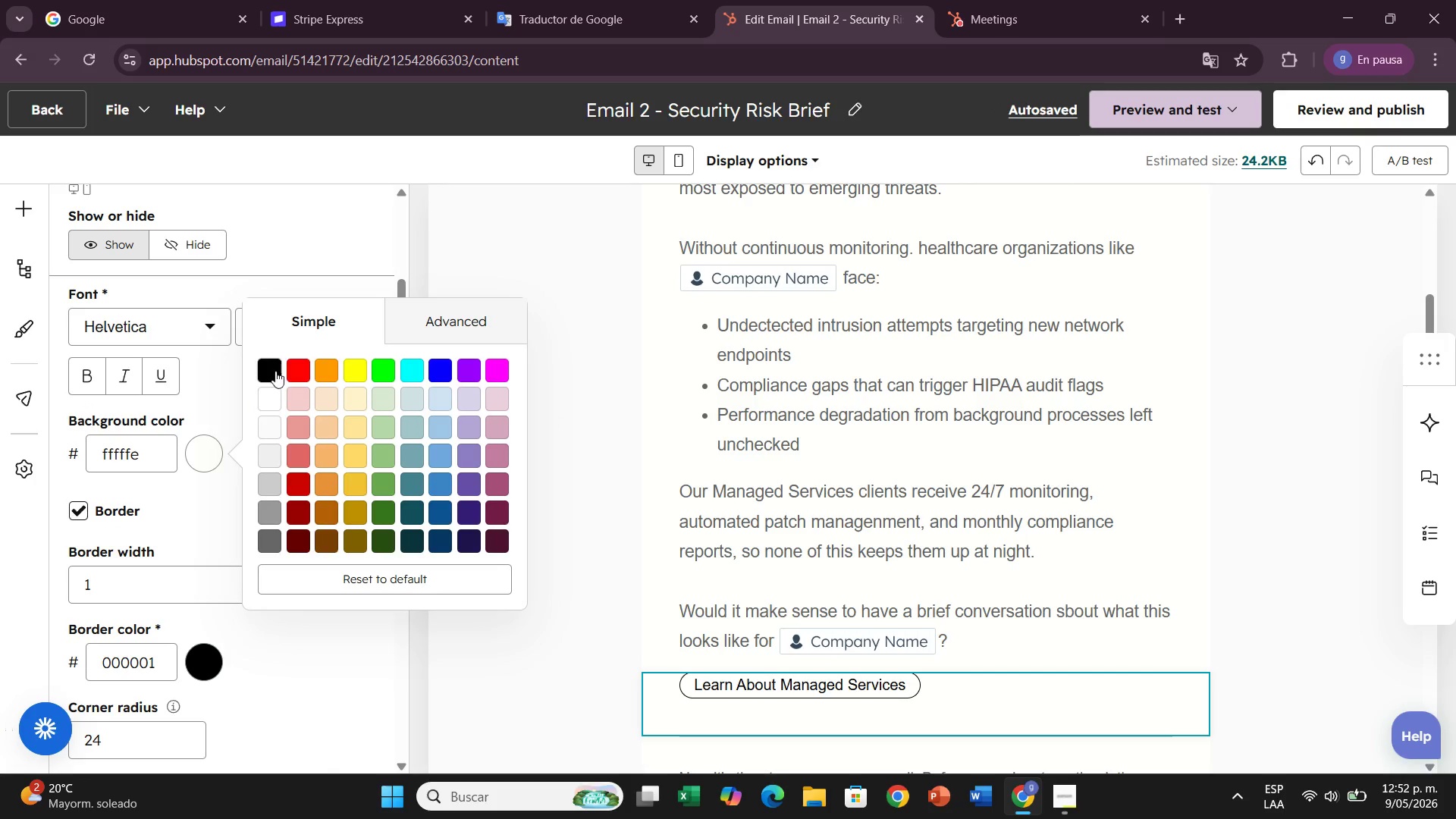 
left_click([275, 363])
 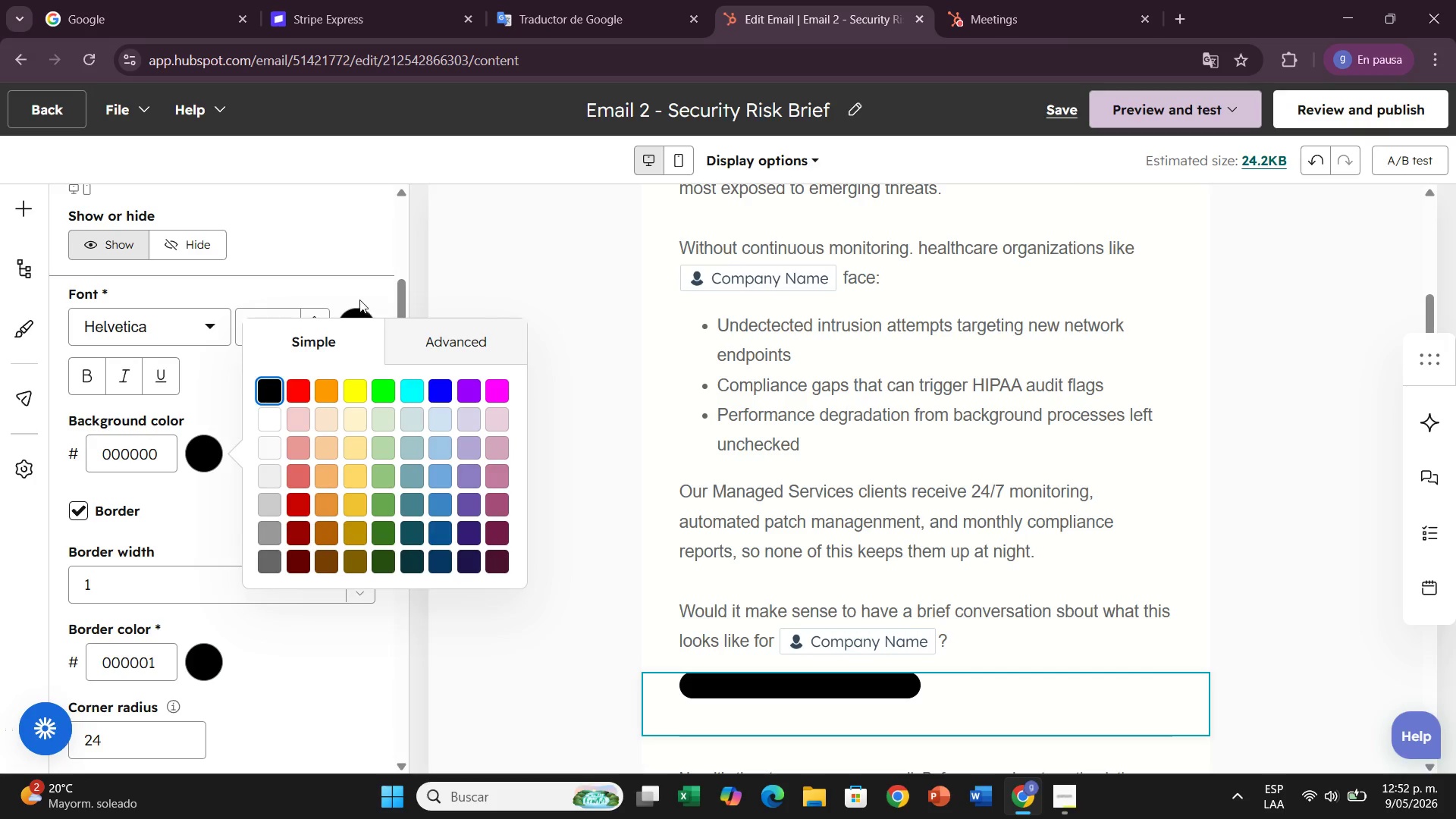 
left_click([359, 309])
 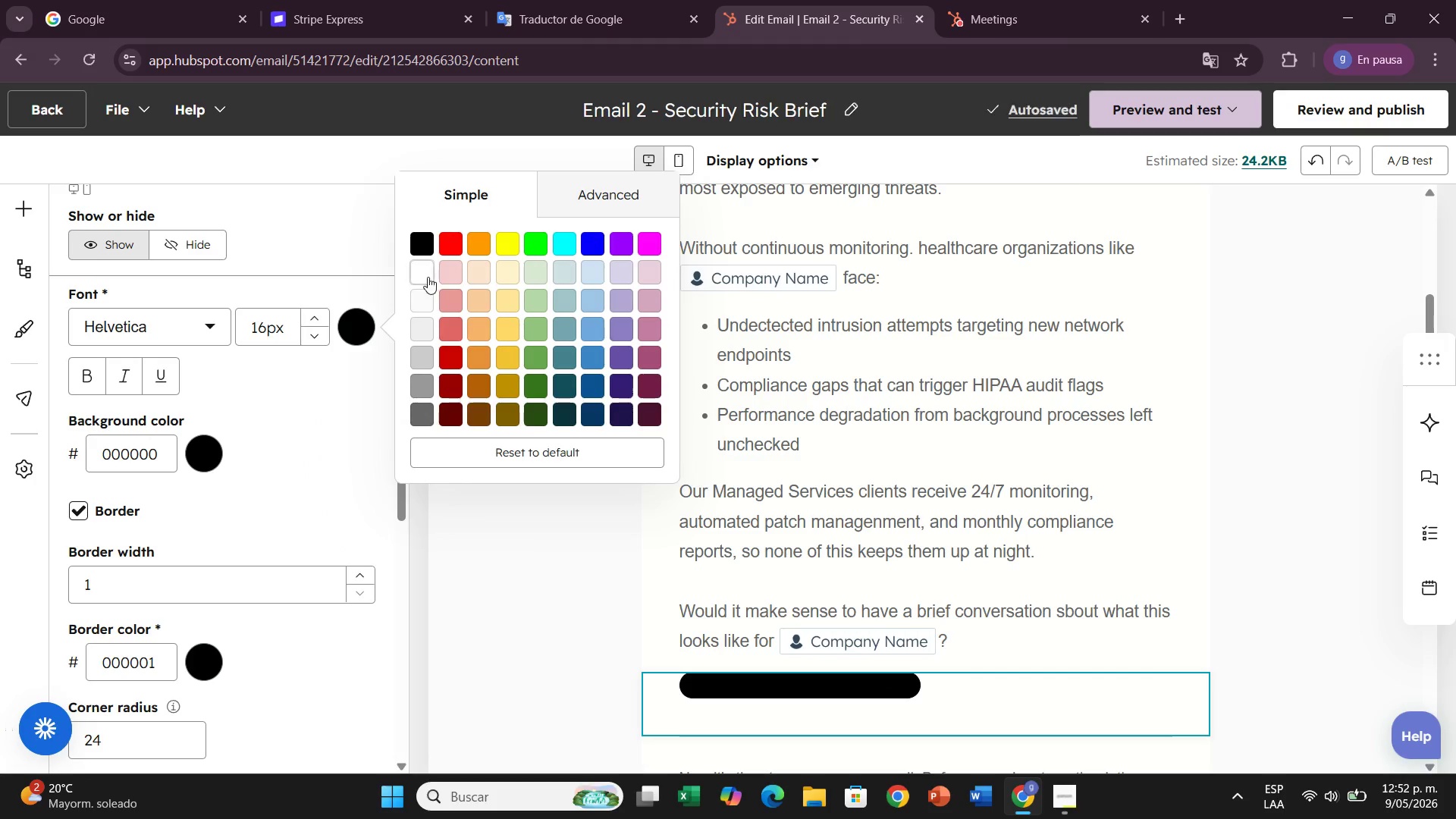 
left_click([428, 277])
 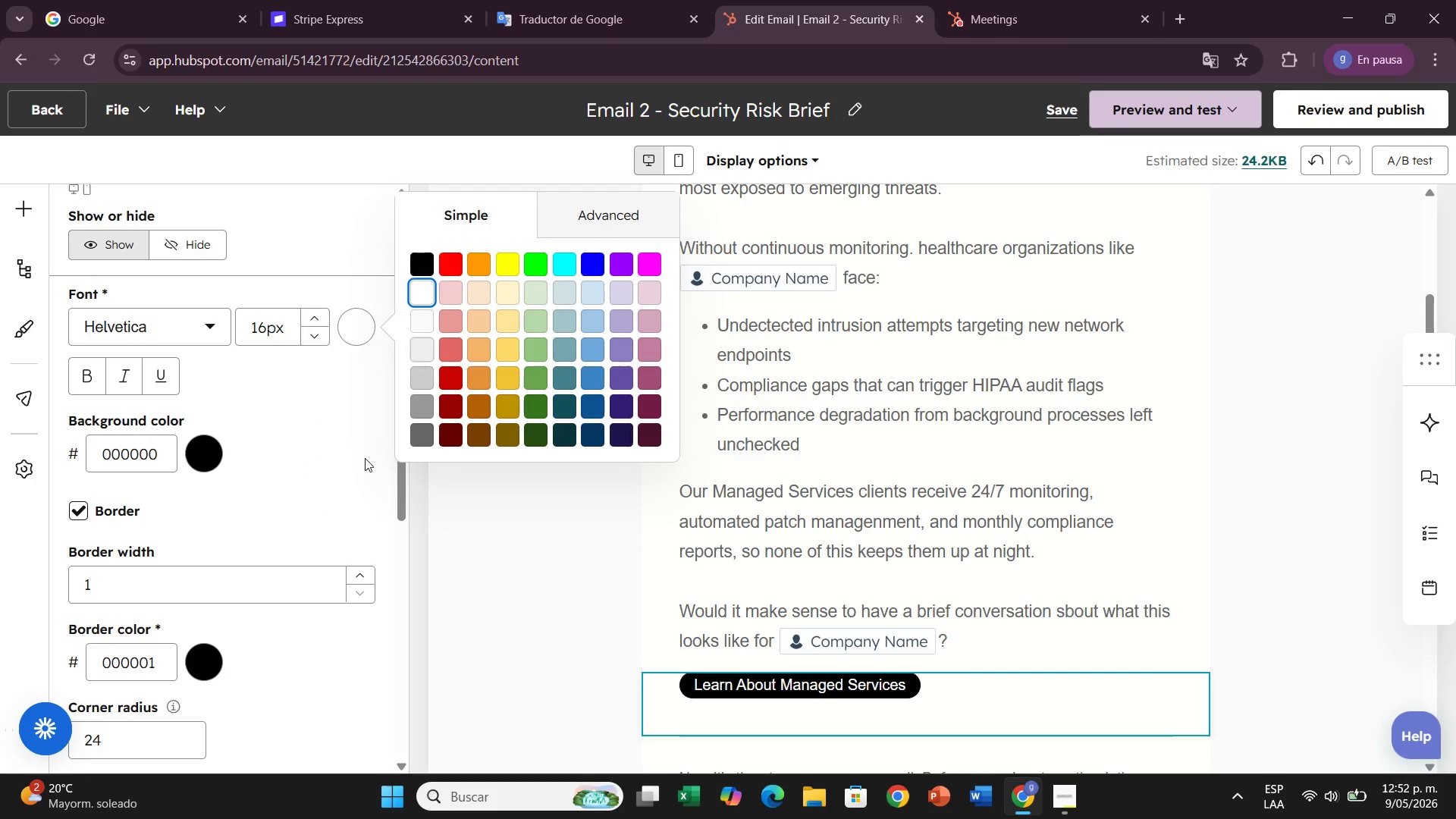 
scroll: coordinate [319, 526], scroll_direction: down, amount: 2.0
 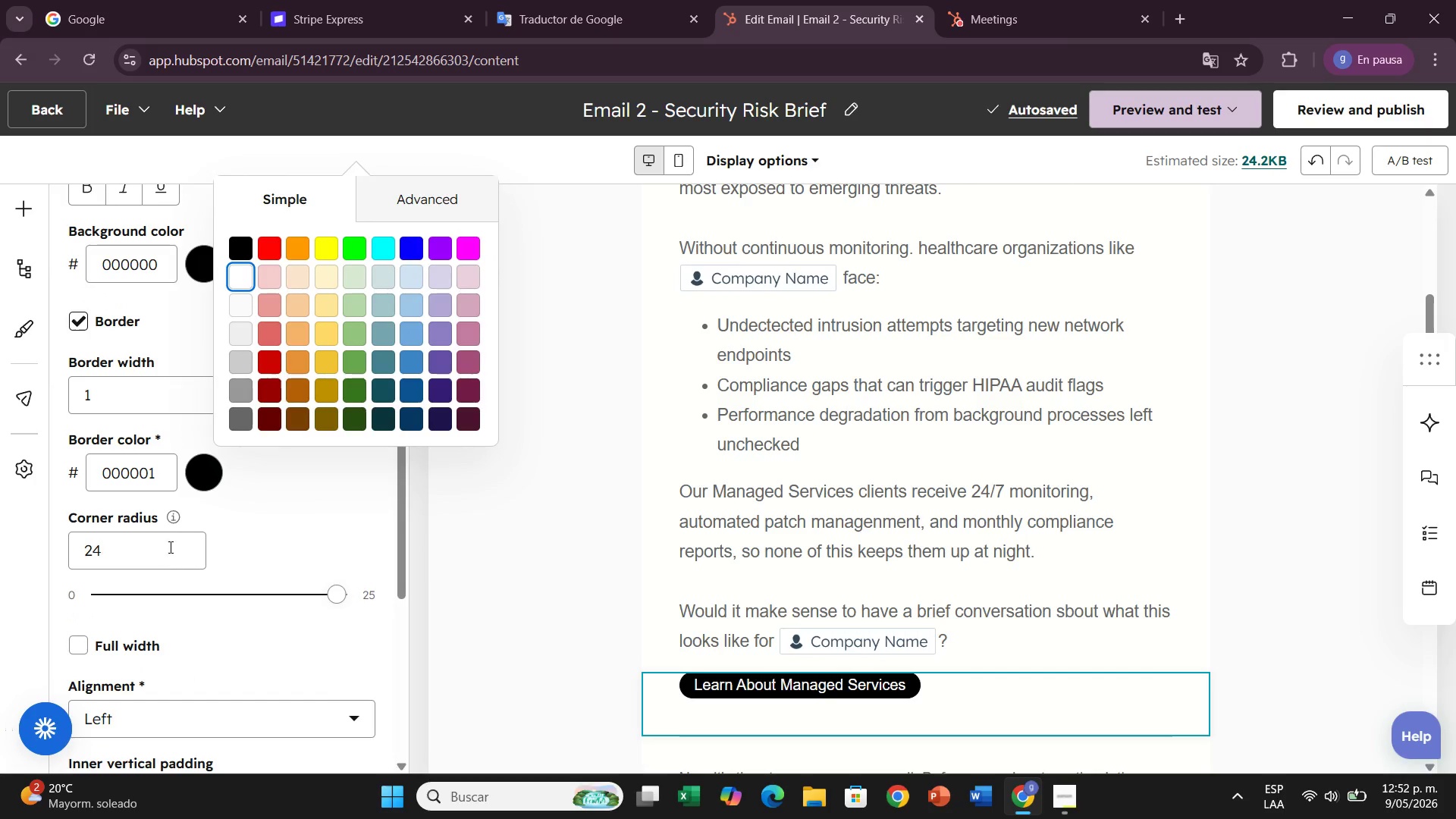 
left_click([170, 540])
 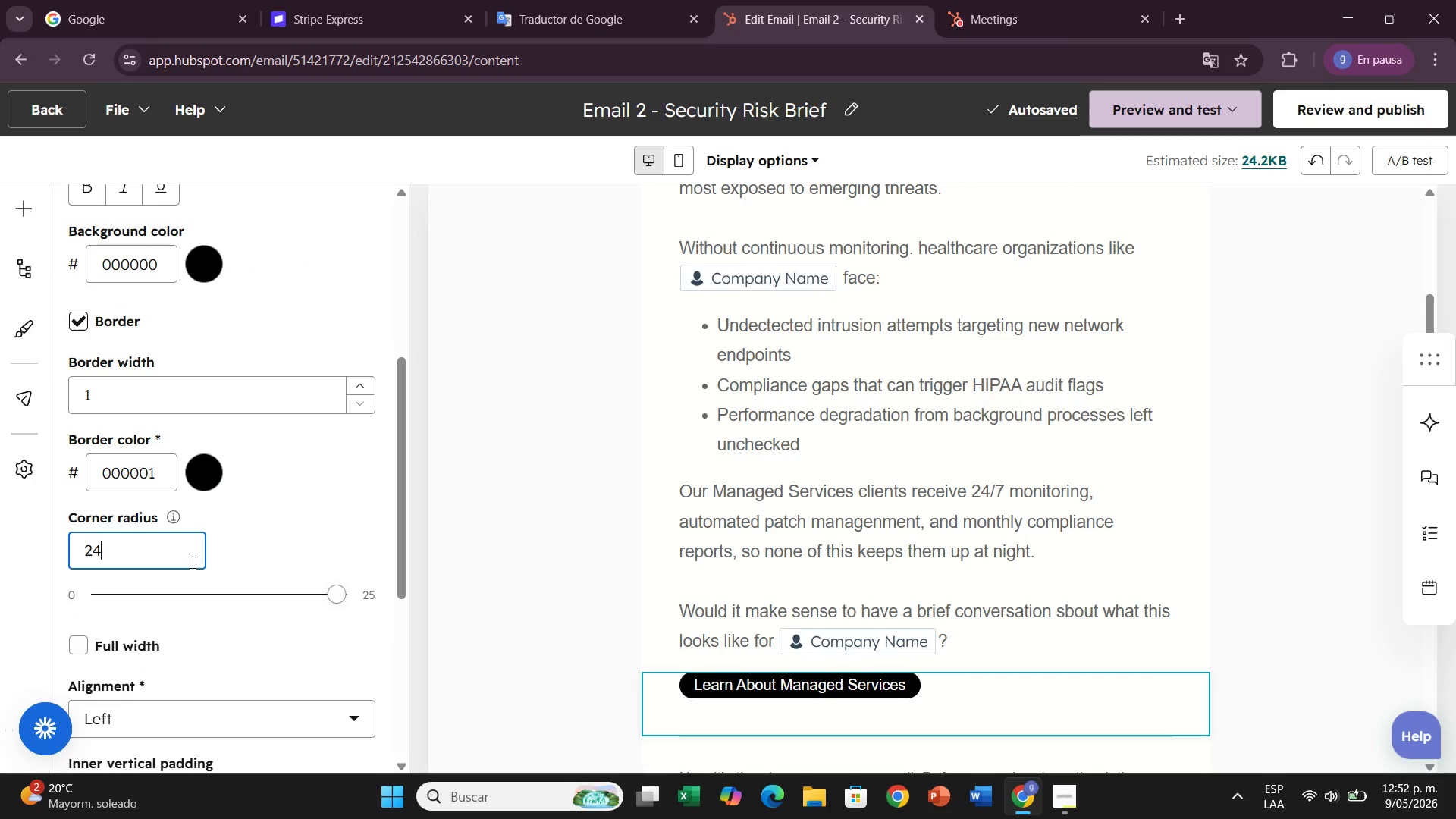 
key(Backspace)
key(Backspace)
type(36)
 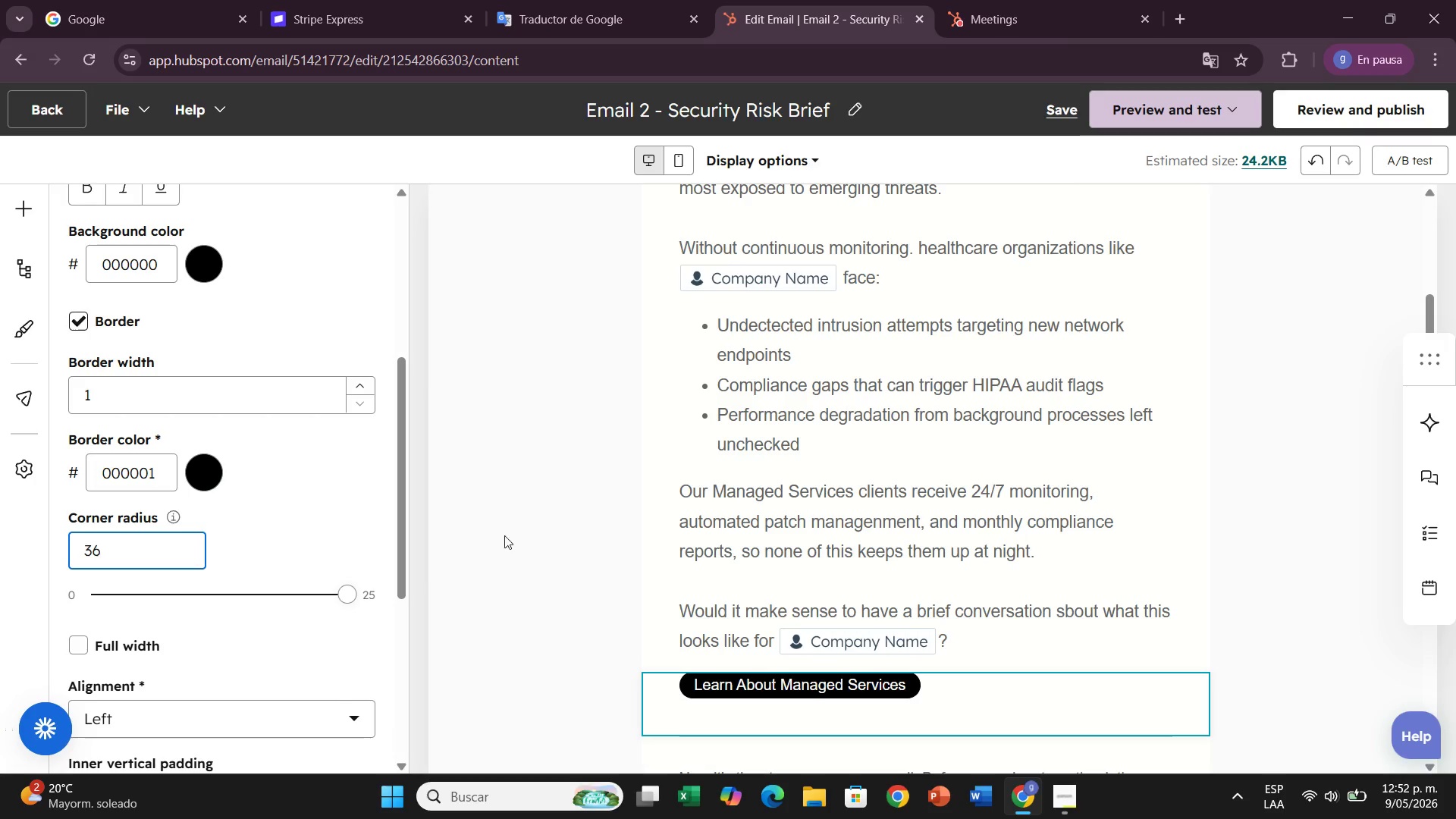 
left_click([472, 559])
 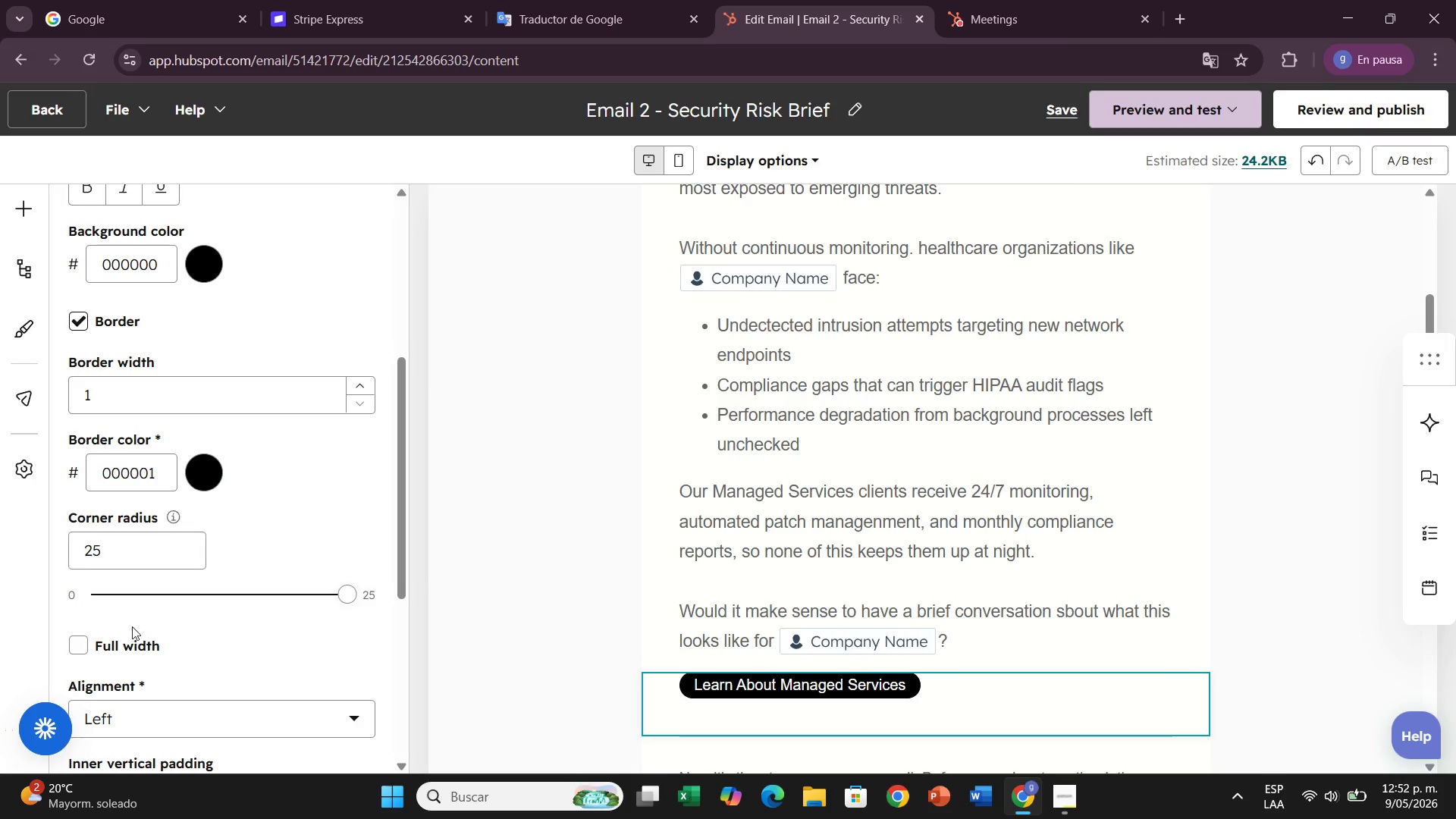 
scroll: coordinate [130, 634], scroll_direction: down, amount: 3.0
 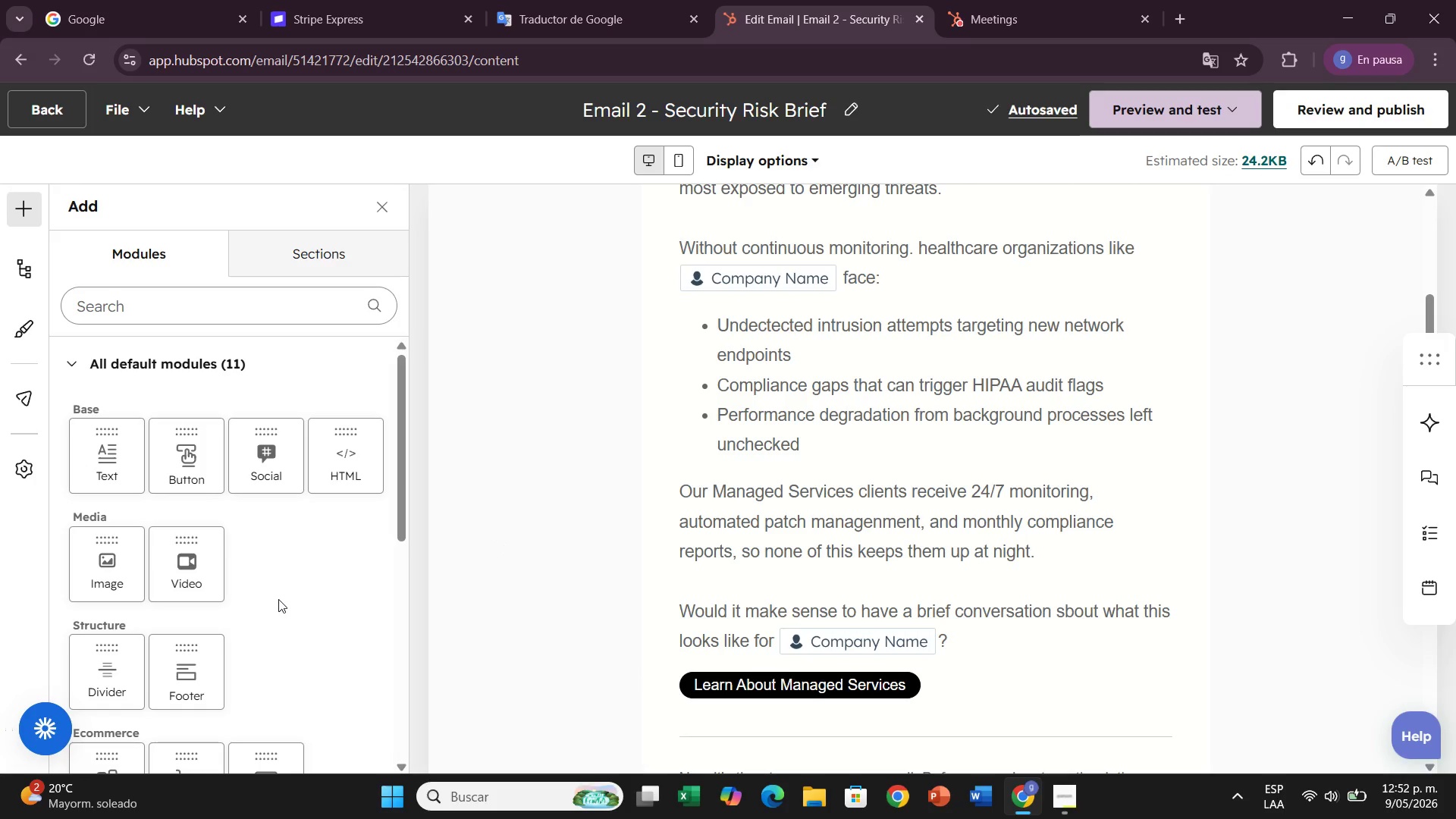 
scroll: coordinate [280, 588], scroll_direction: up, amount: 2.0
 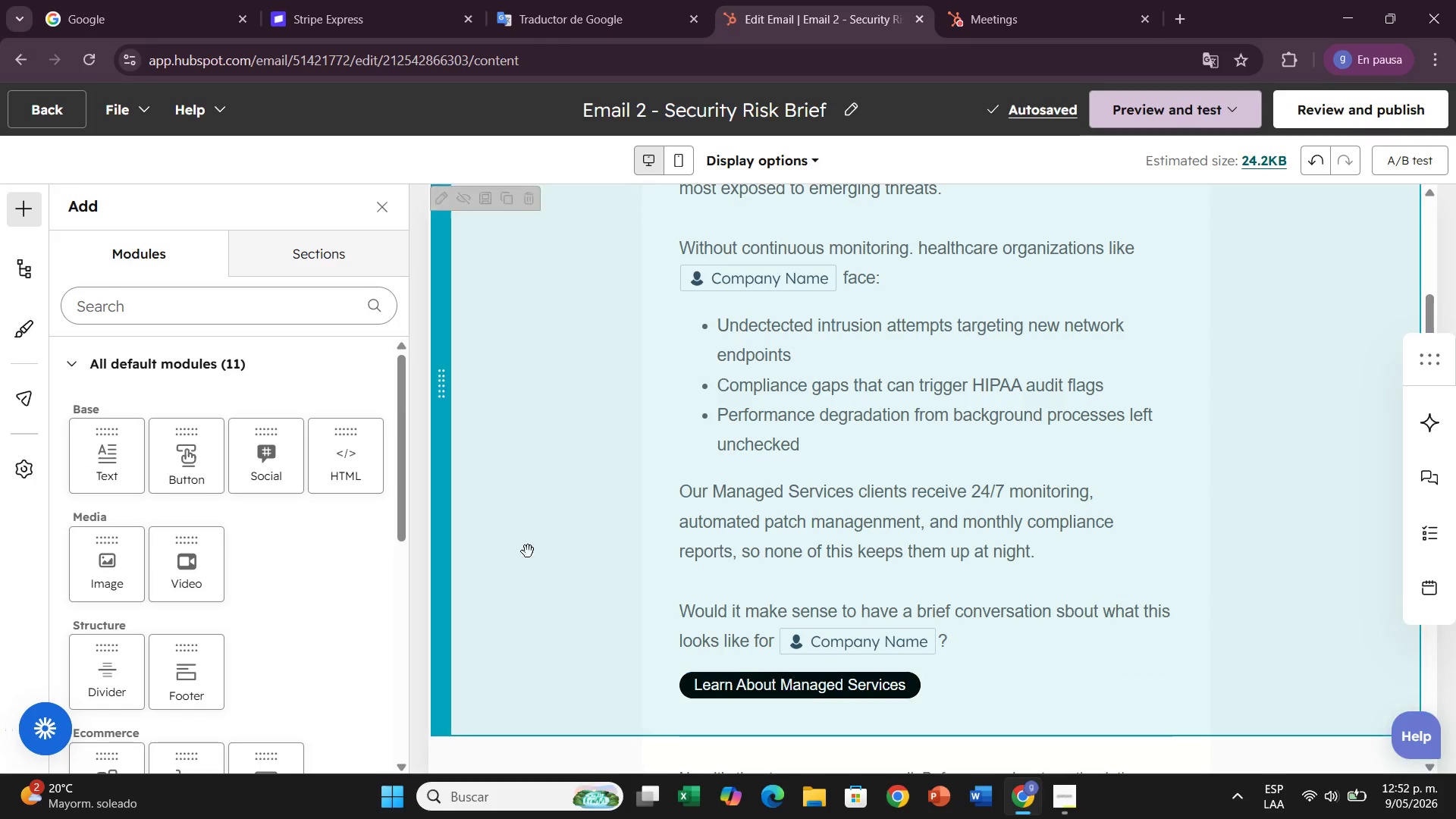 
scroll: coordinate [678, 643], scroll_direction: down, amount: 7.0
 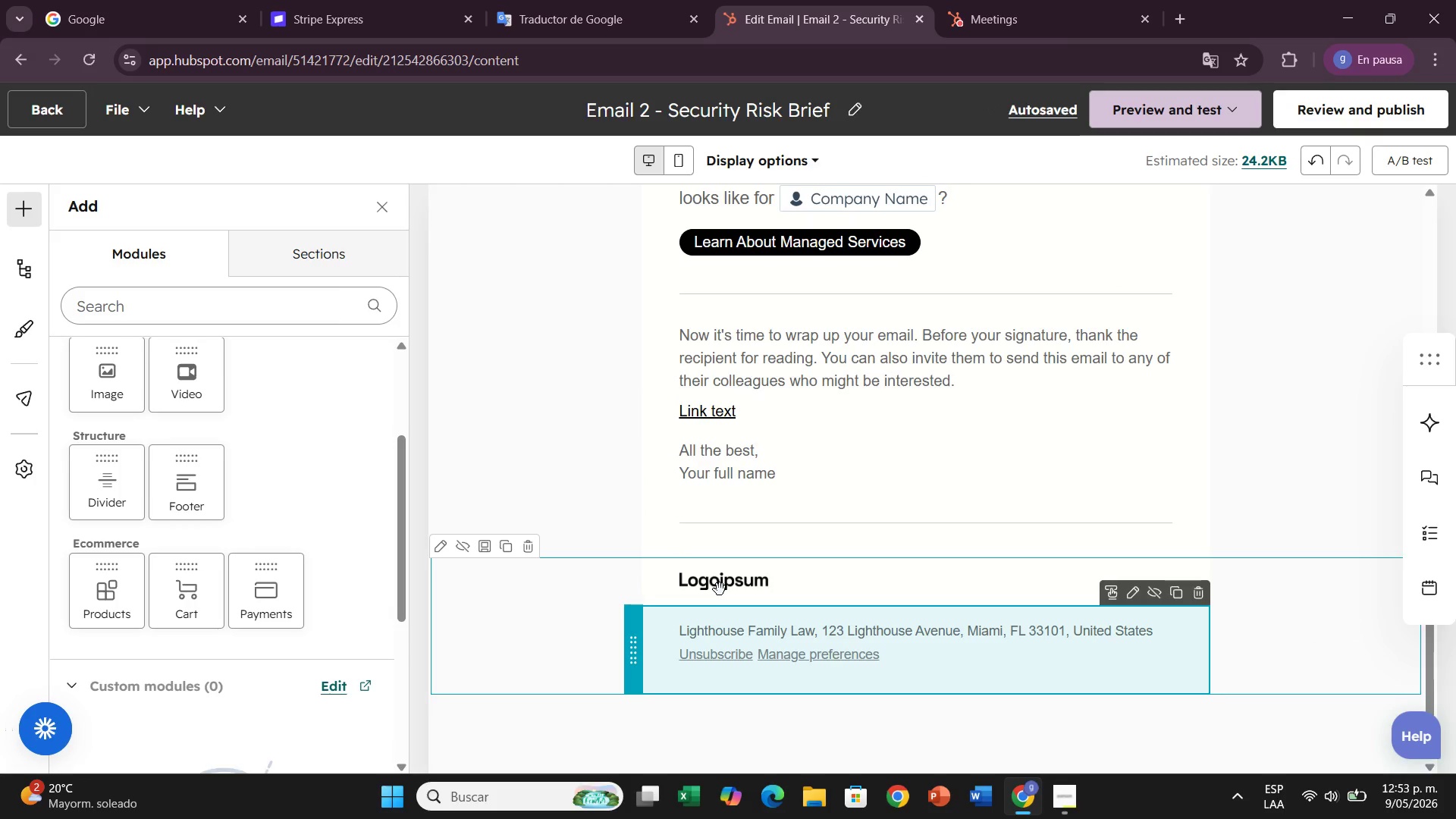 
wait(9.11)
 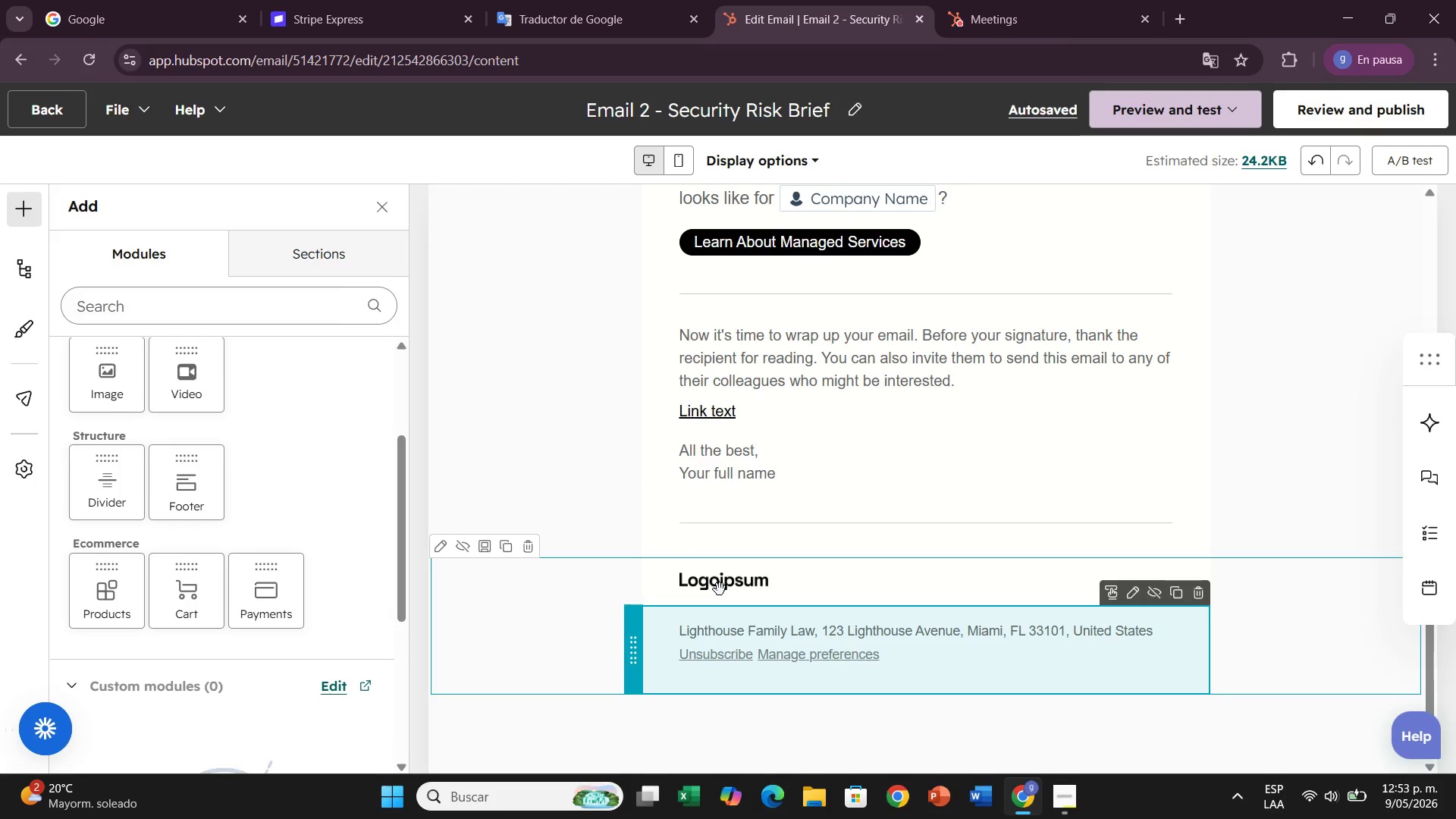 
left_click([527, 271])
 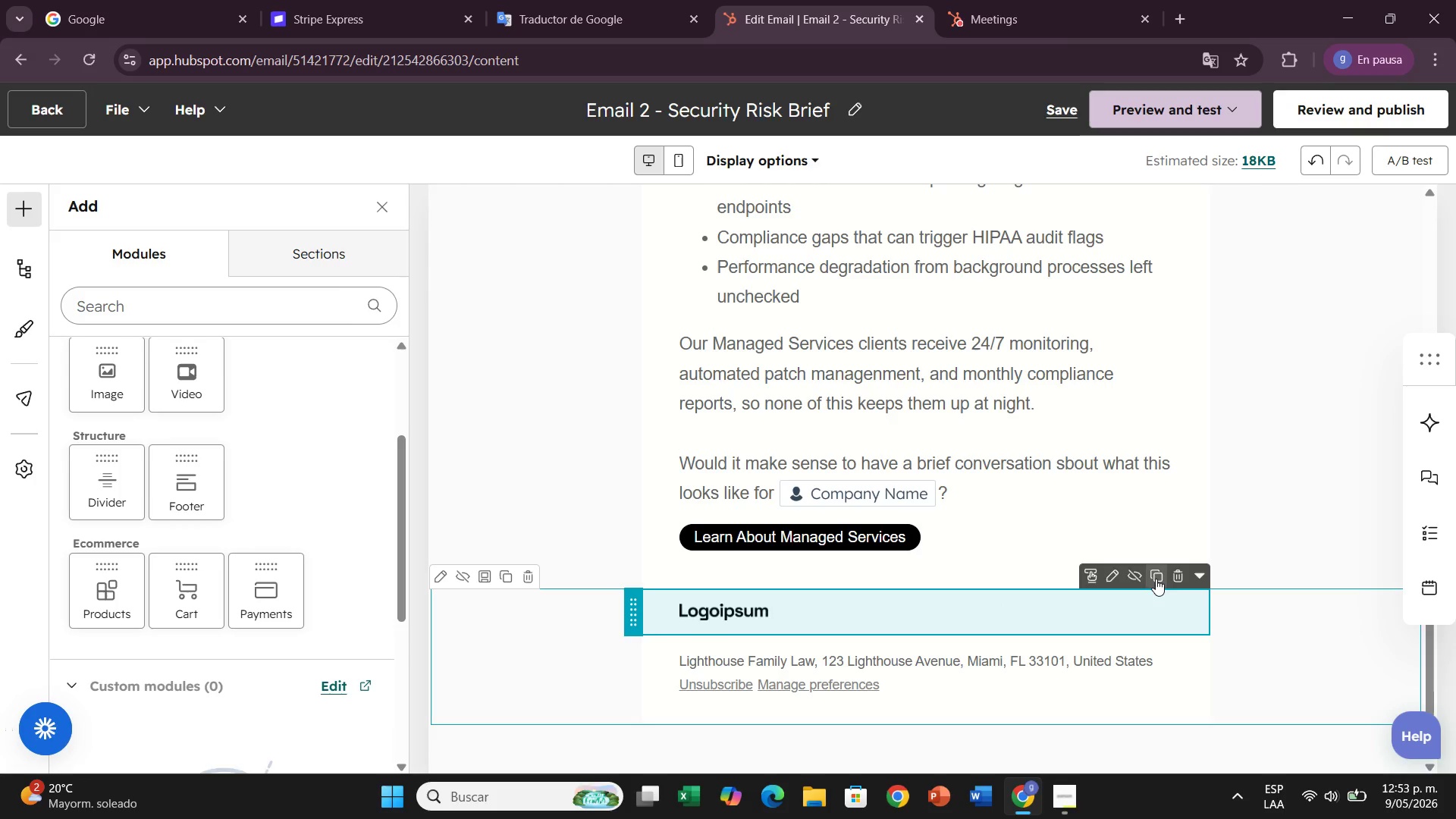 
left_click([1182, 574])
 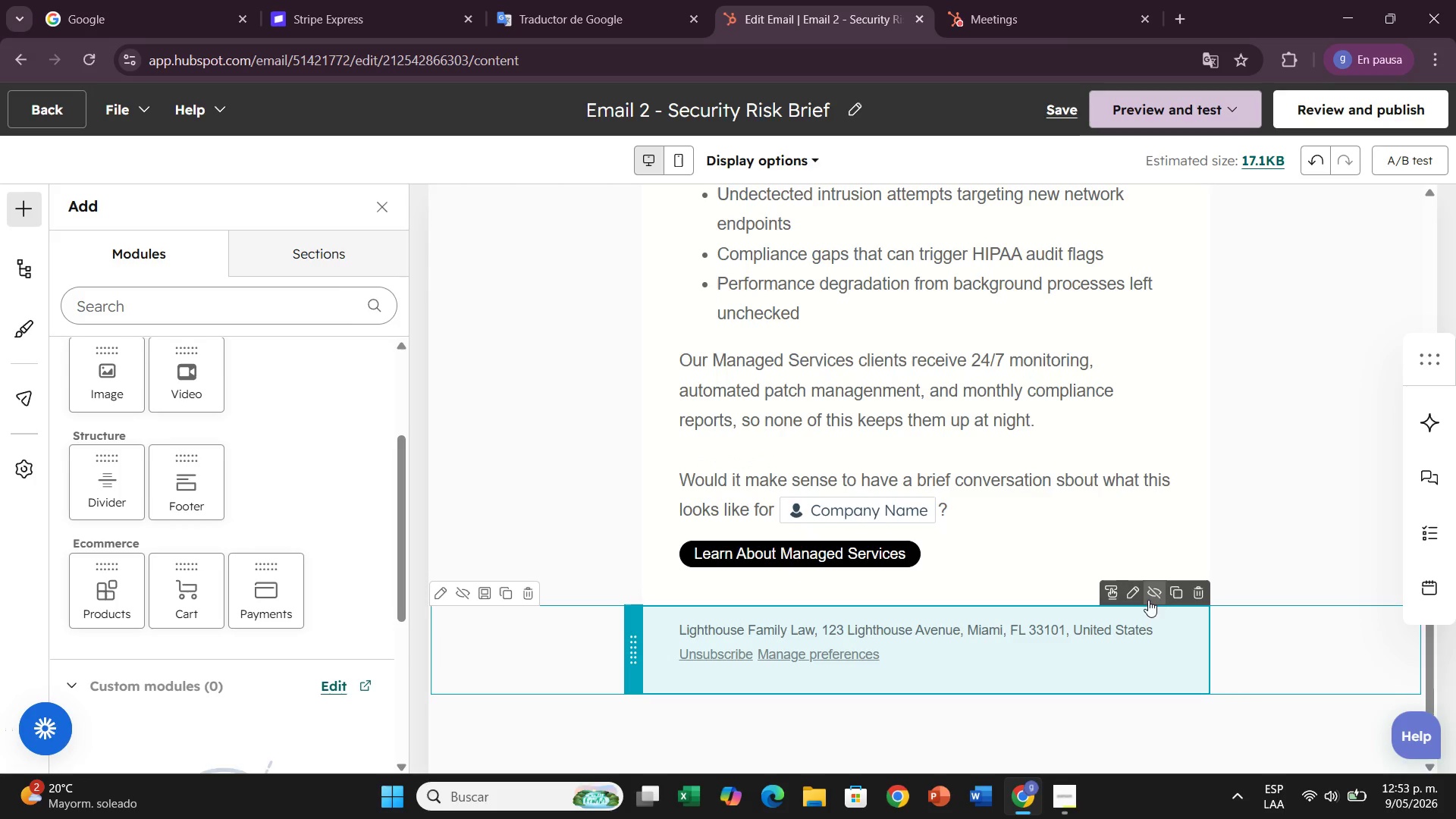 
left_click([1125, 595])
 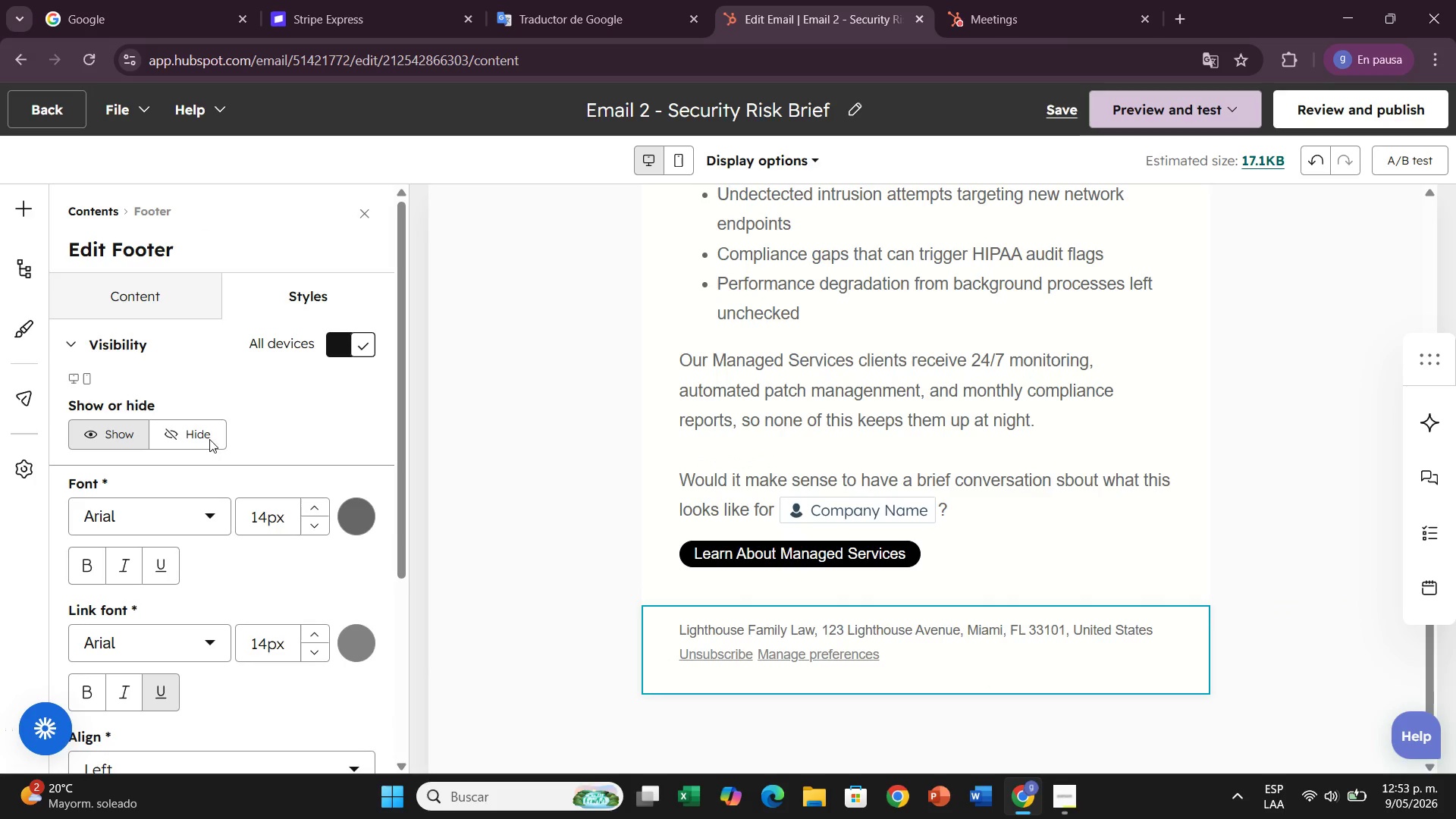 
left_click([148, 317])
 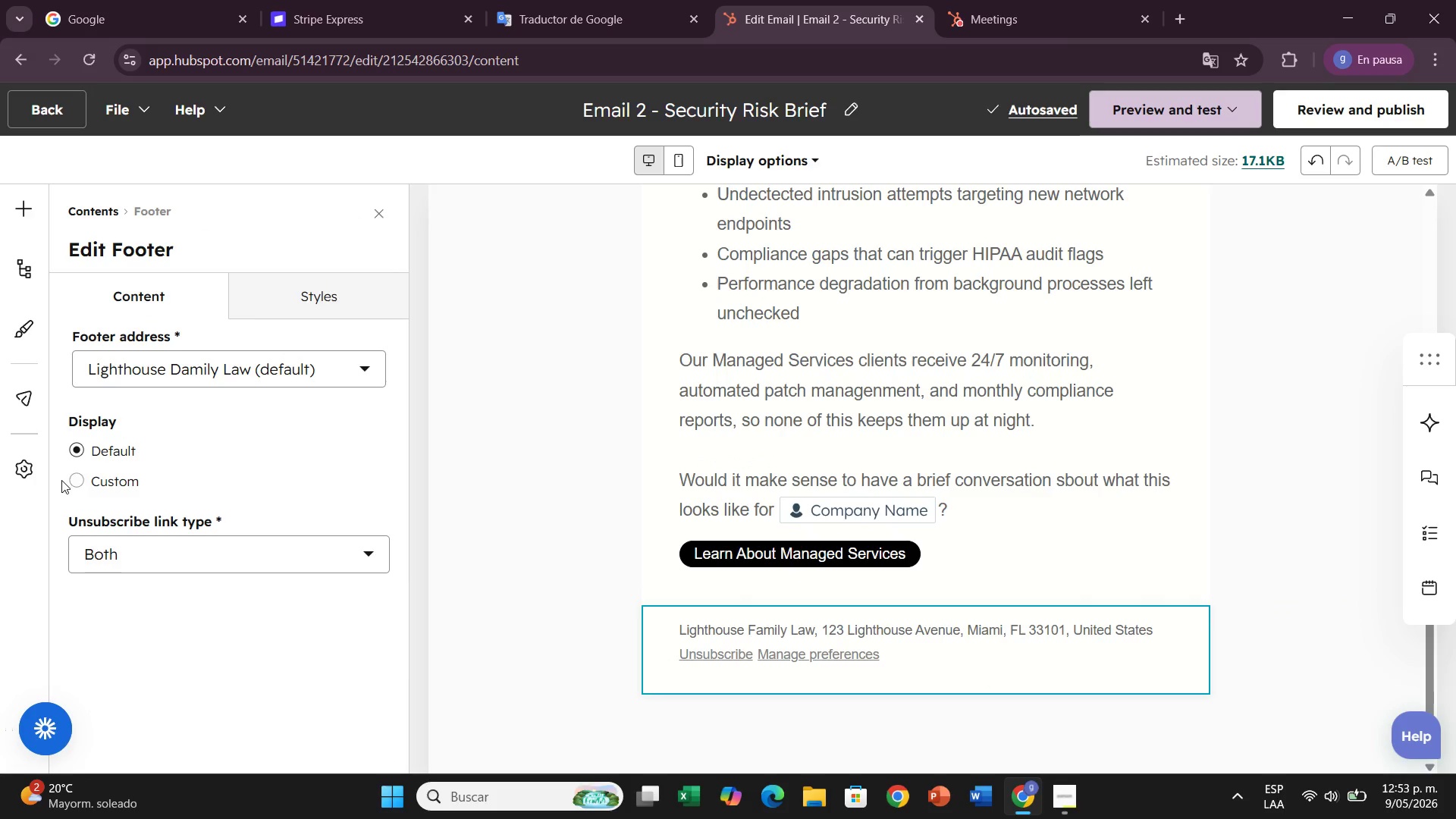 
left_click([82, 476])
 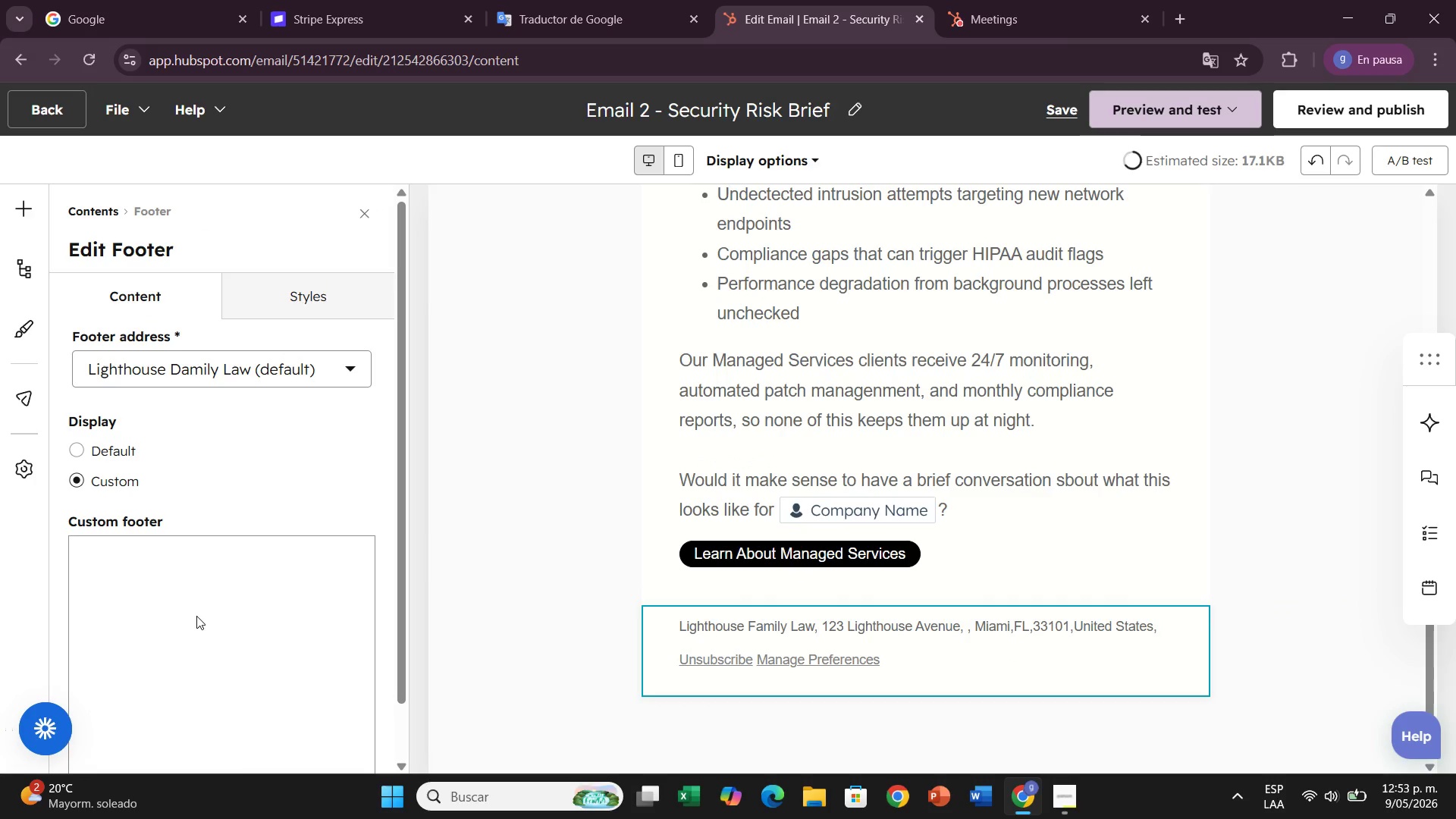 
scroll: coordinate [281, 728], scroll_direction: down, amount: 4.0
 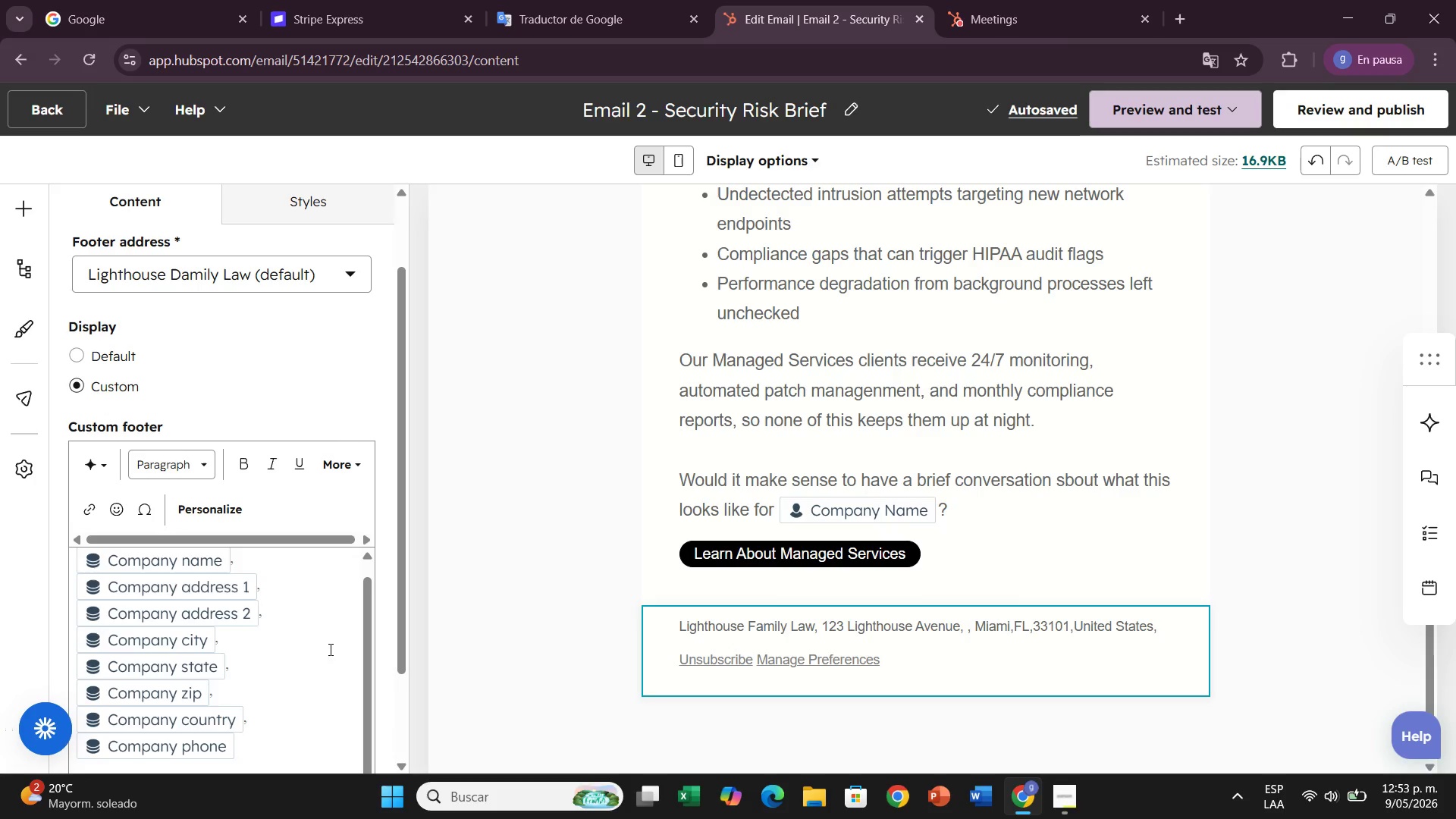 
left_click([291, 699])
 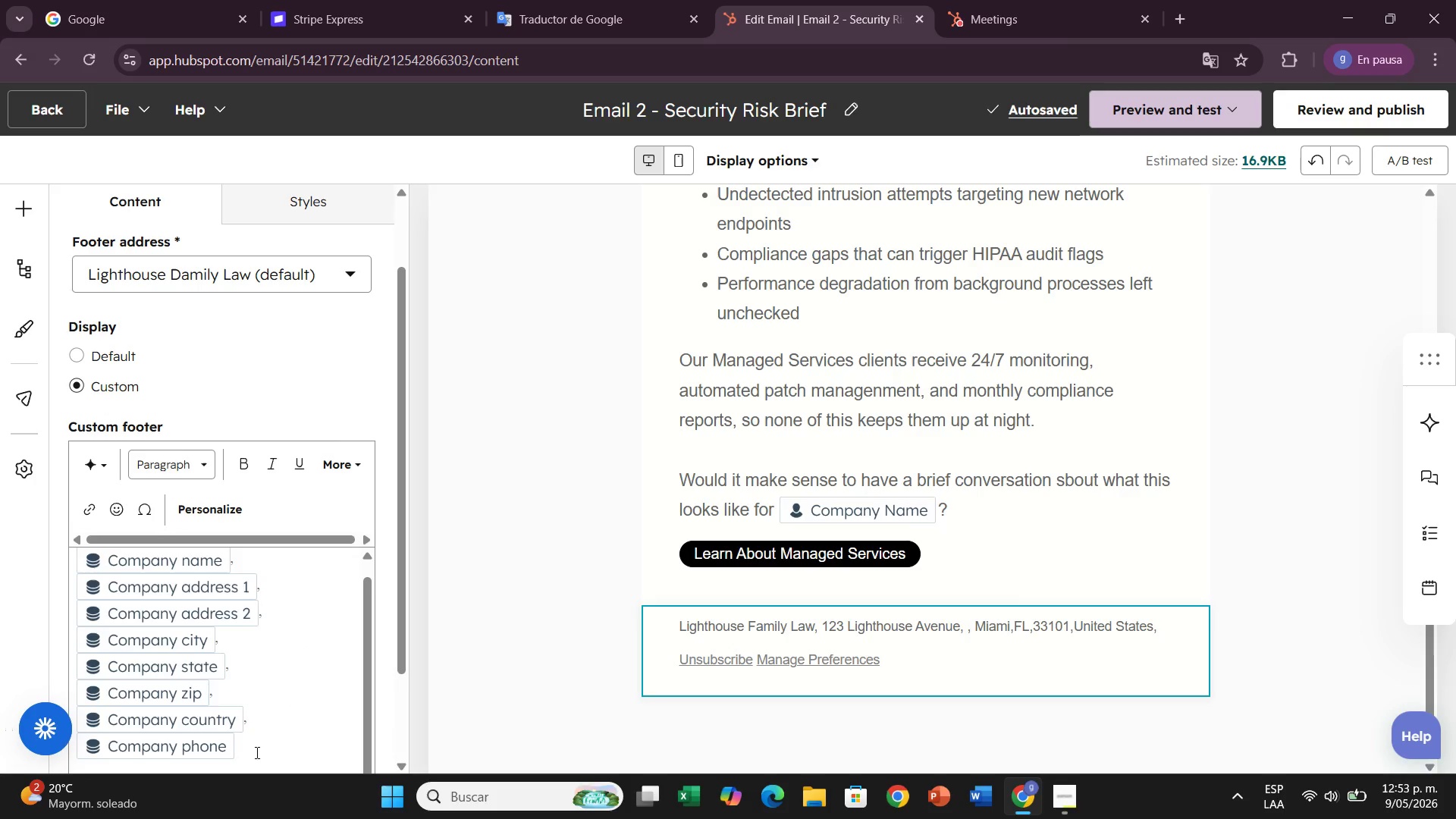 
left_click_drag(start_coordinate=[261, 758], to_coordinate=[5, 552])
 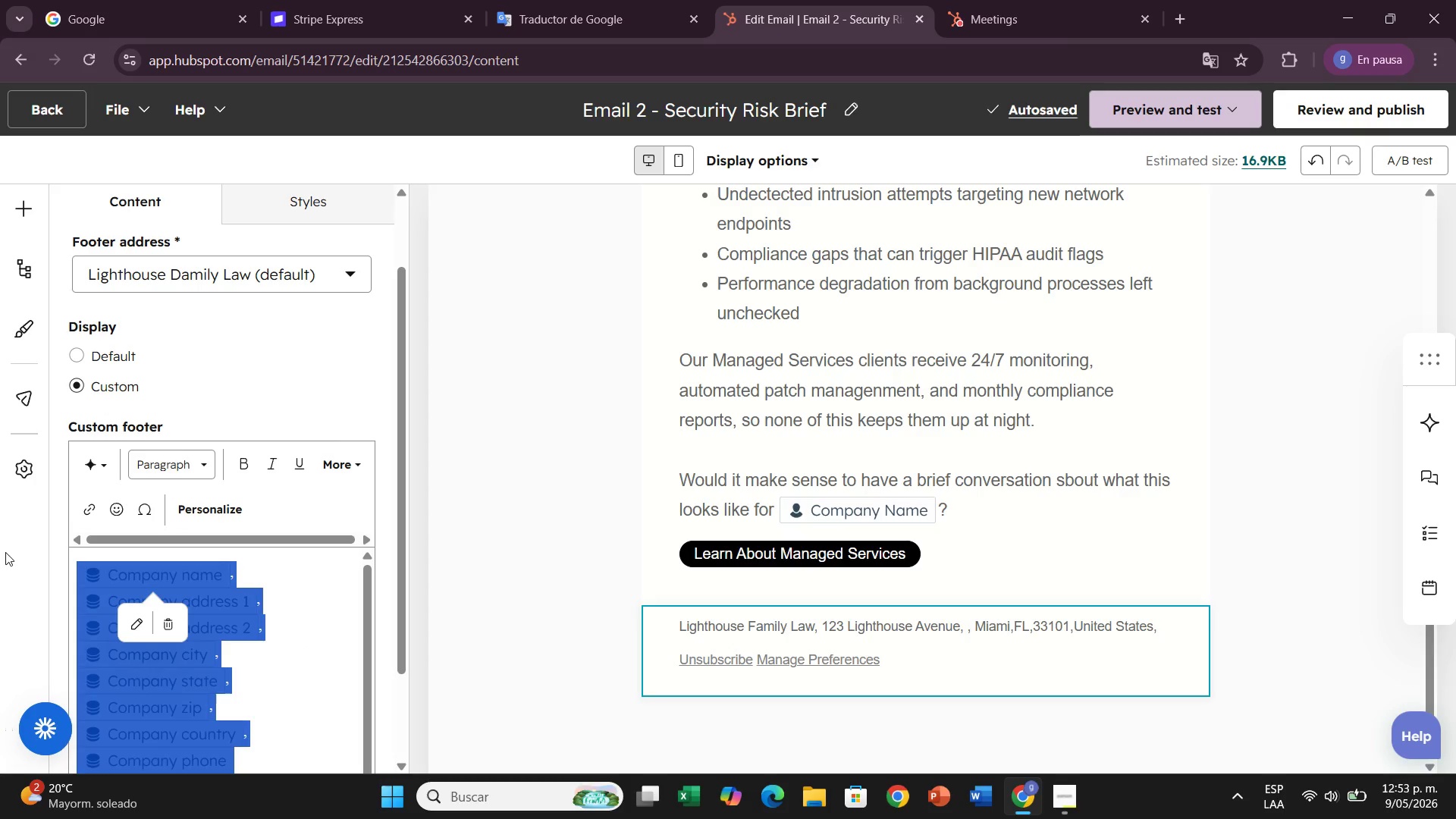 
key(Backspace)
 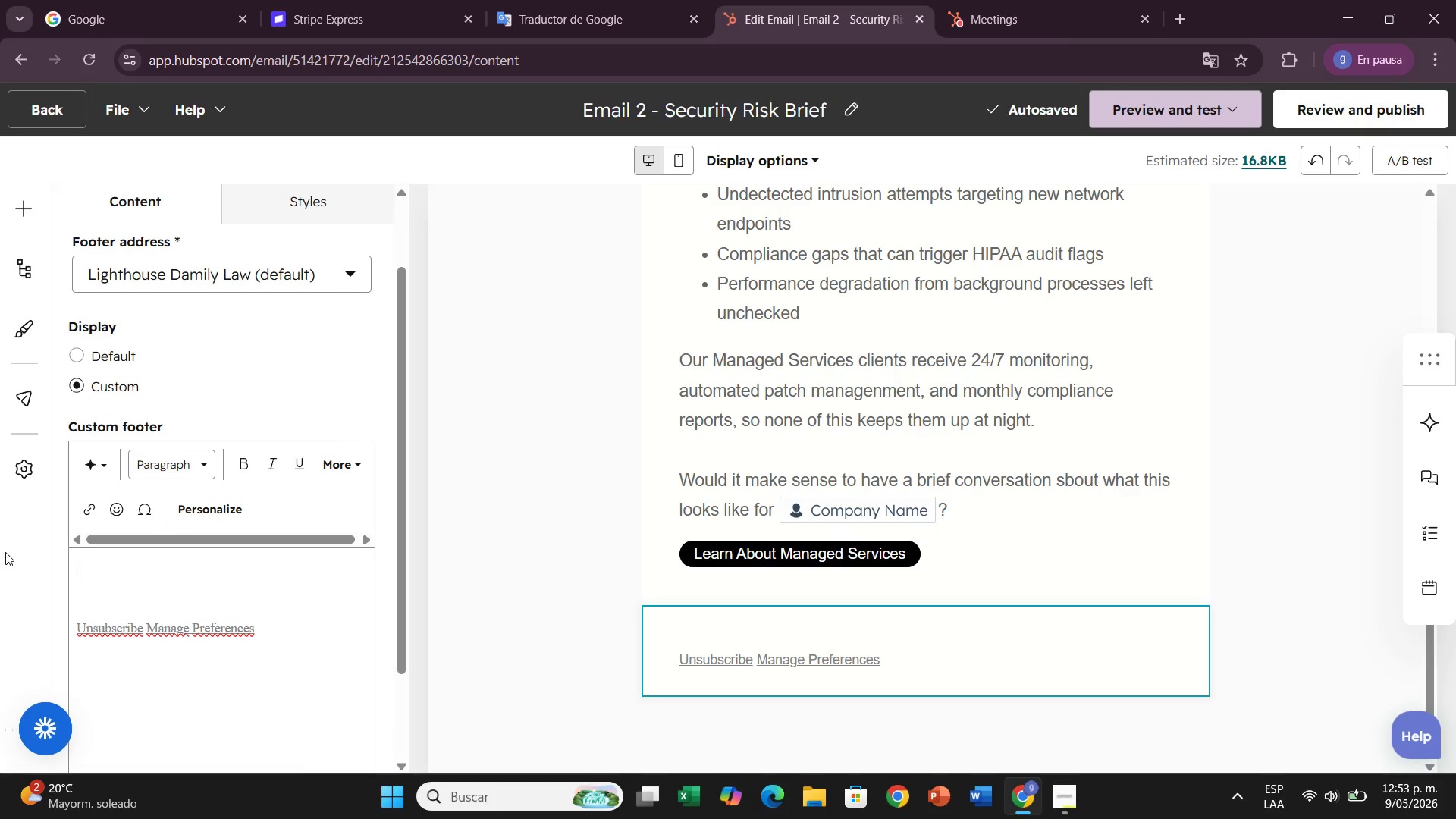 
wait(5.81)
 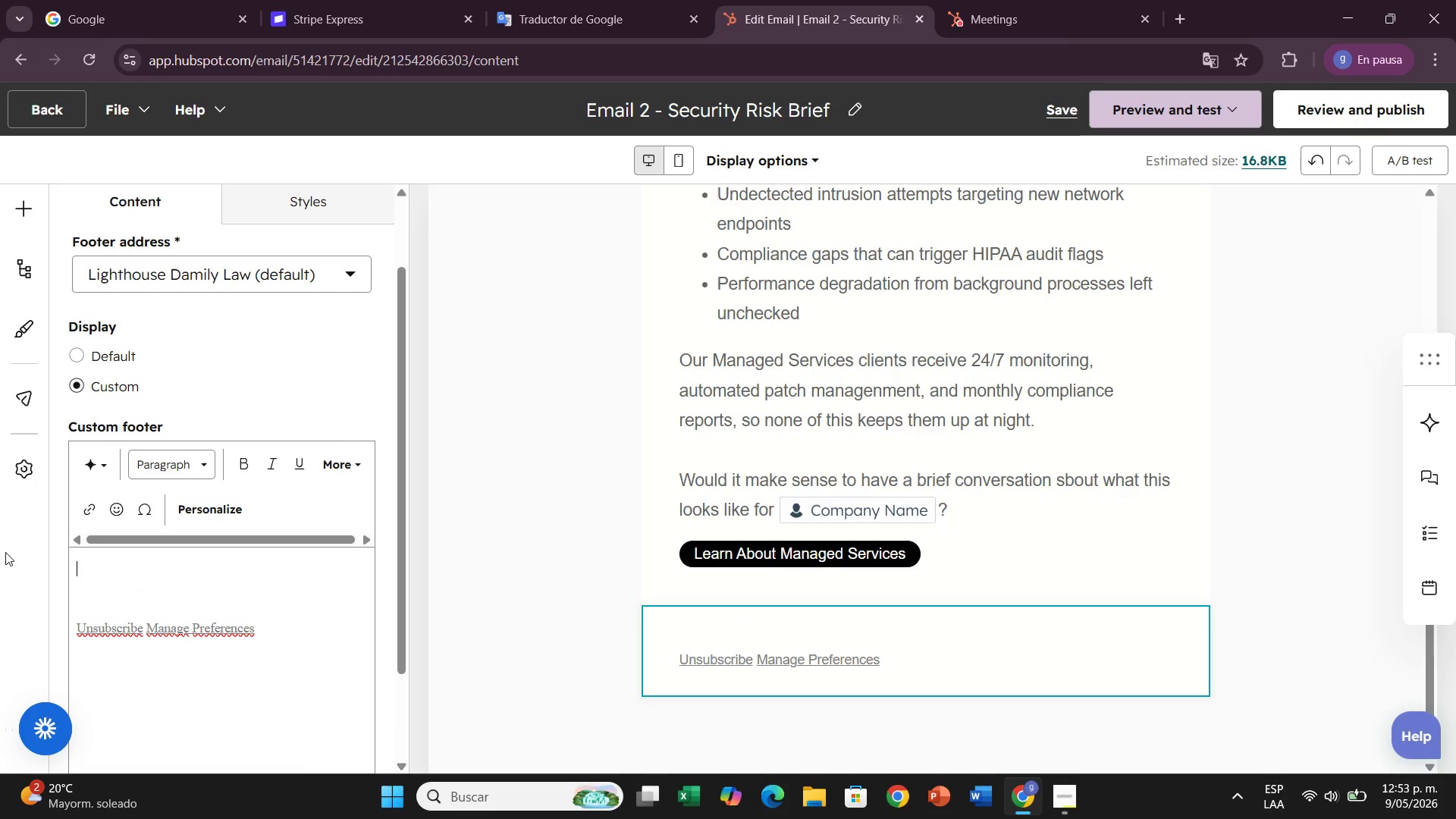 
type(Vertex U)
key(Backspace)
type(IT  S)
key(Backspace)
key(Backspace)
type(Solutions, 123 R)
key(Backspace)
type(Technolog)
key(Backspace)
type(gy )
 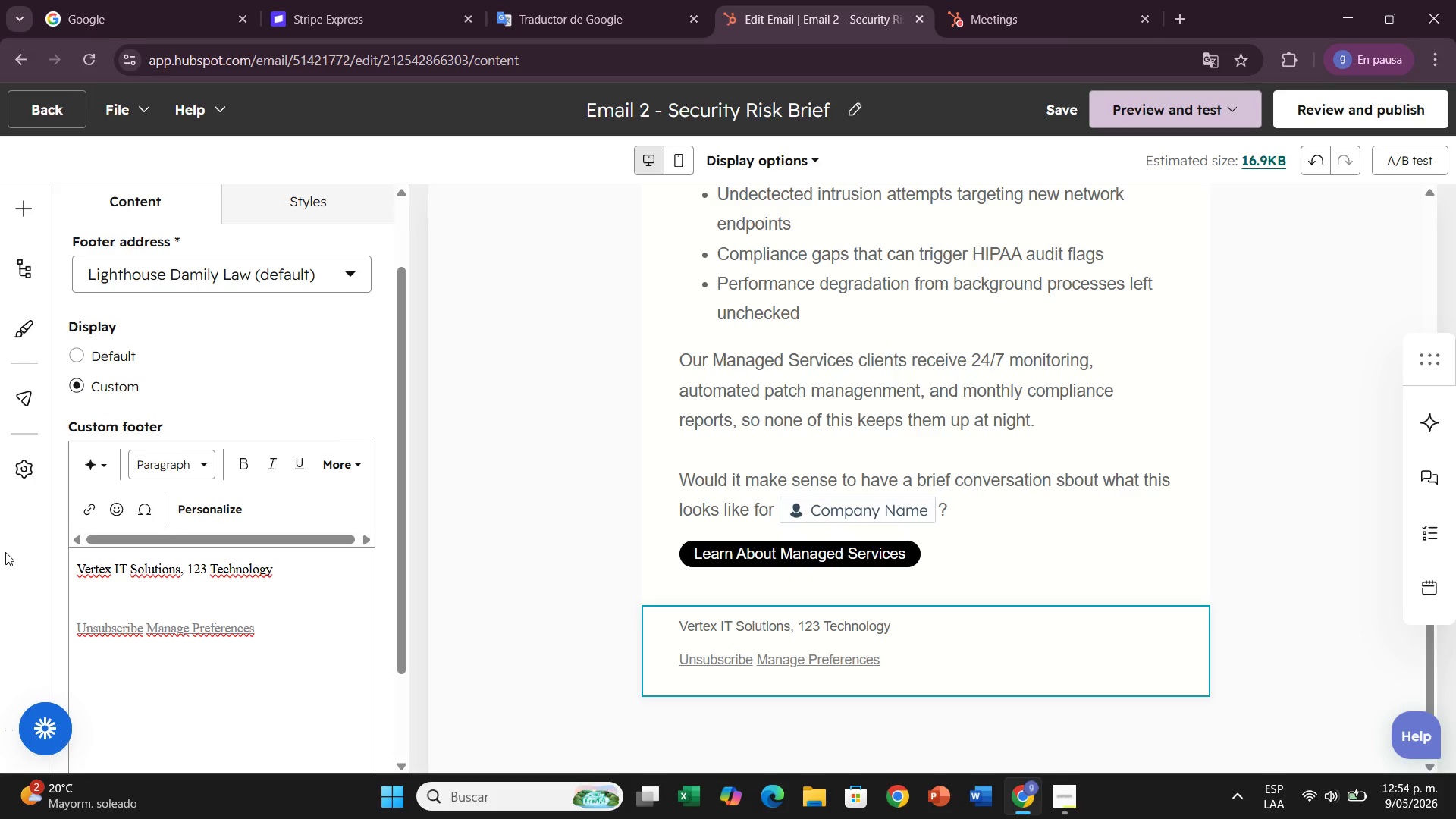 
type(Drive, Suite 200, Austin, TX 78701, United States)
 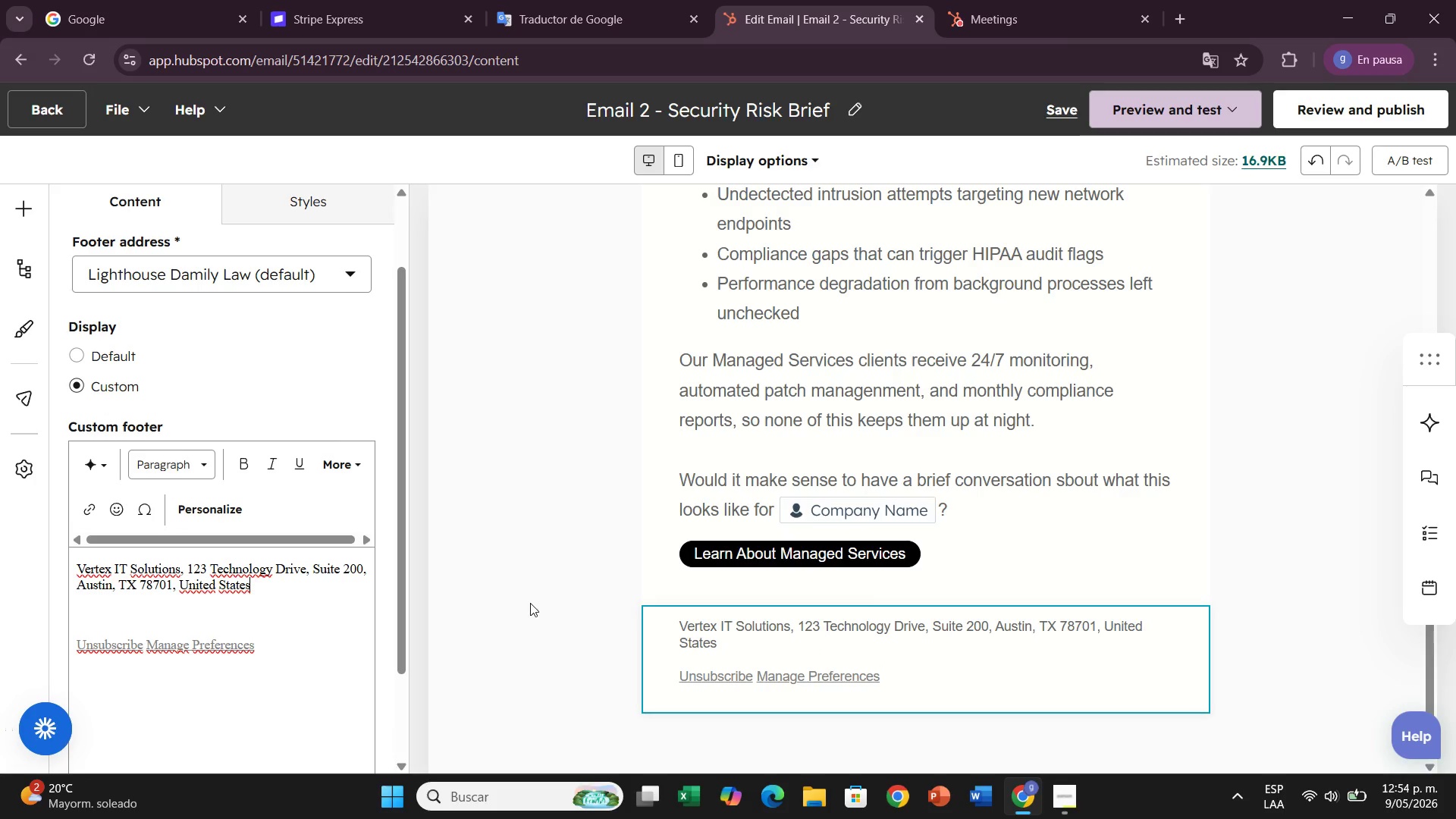 
key(Period)
 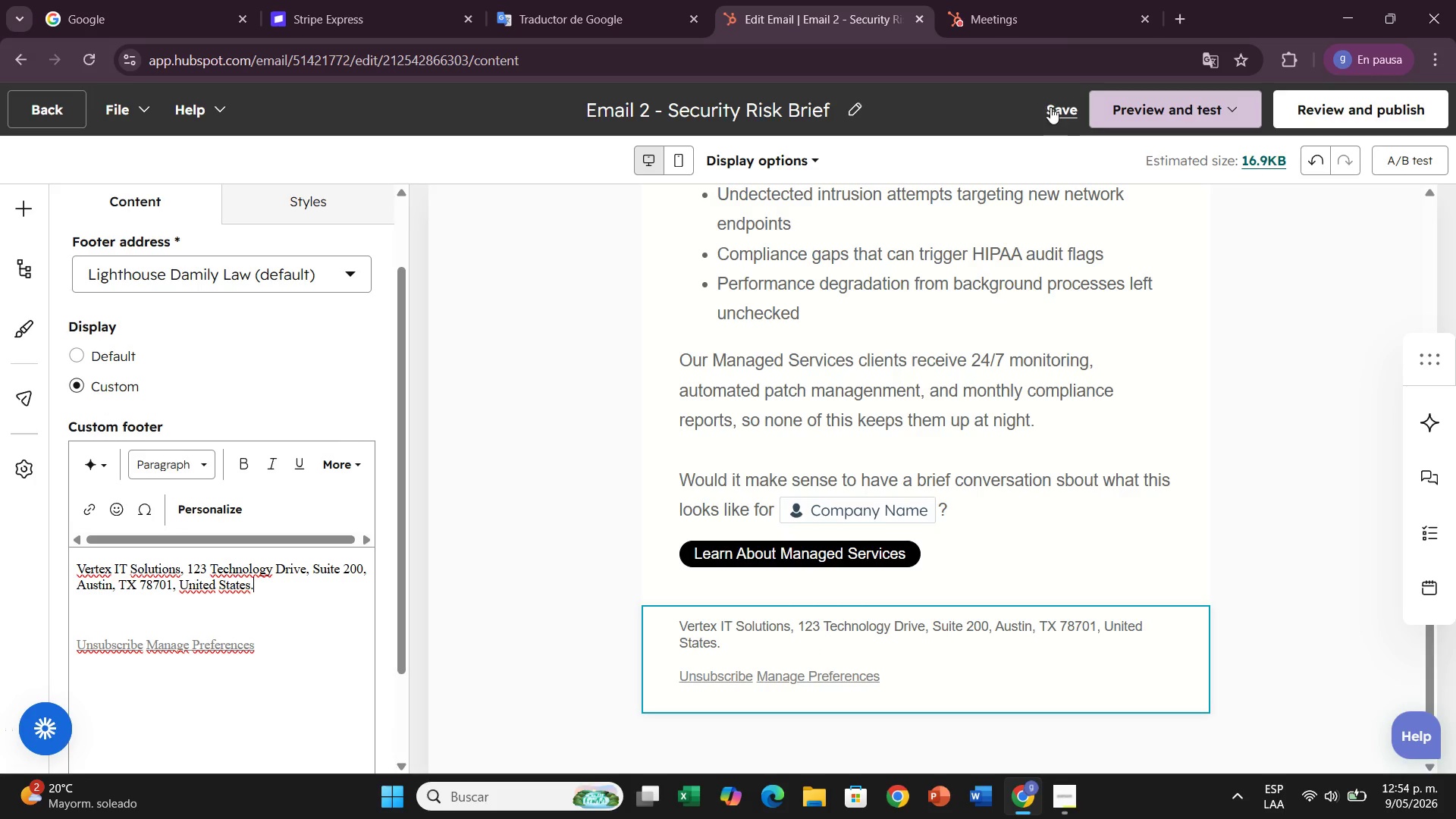 
left_click([1055, 107])
 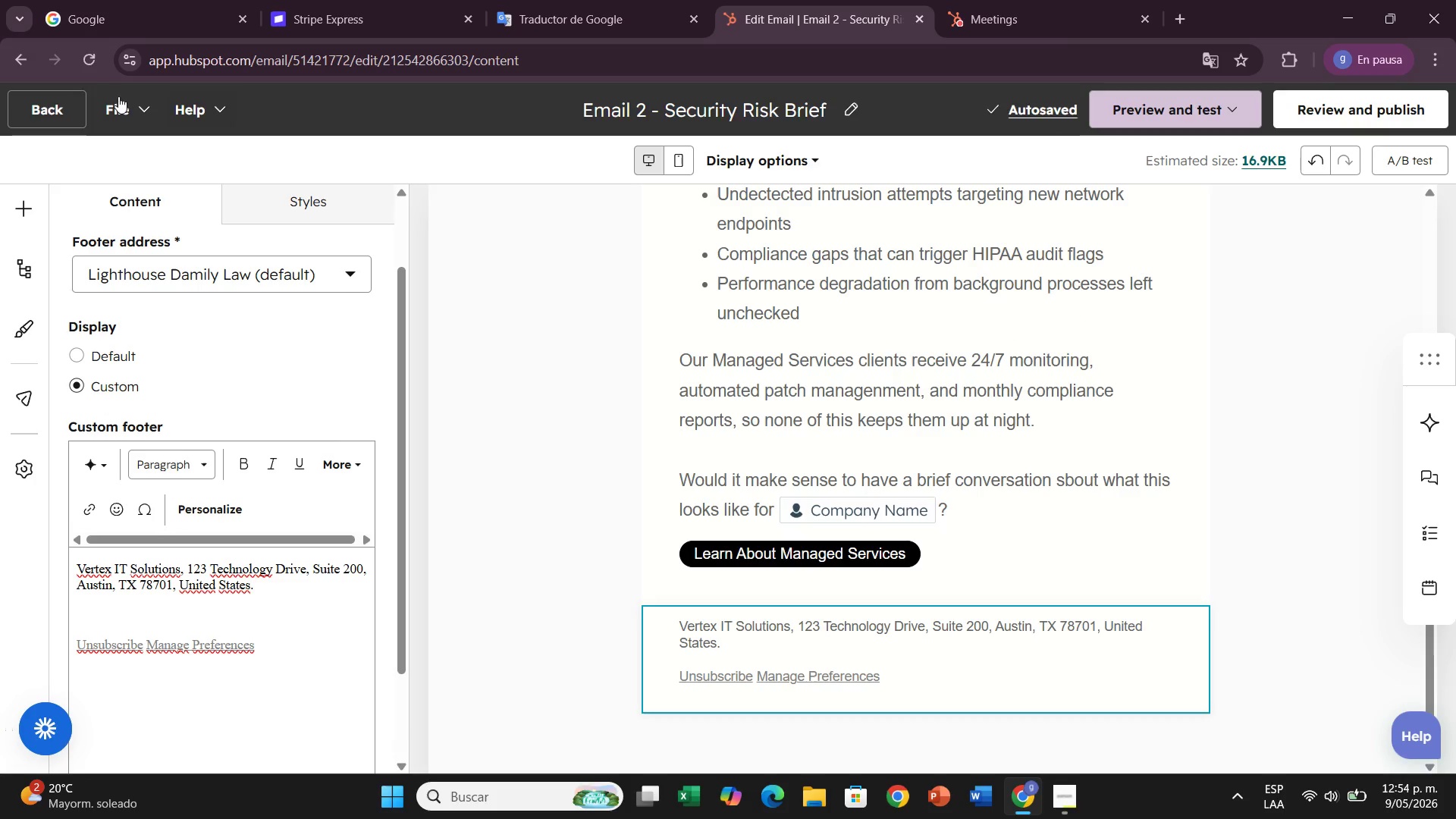 
left_click([51, 96])
 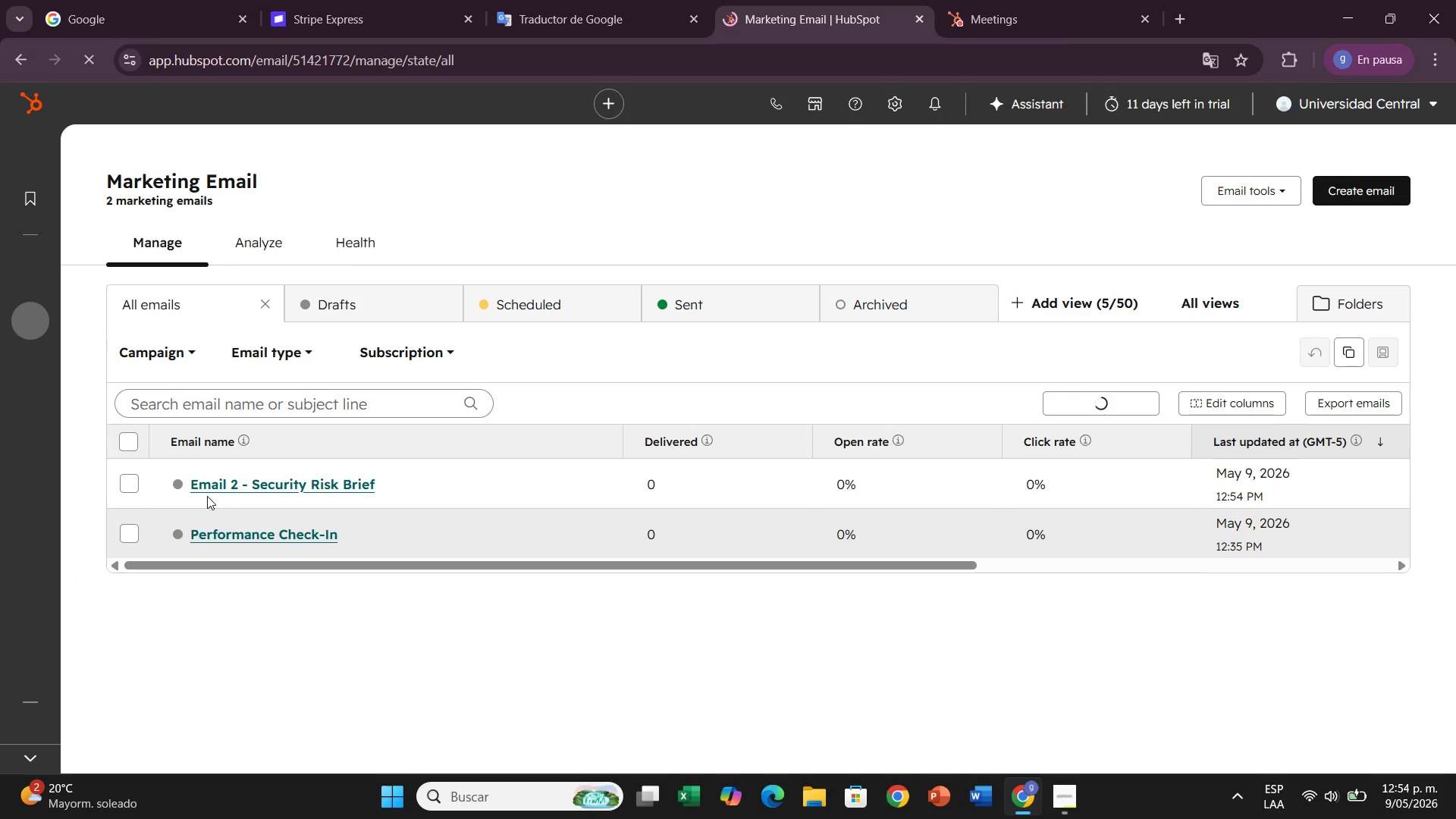 
wait(6.09)
 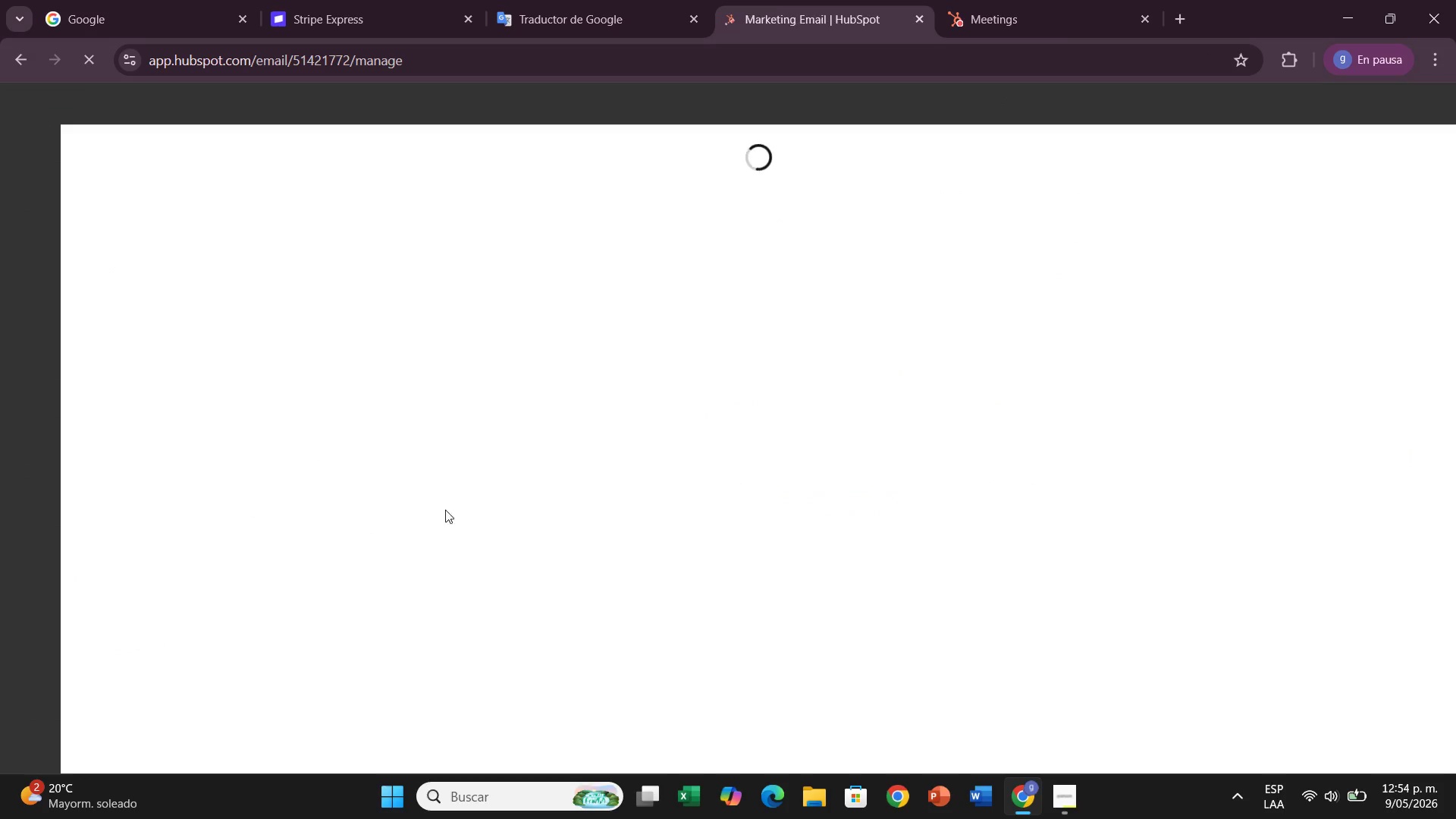 
left_click([415, 528])
 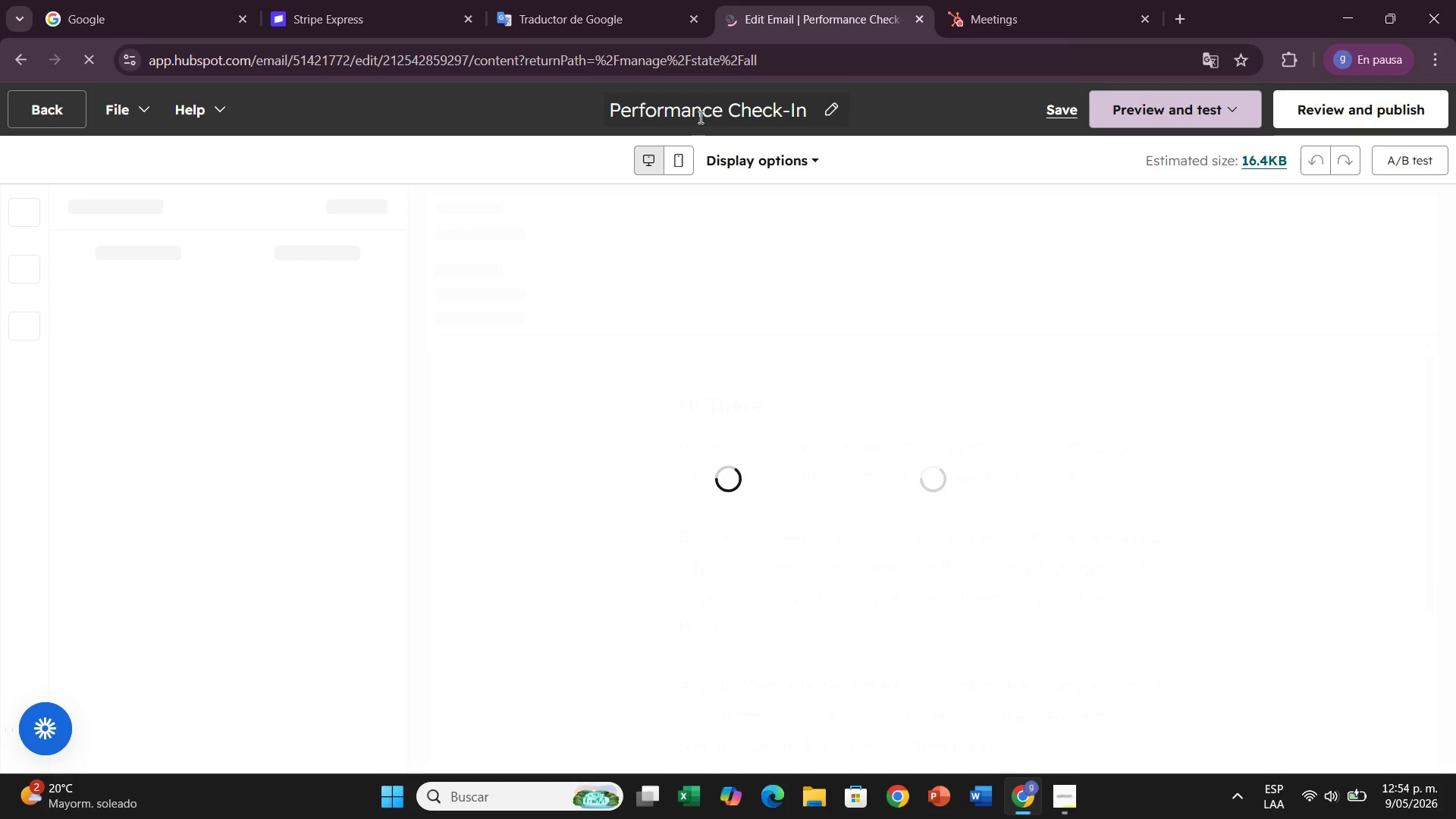 
left_click([836, 111])
 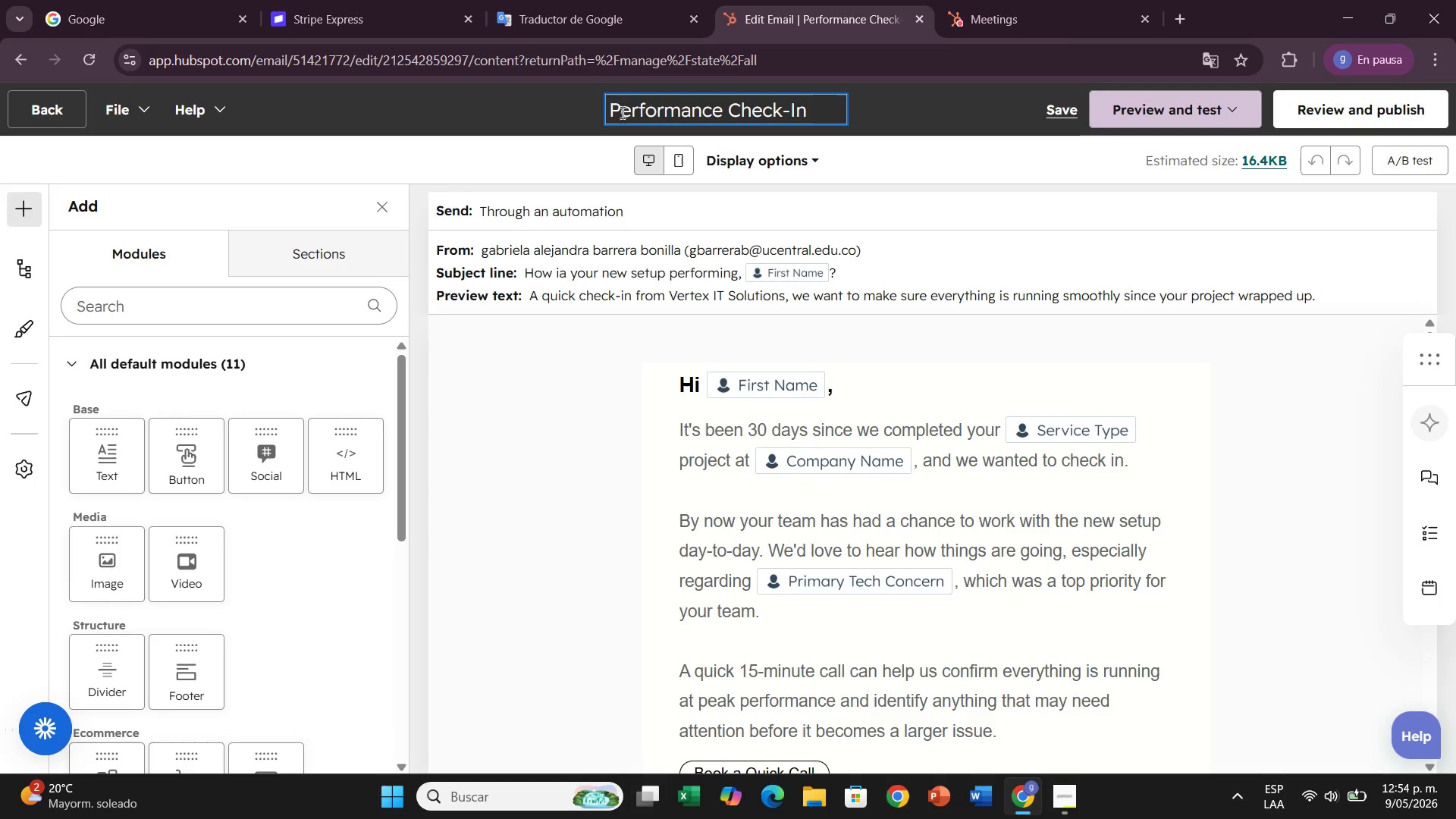 
left_click([610, 112])
 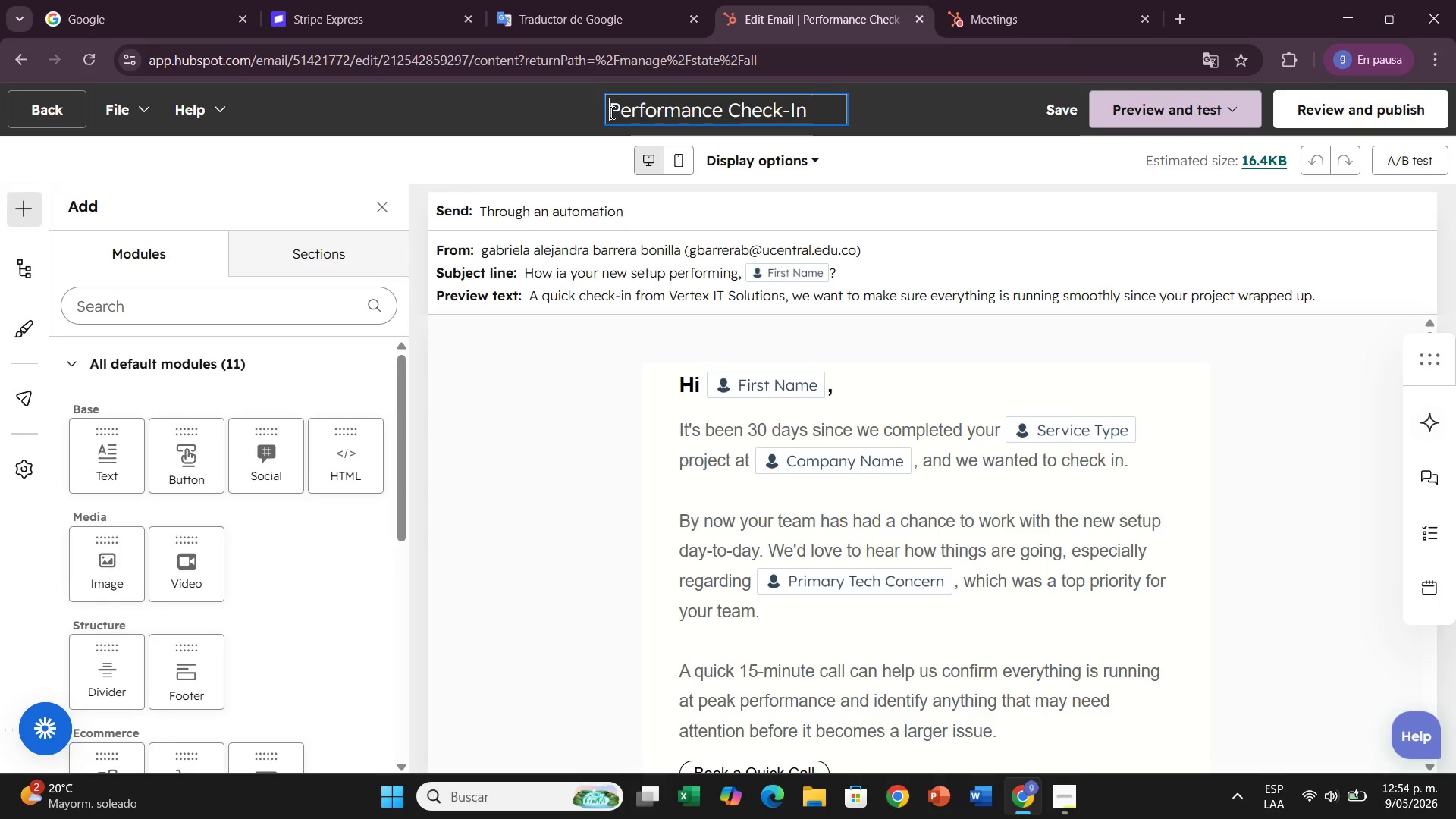 
type(Email 1 -)
 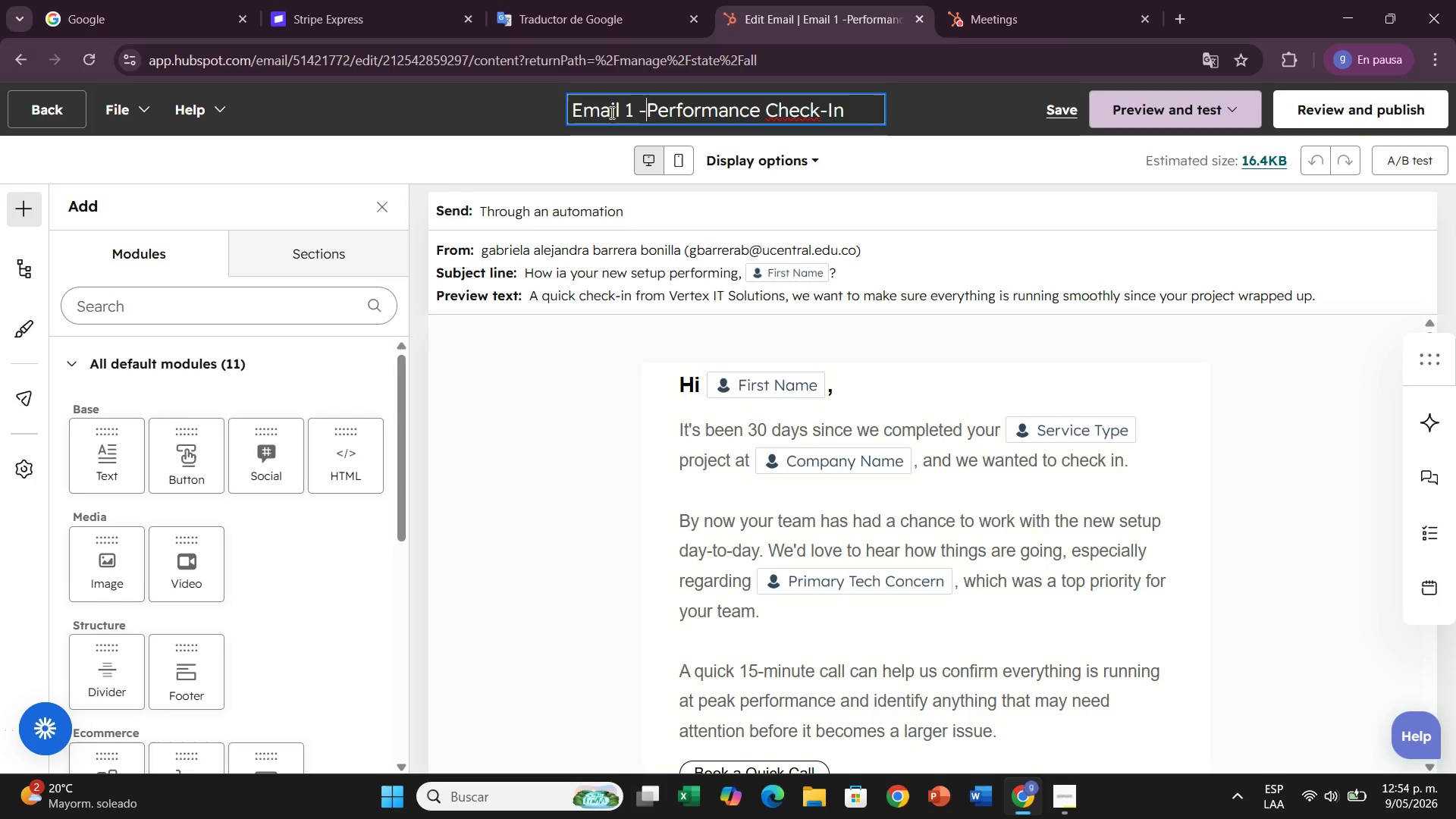 
key(Space)
 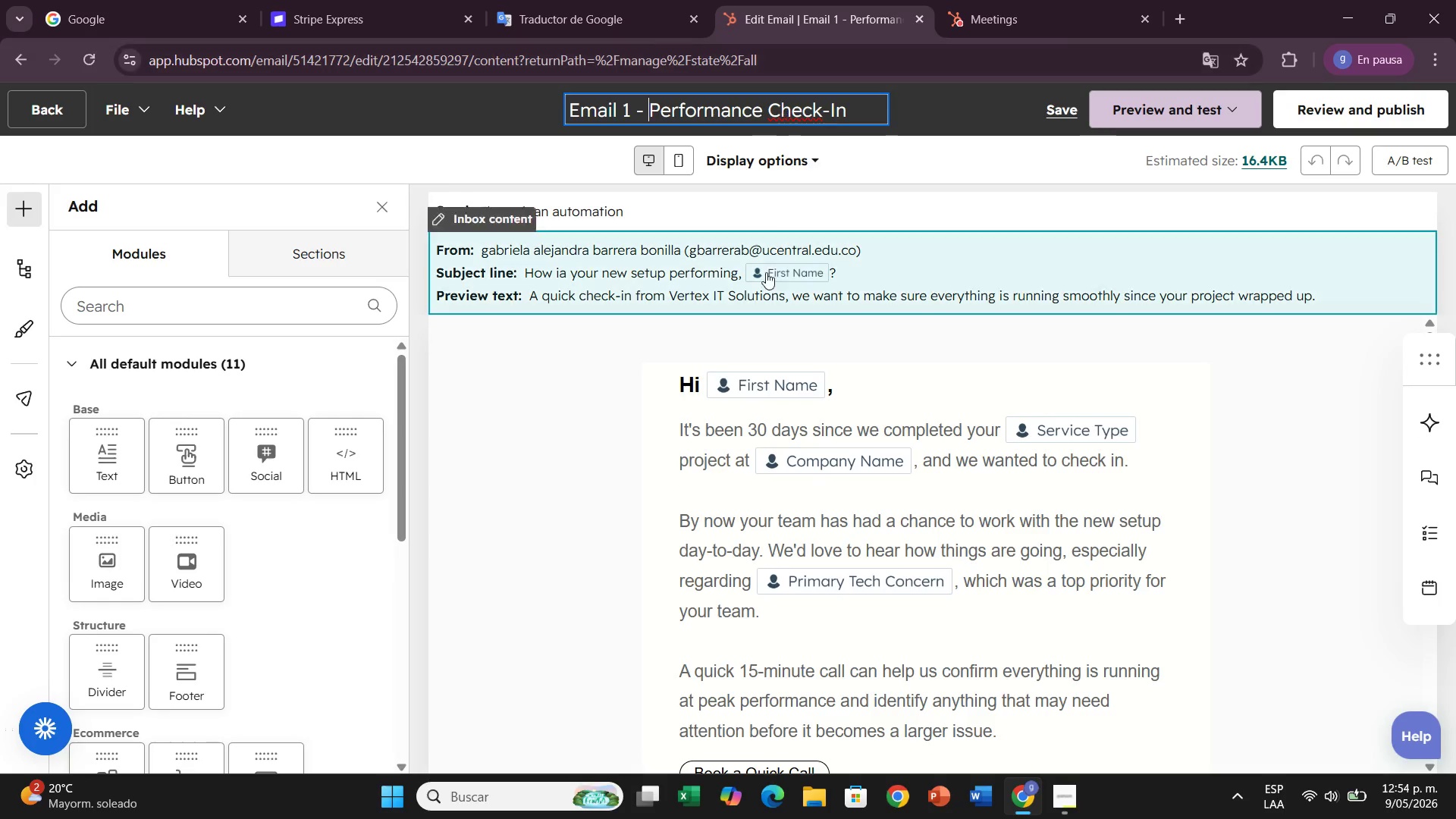 
scroll: coordinate [644, 528], scroll_direction: down, amount: 4.0
 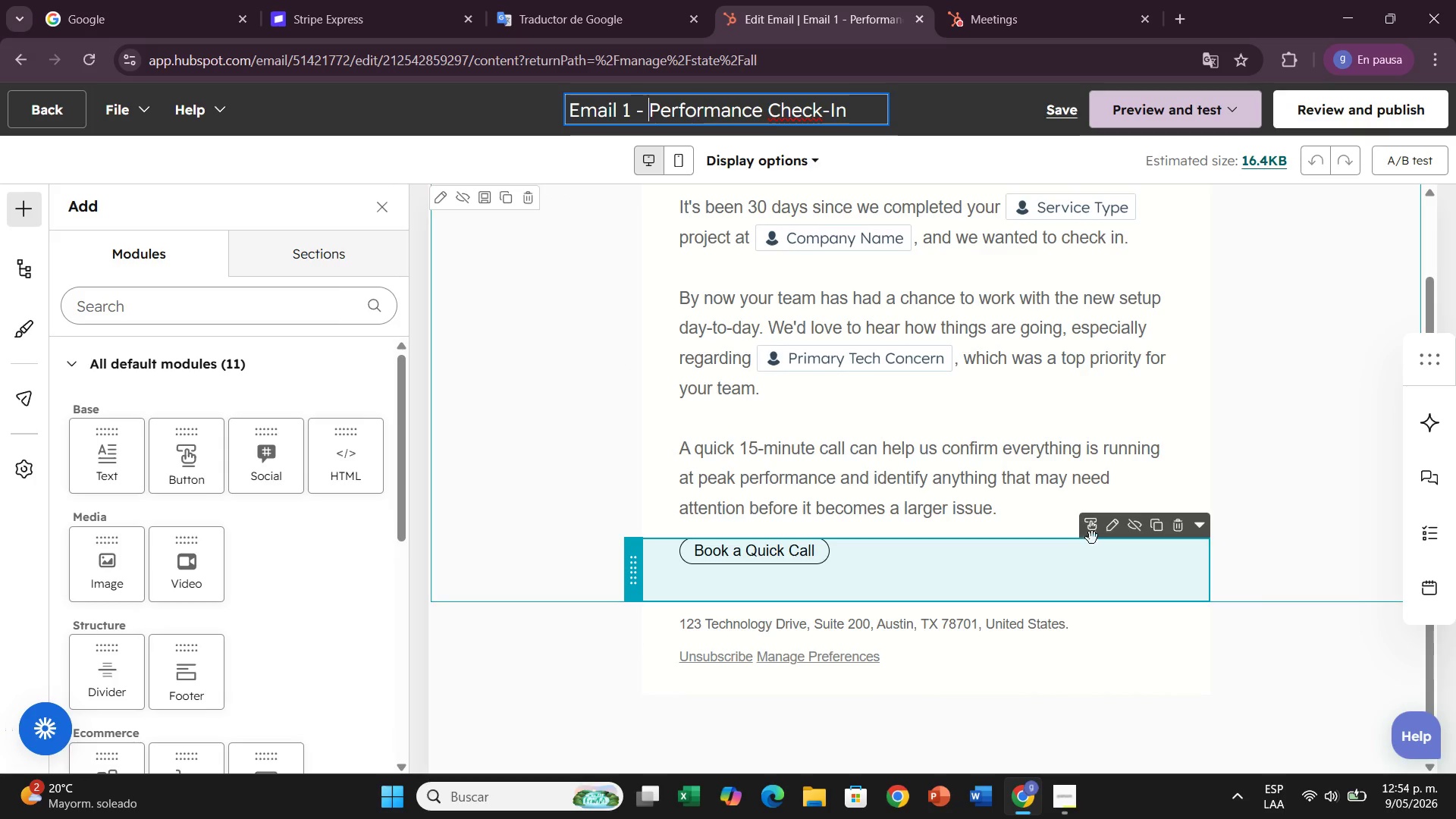 
left_click([1109, 538])
 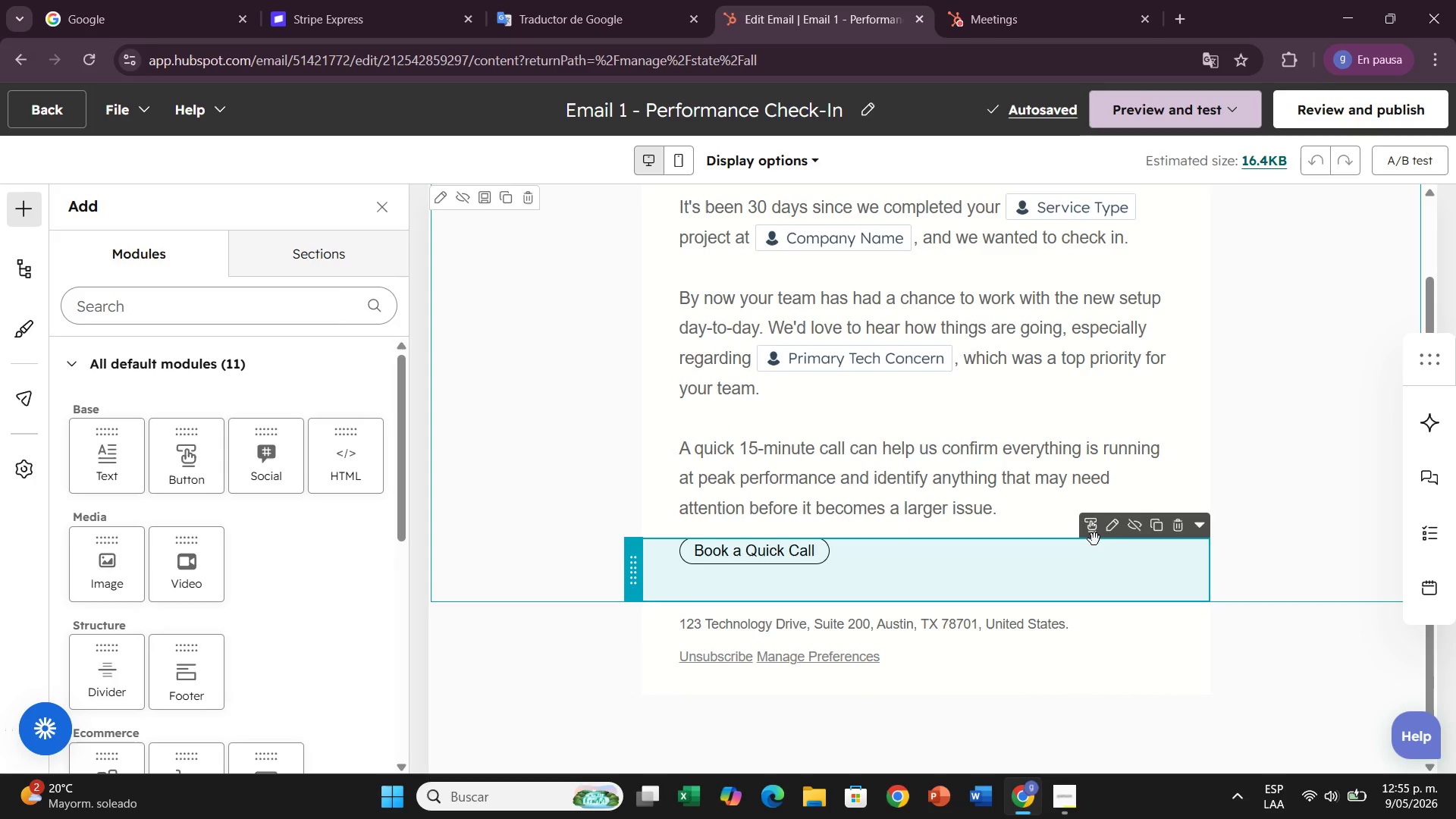 
left_click([1117, 526])
 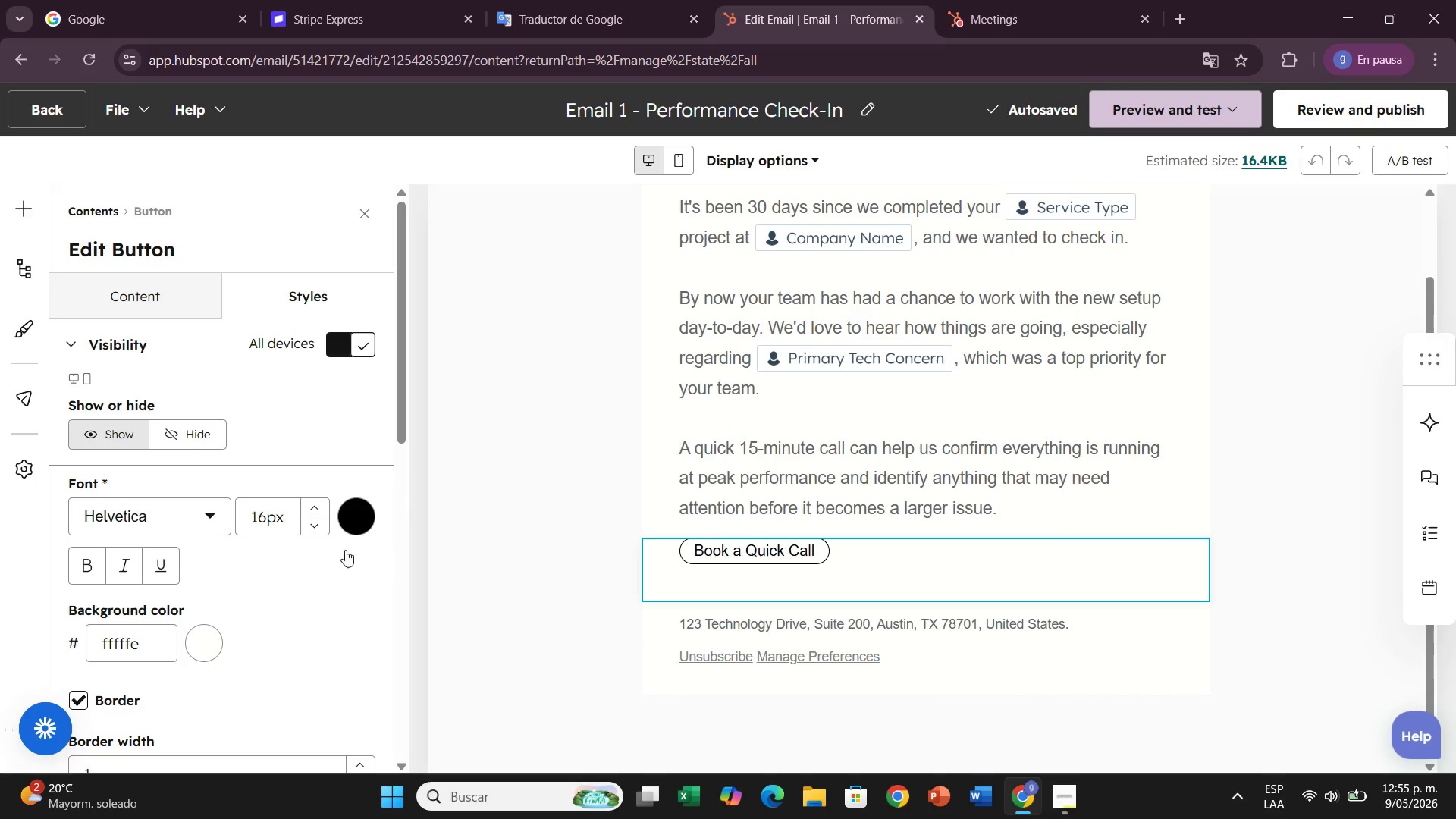 
left_click([205, 649])
 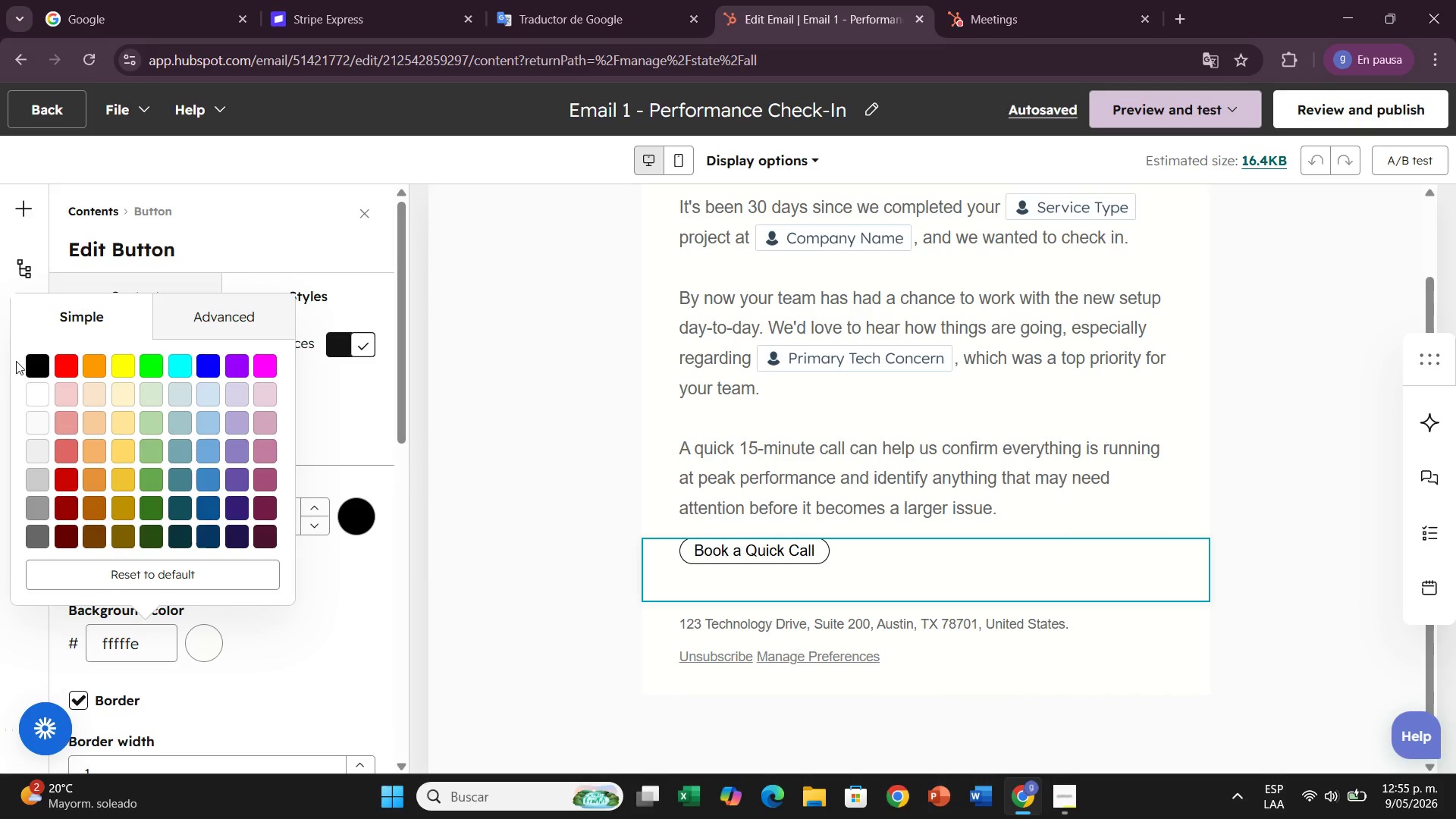 
left_click([35, 368])
 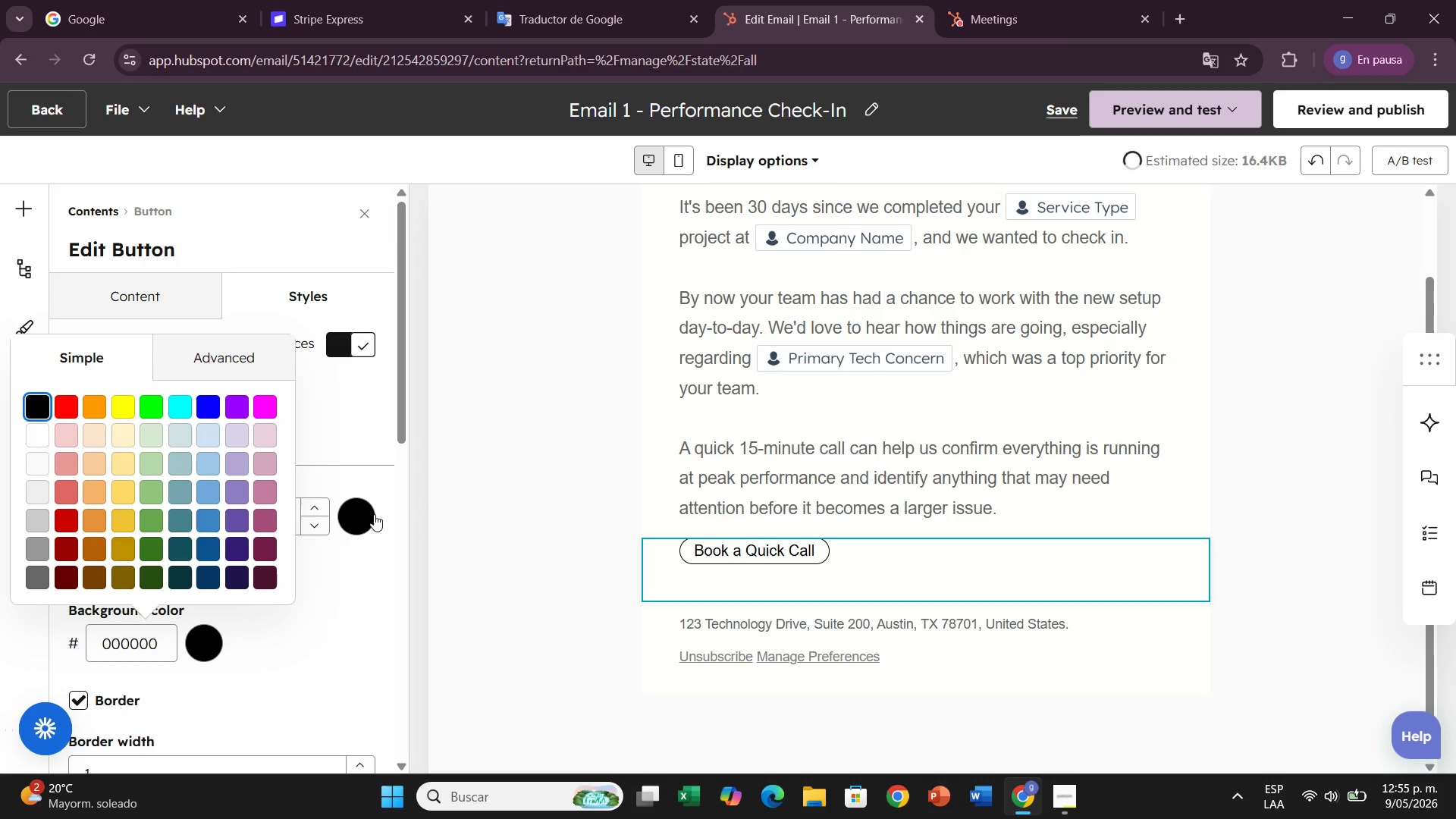 
left_click([363, 513])
 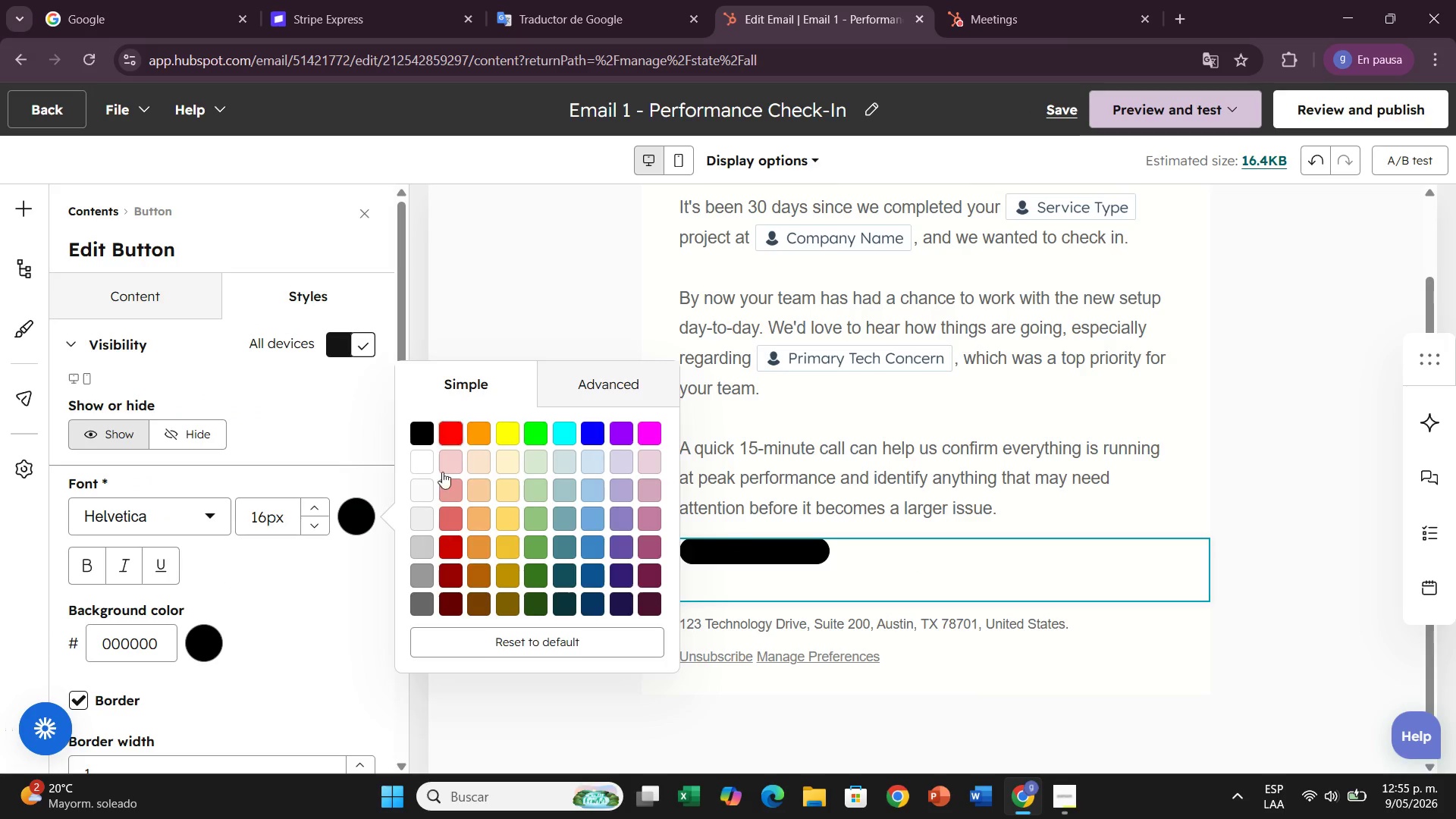 
left_click([423, 471])
 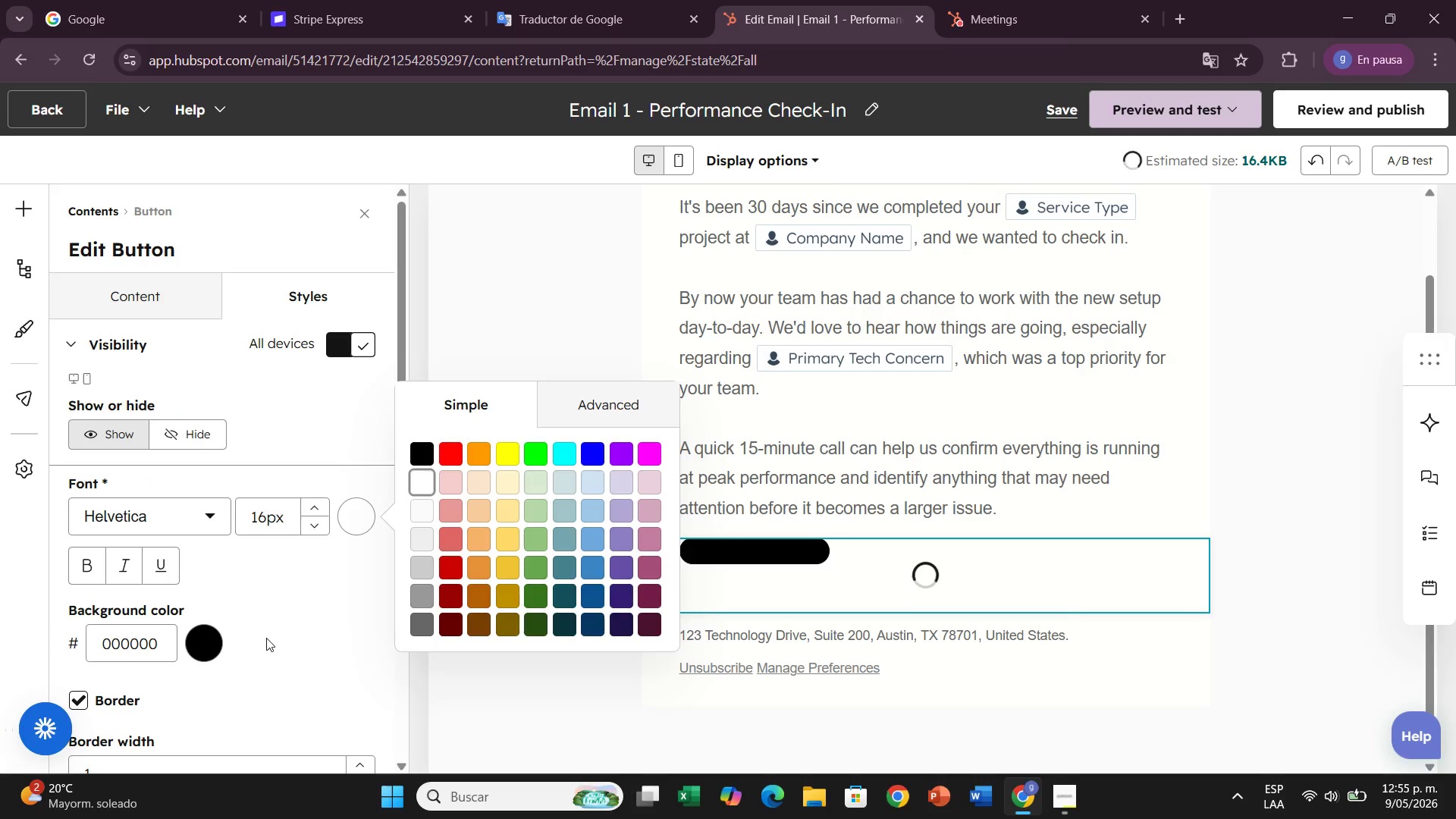 
scroll: coordinate [174, 667], scroll_direction: down, amount: 3.0
 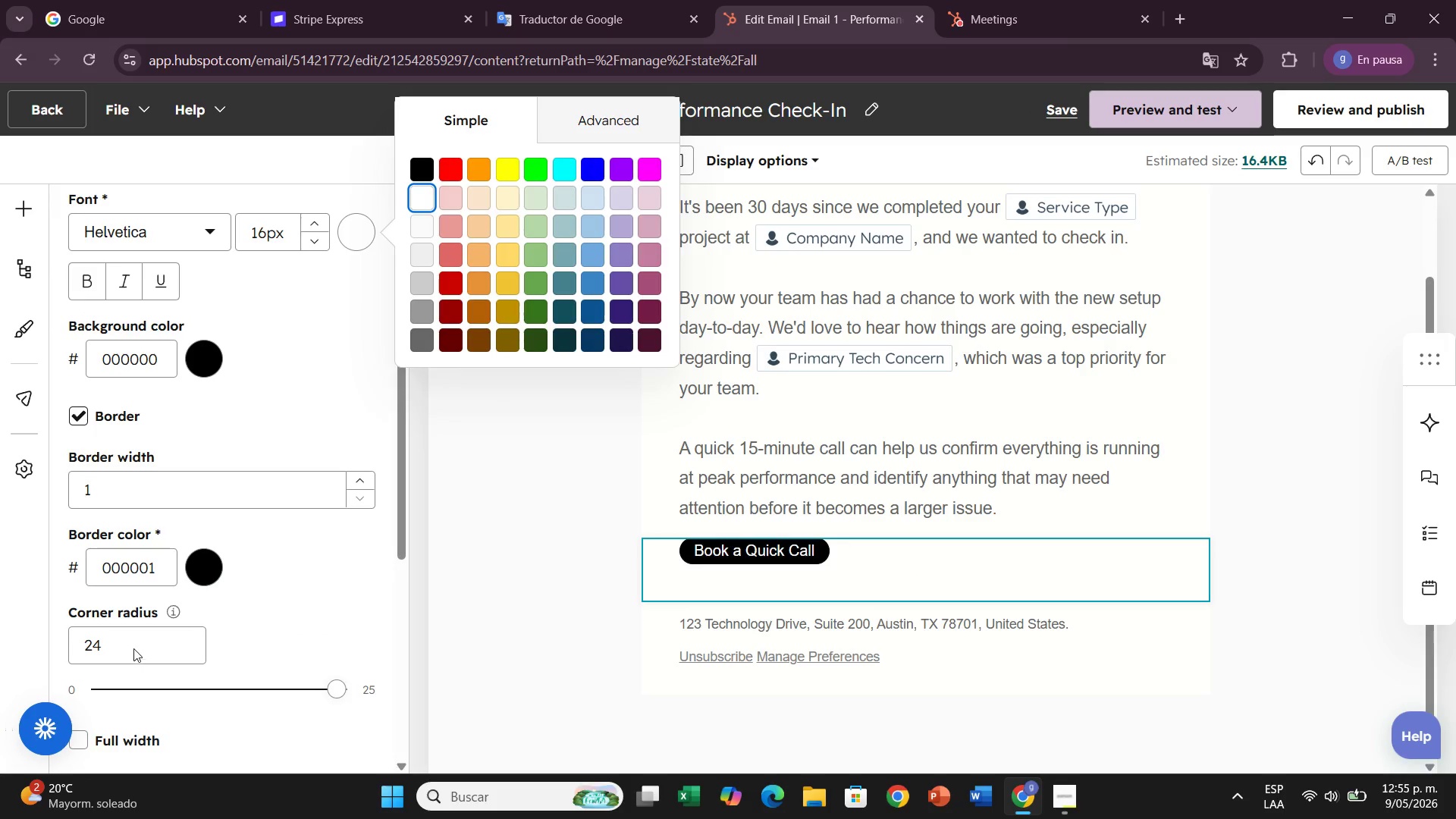 
left_click([133, 648])
 